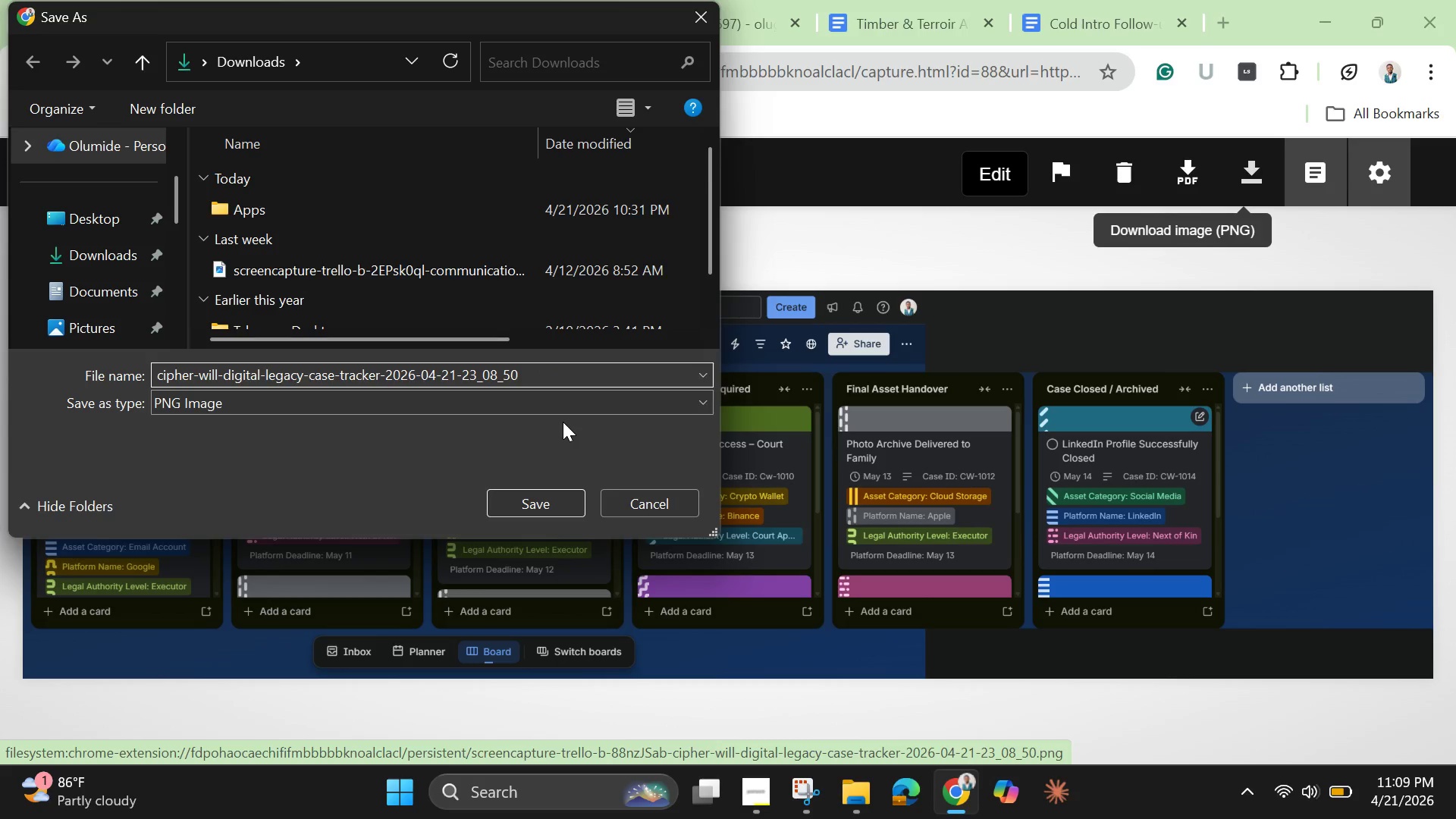 
hold_key(key=Backspace, duration=0.7)
 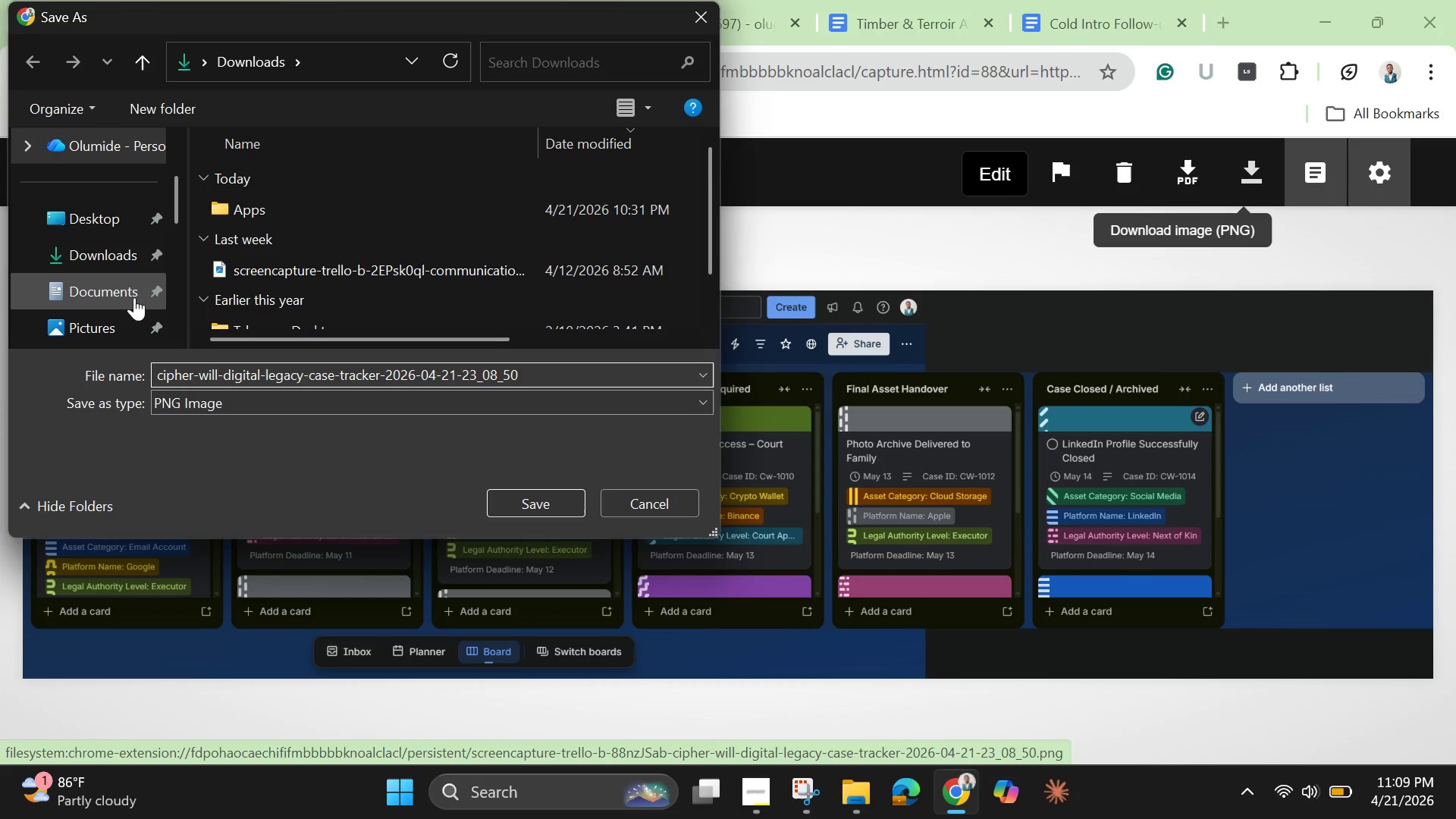 
scroll: coordinate [105, 244], scroll_direction: down, amount: 4.0
 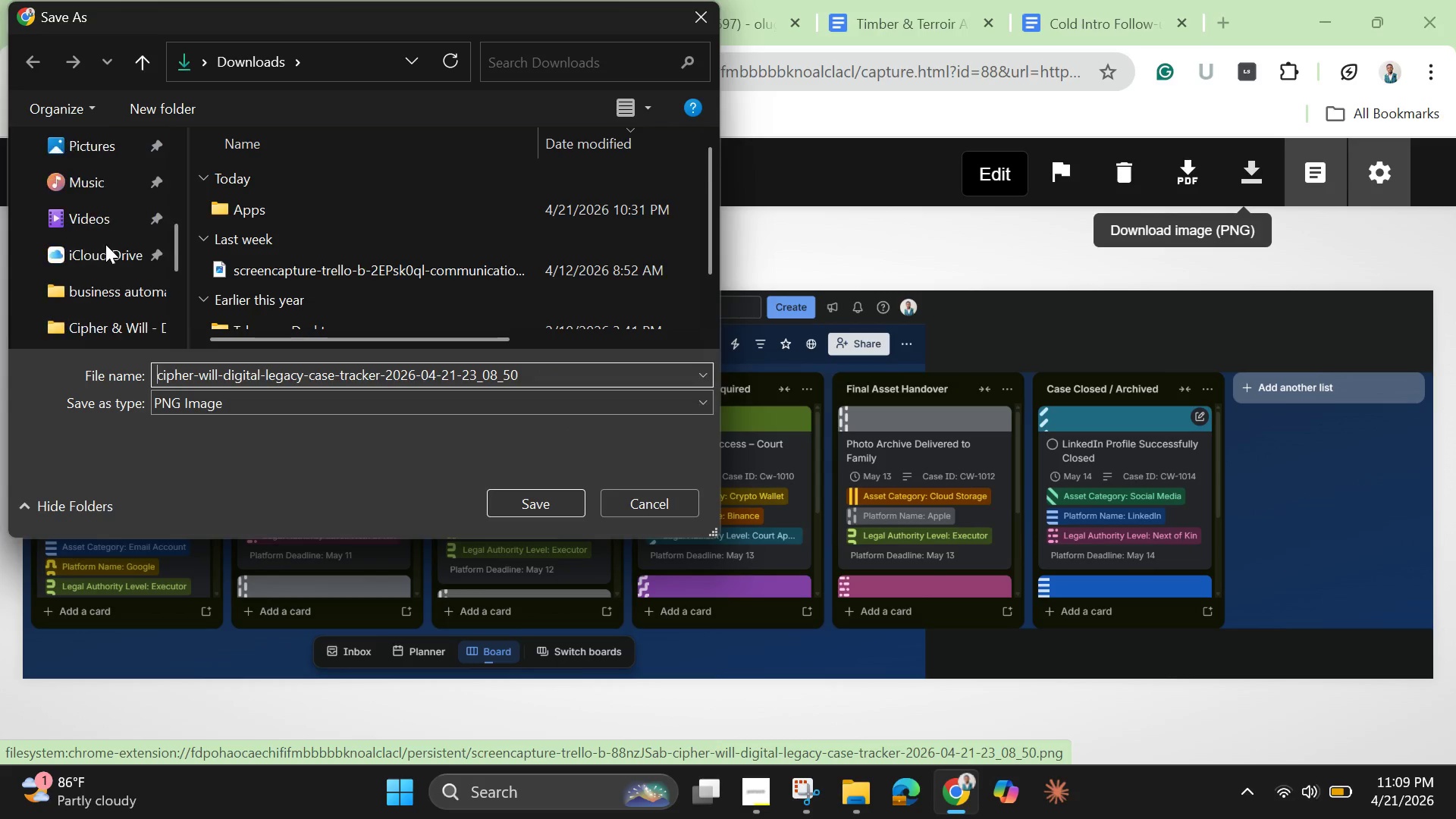 
scroll: coordinate [105, 244], scroll_direction: up, amount: 2.0
 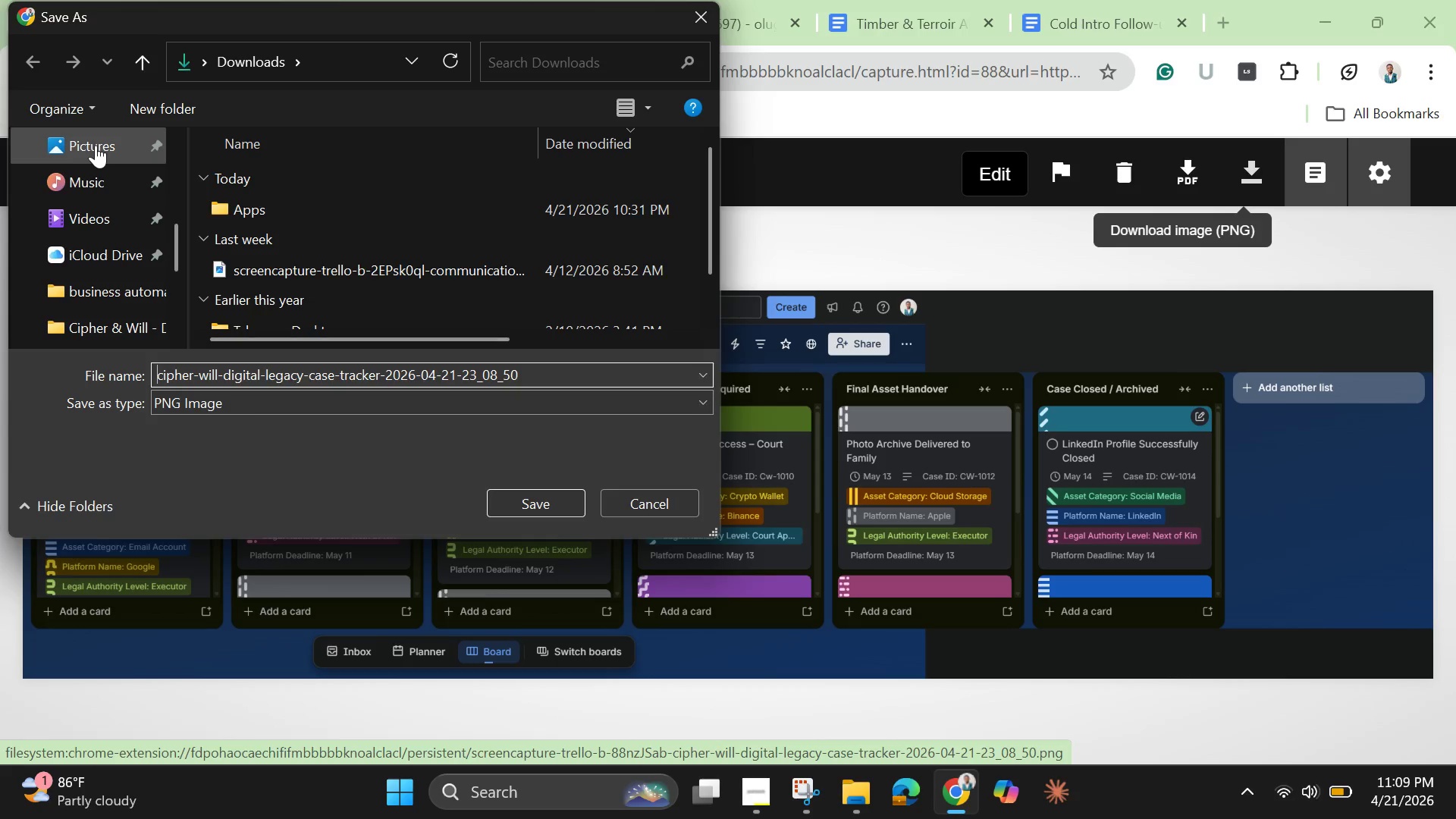 
left_click([96, 145])
 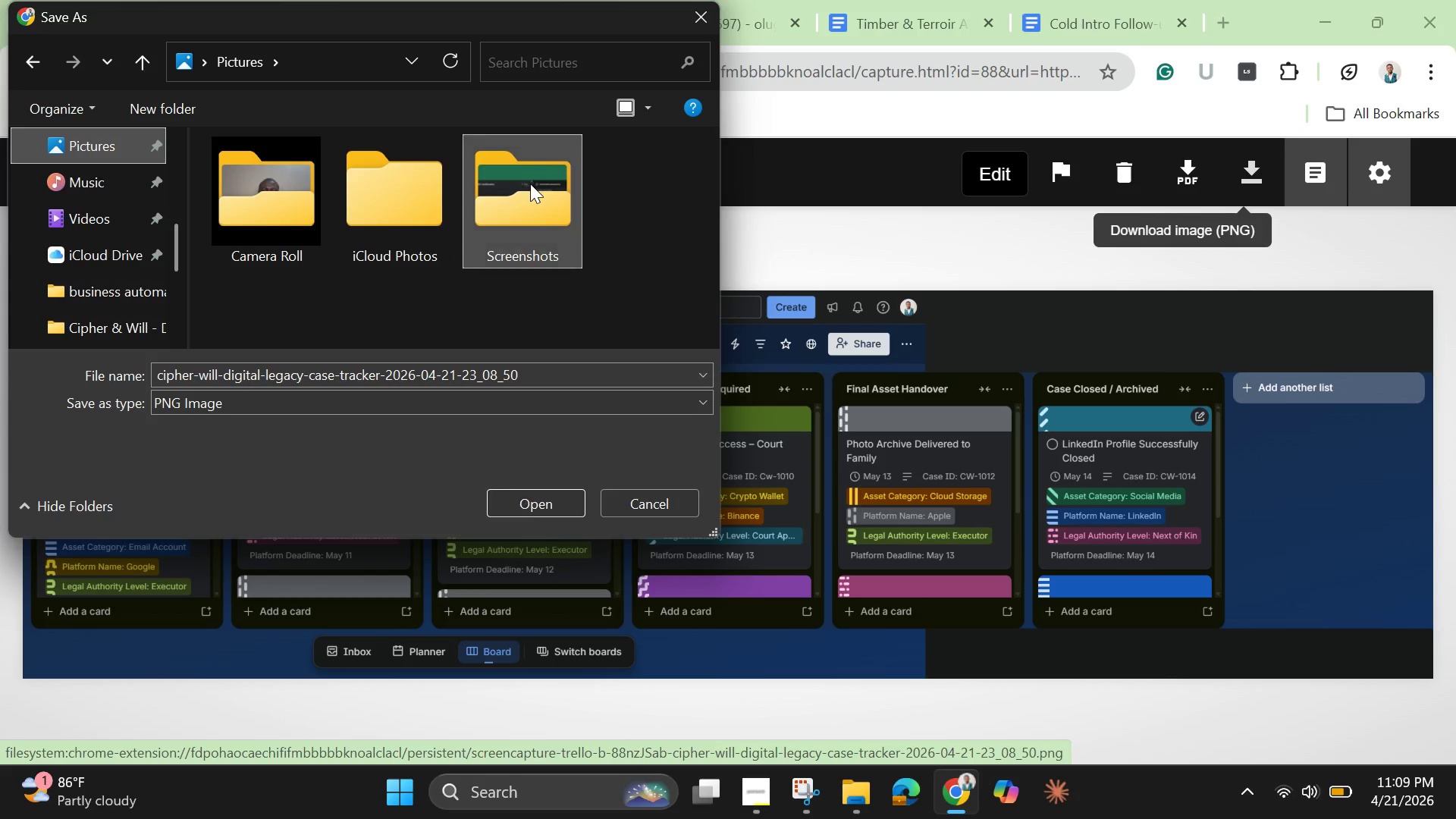 
double_click([530, 184])
 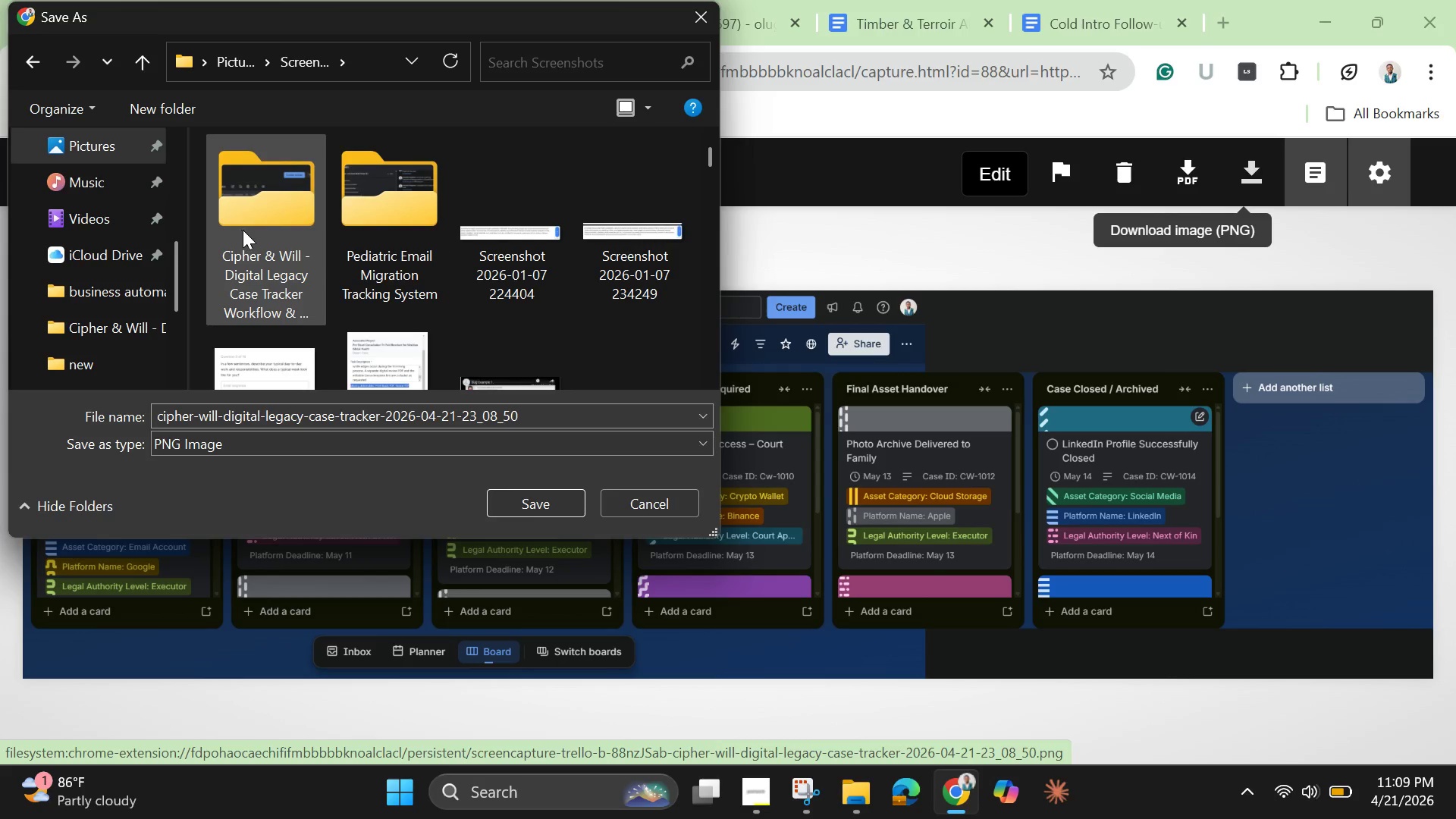 
double_click([244, 230])
 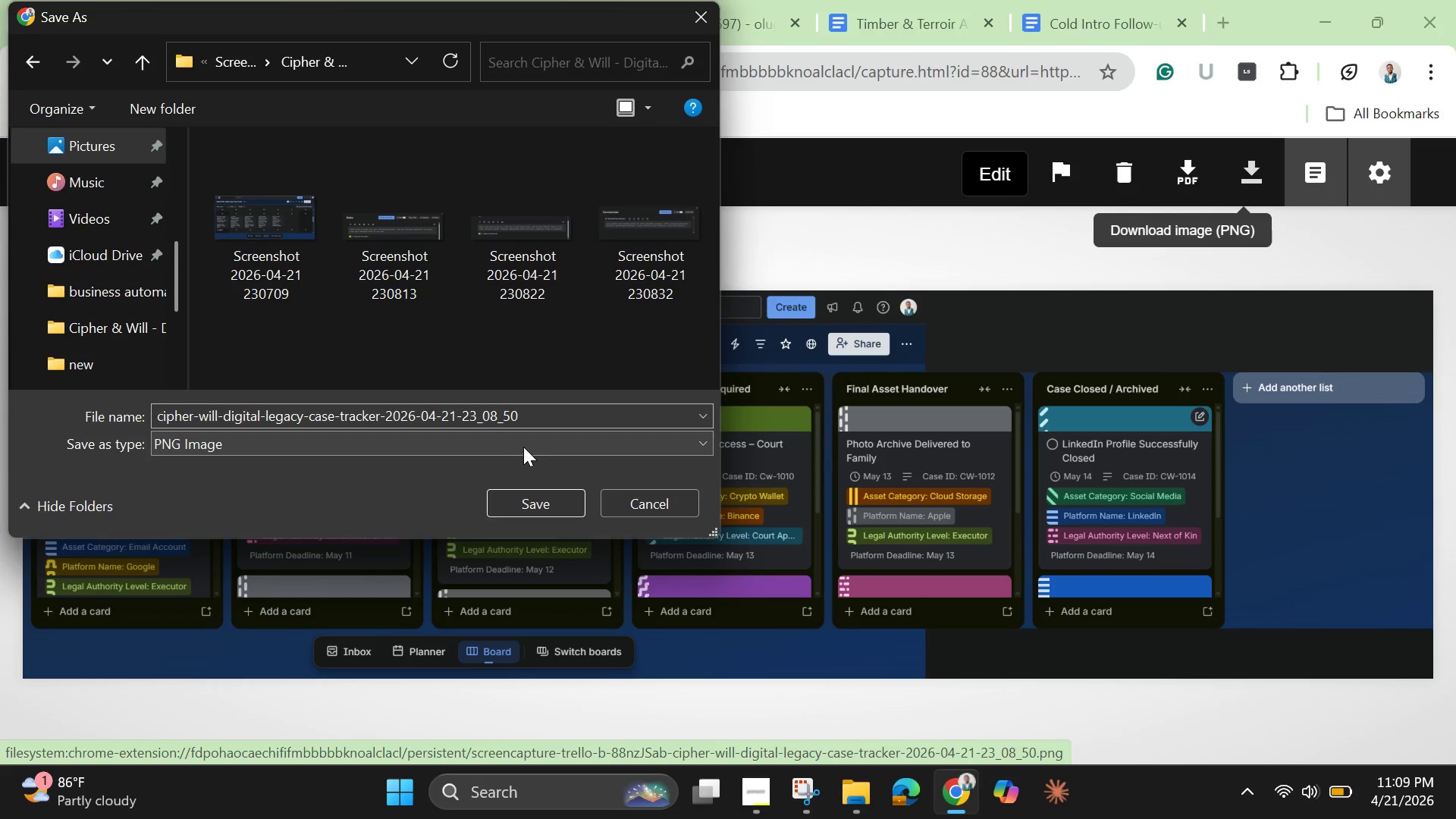 
left_click([531, 410])
 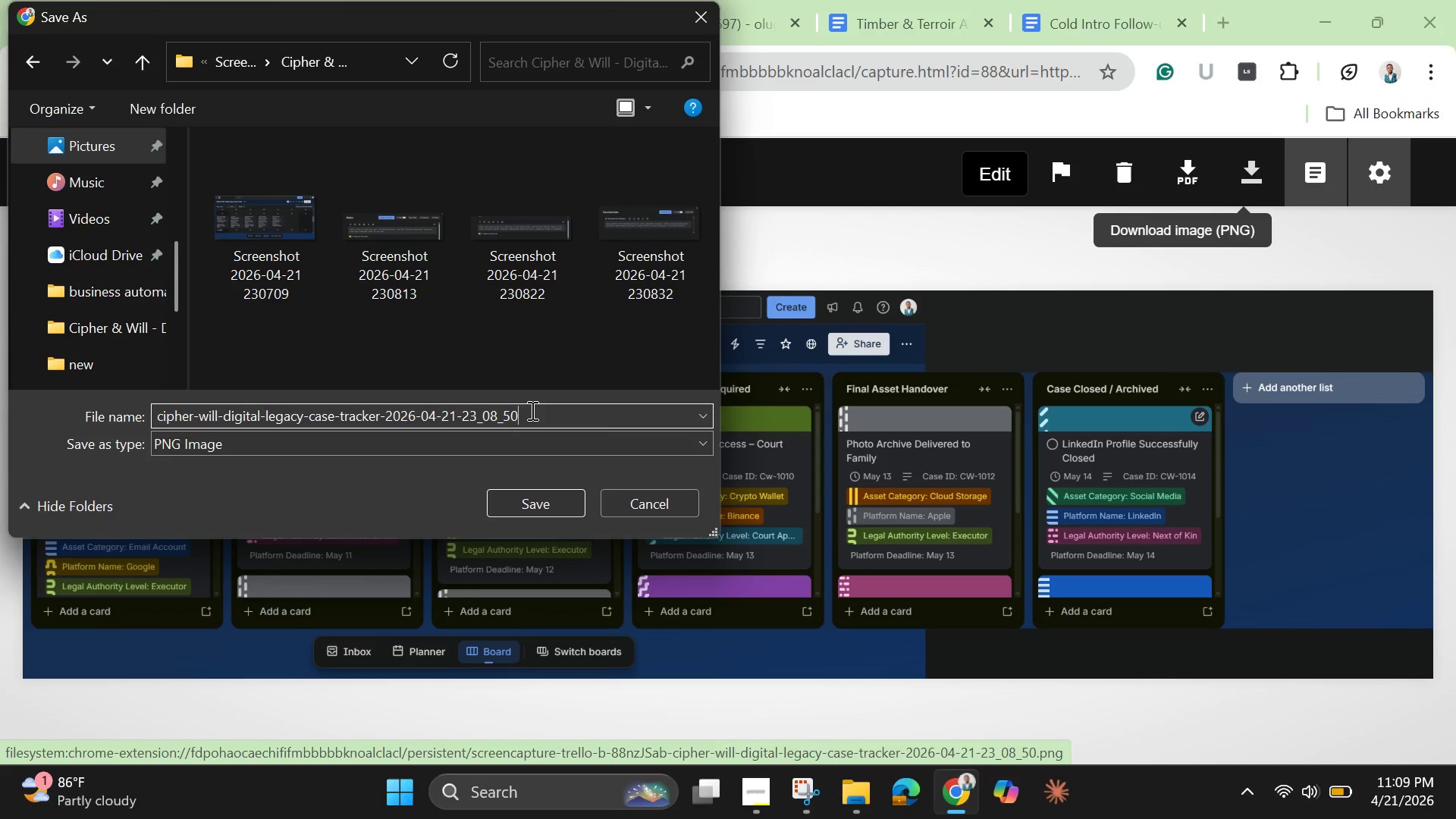 
left_click([531, 410])
 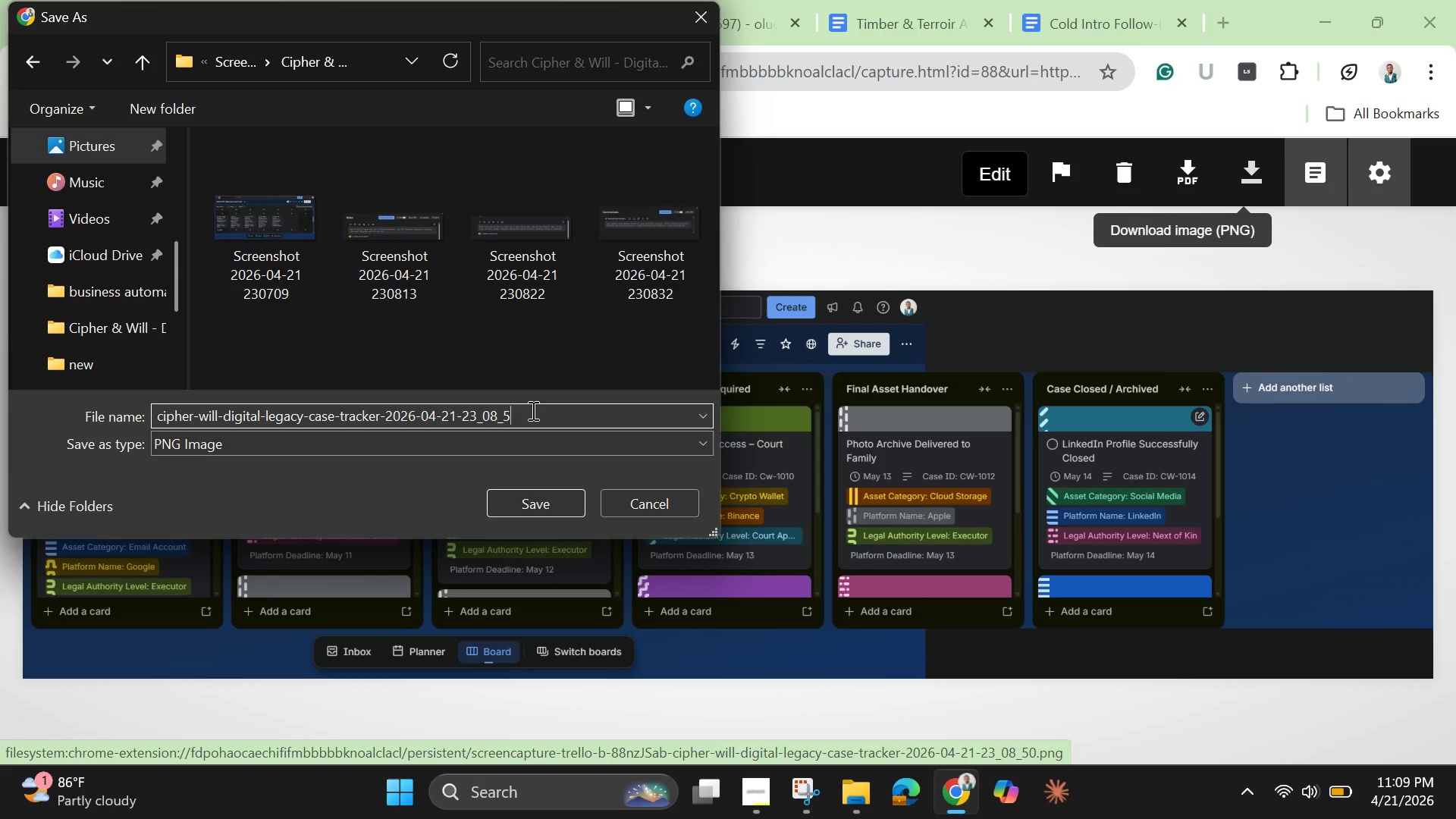 
hold_key(key=Backspace, duration=1.16)
 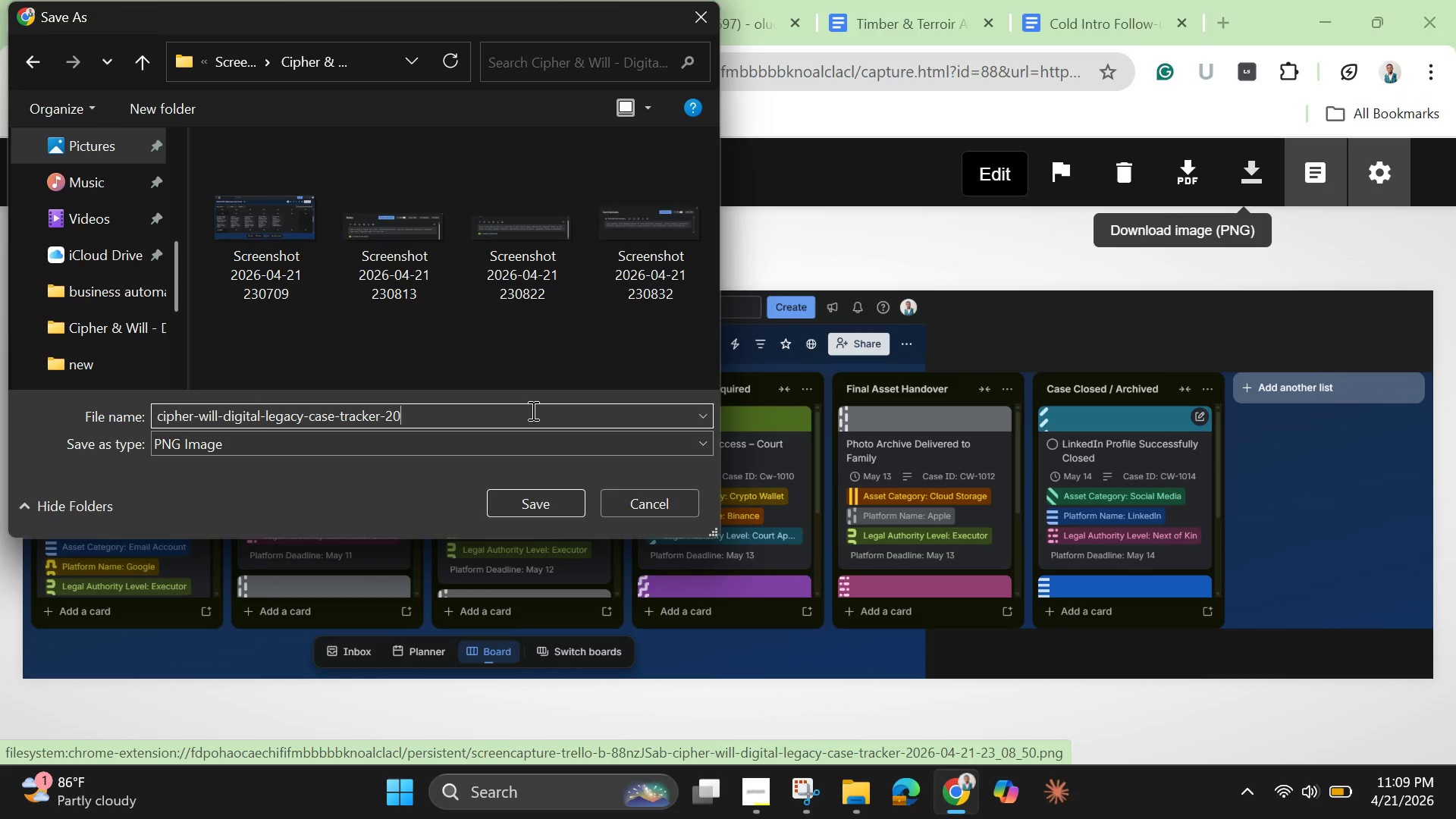 
key(Backspace)
key(Backspace)
key(Backspace)
key(Backspace)
type(full board view)
 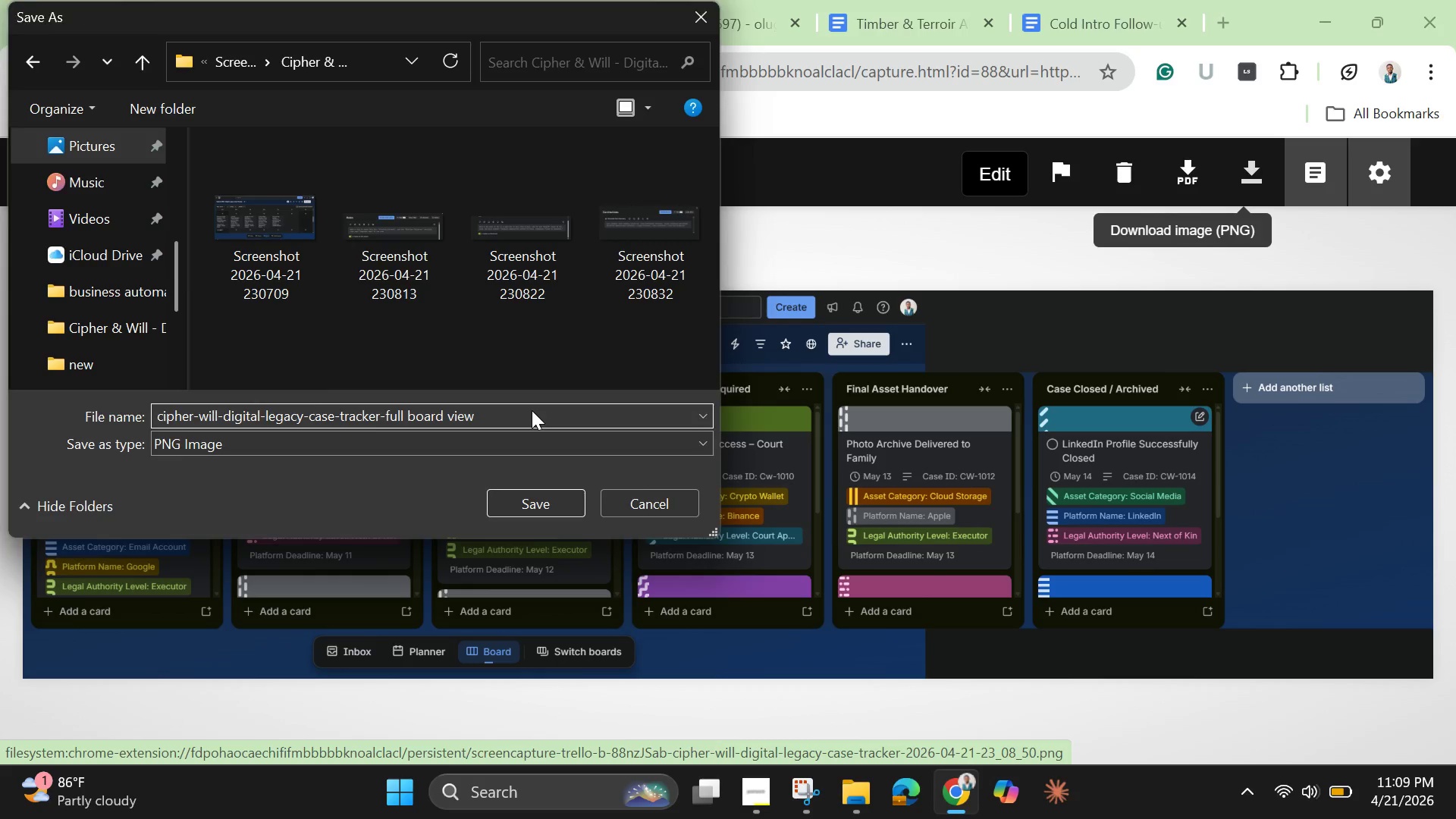 
key(Enter)
 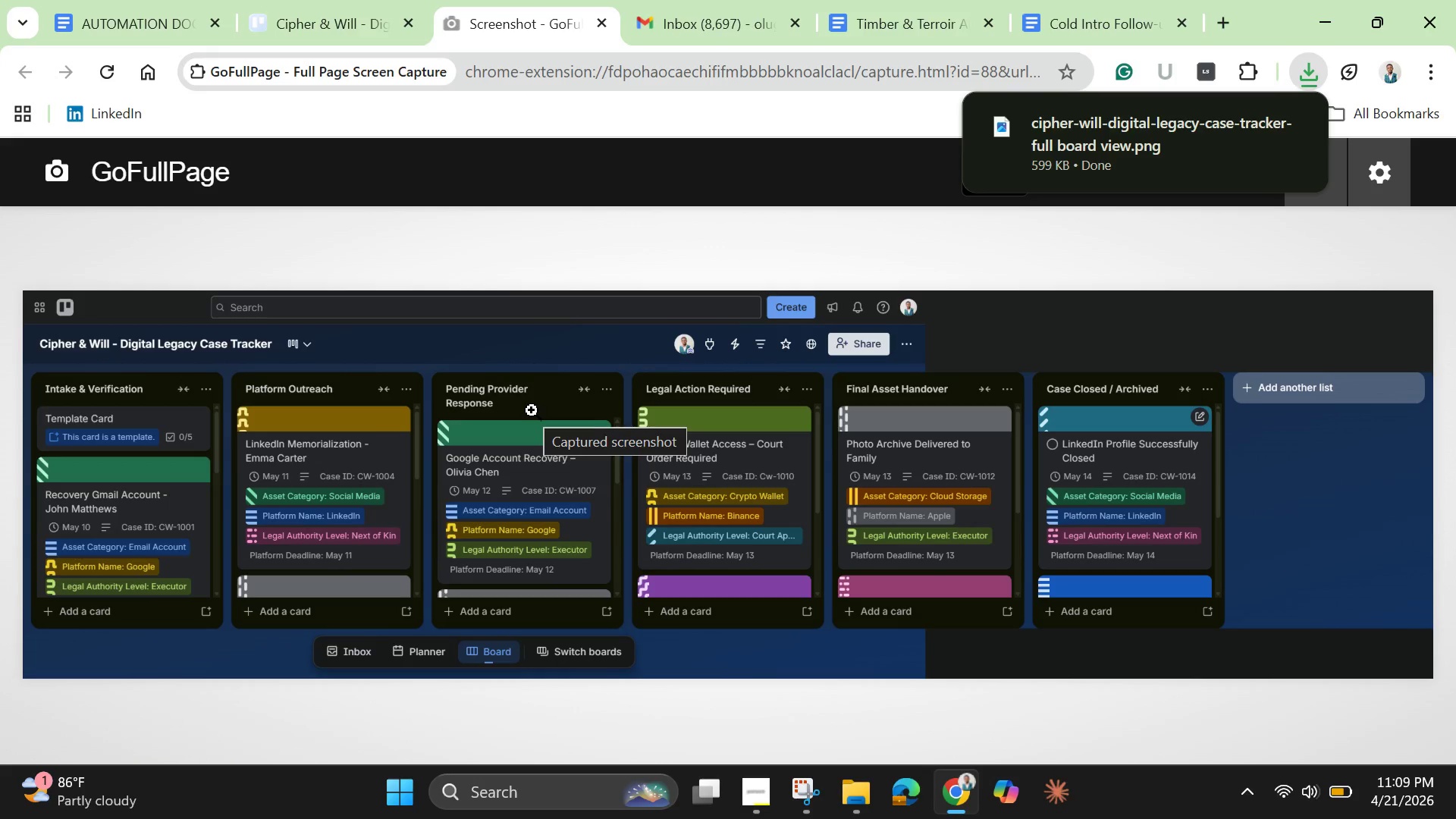 
wait(8.75)
 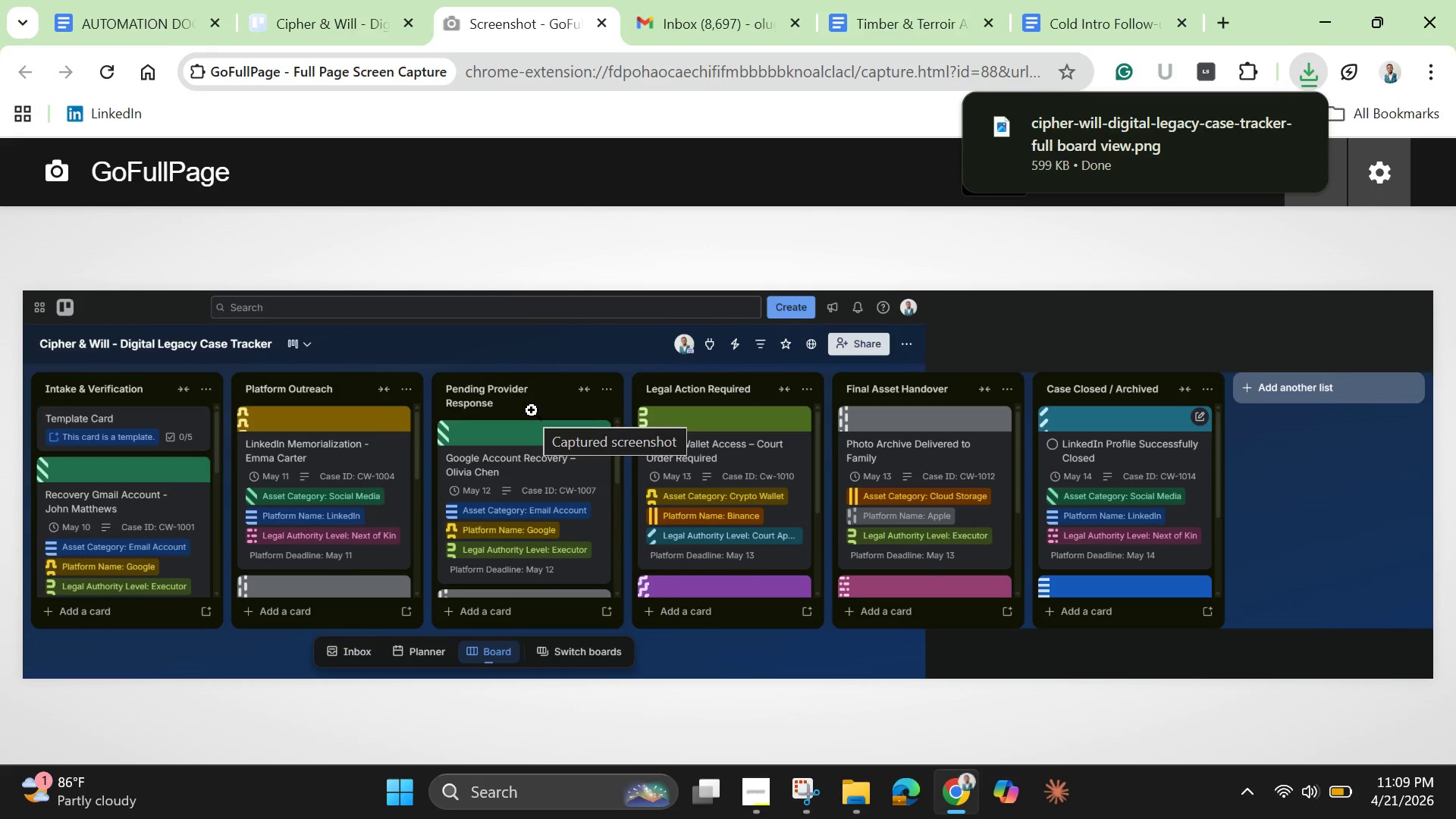 
left_click([338, 22])
 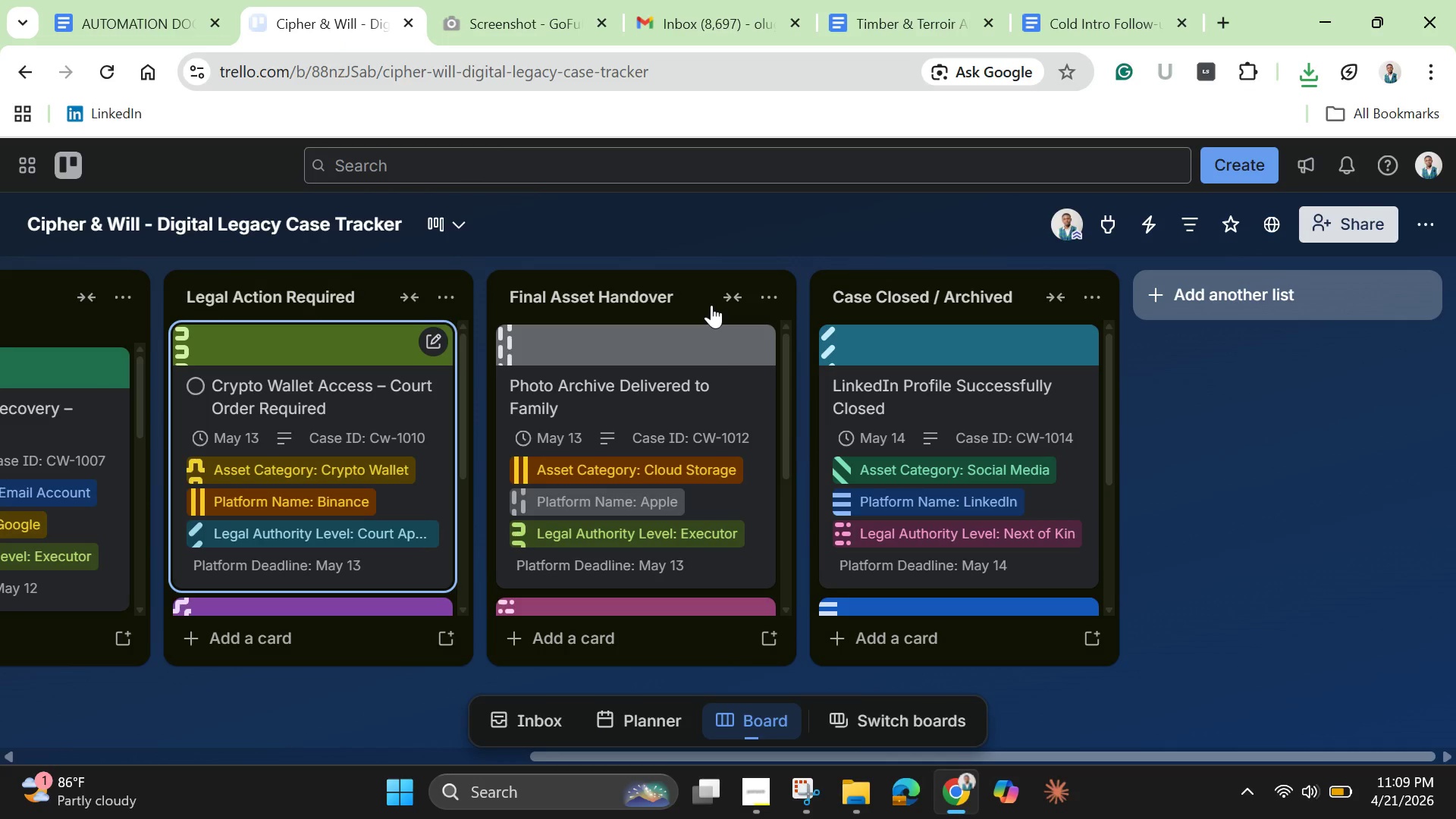 
wait(15.91)
 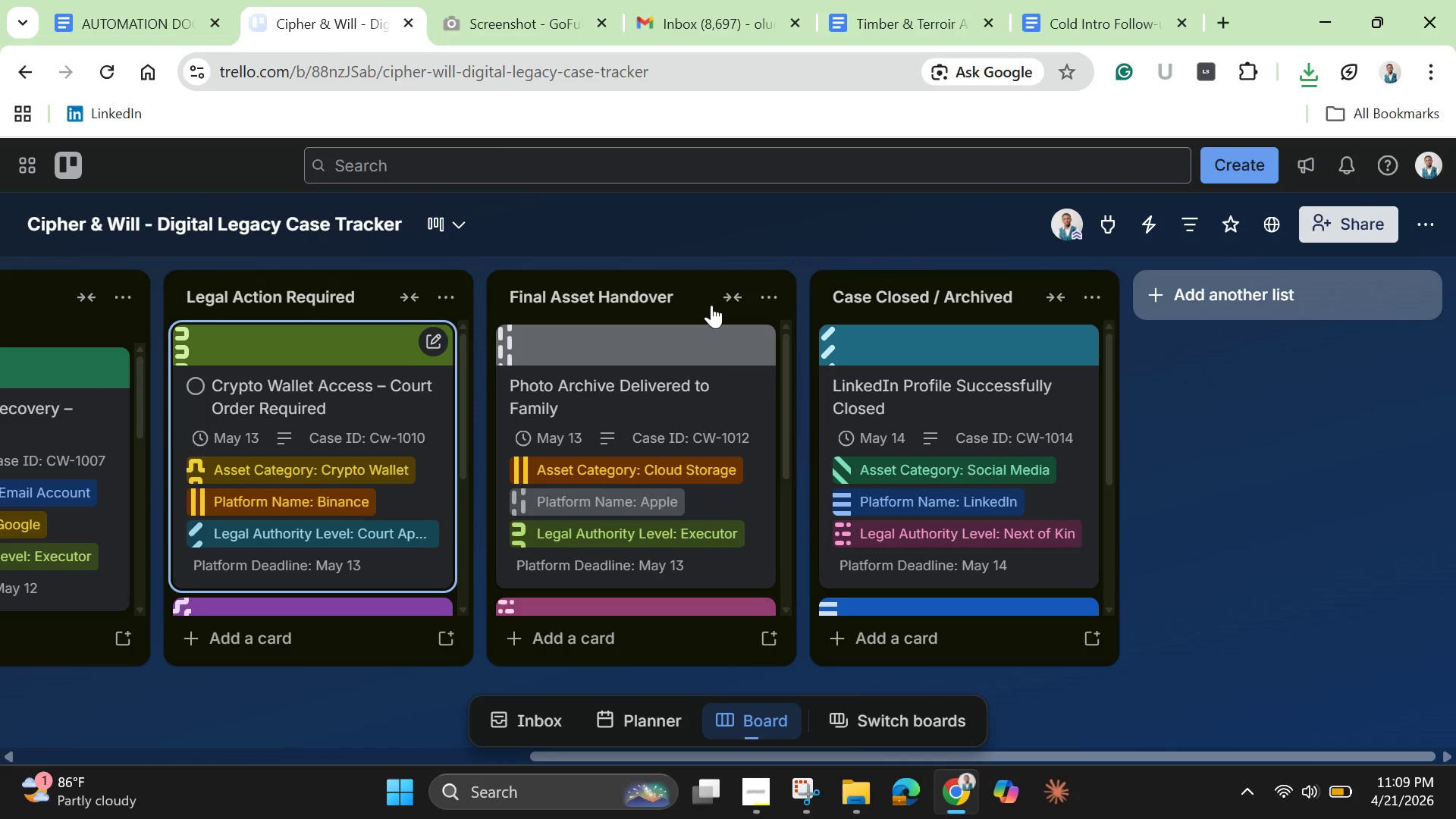 
left_click_drag(start_coordinate=[777, 756], to_coordinate=[118, 762])
 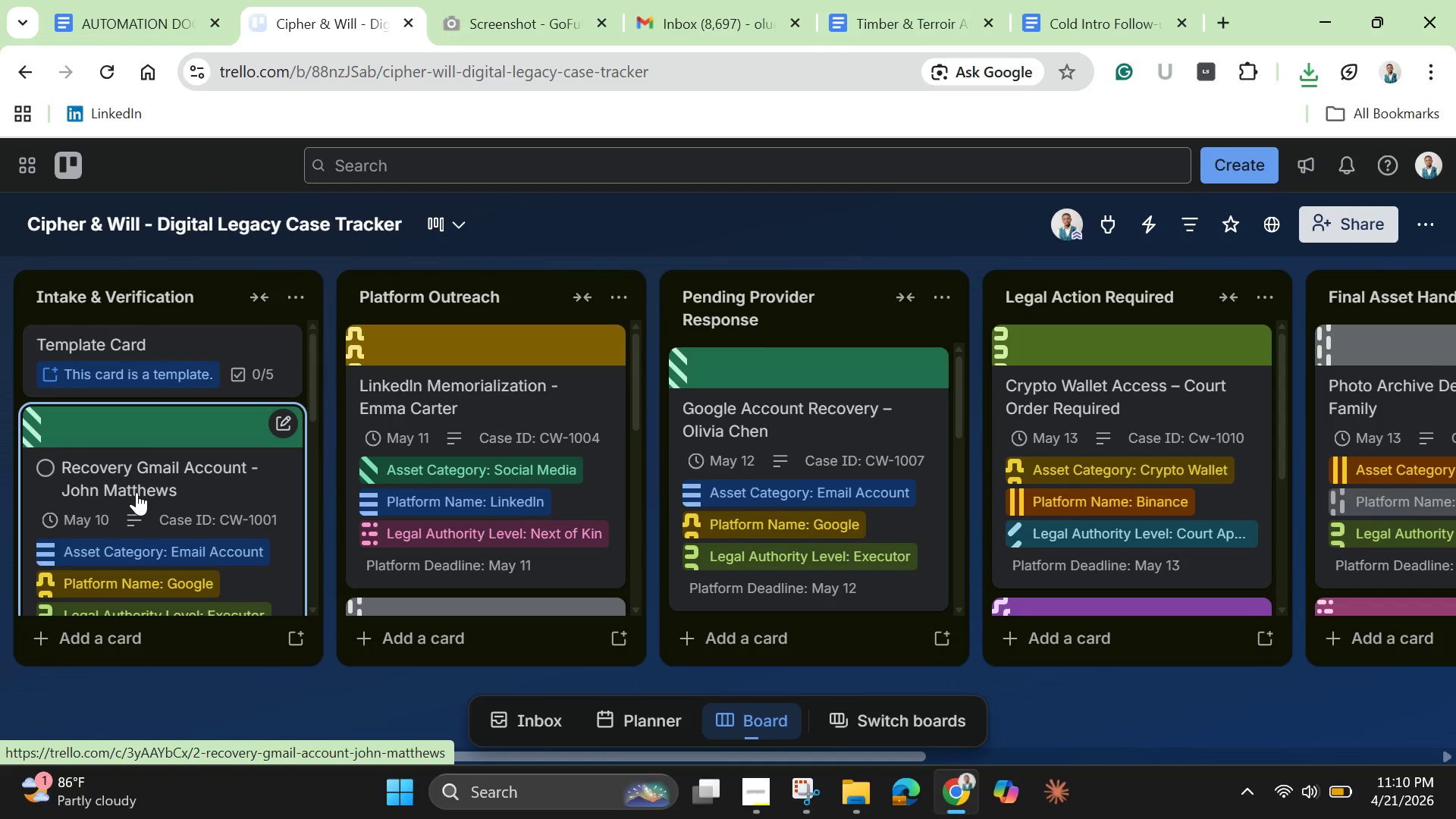 
wait(13.52)
 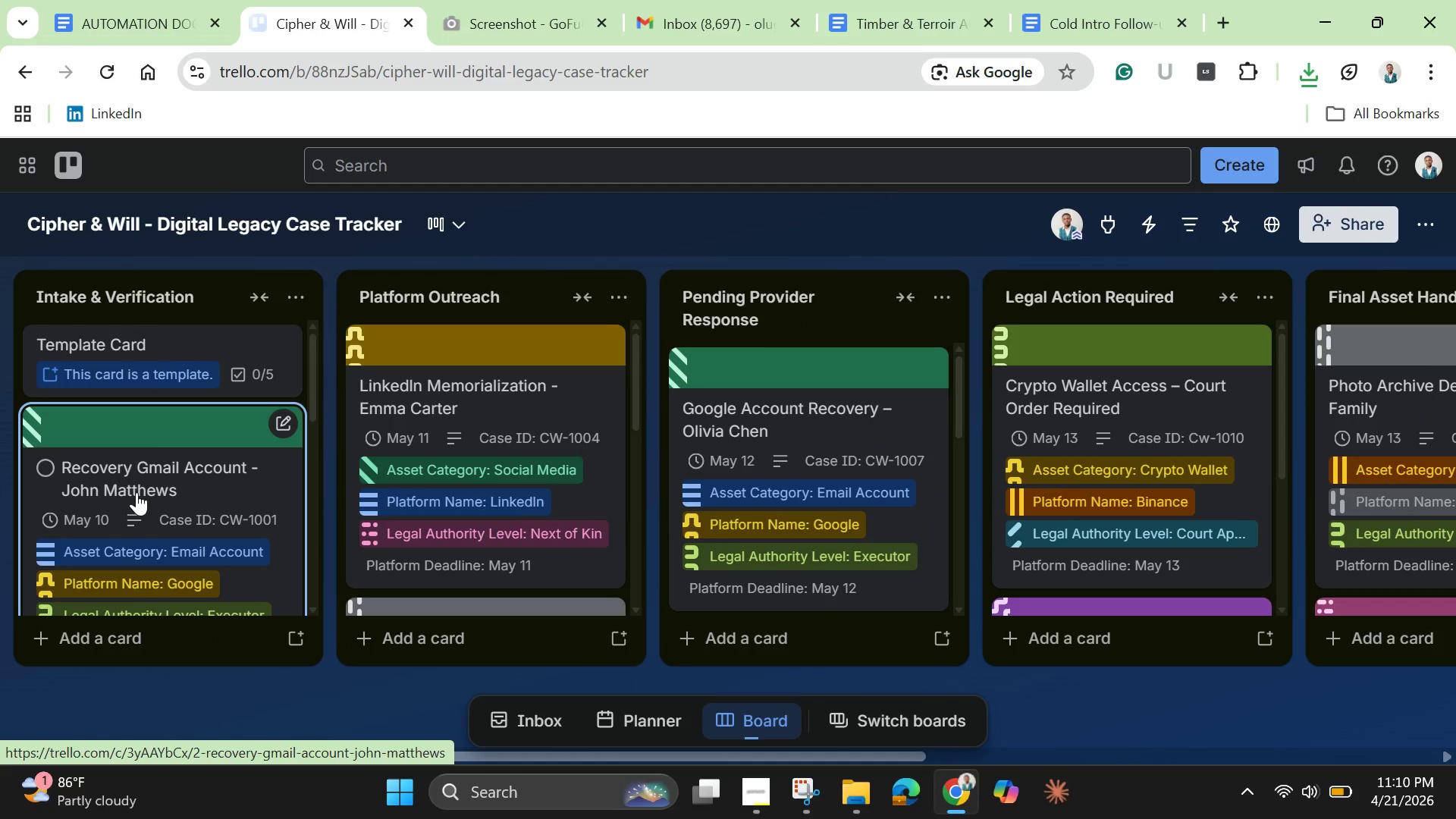 
left_click_drag(start_coordinate=[136, 492], to_coordinate=[455, 476])
 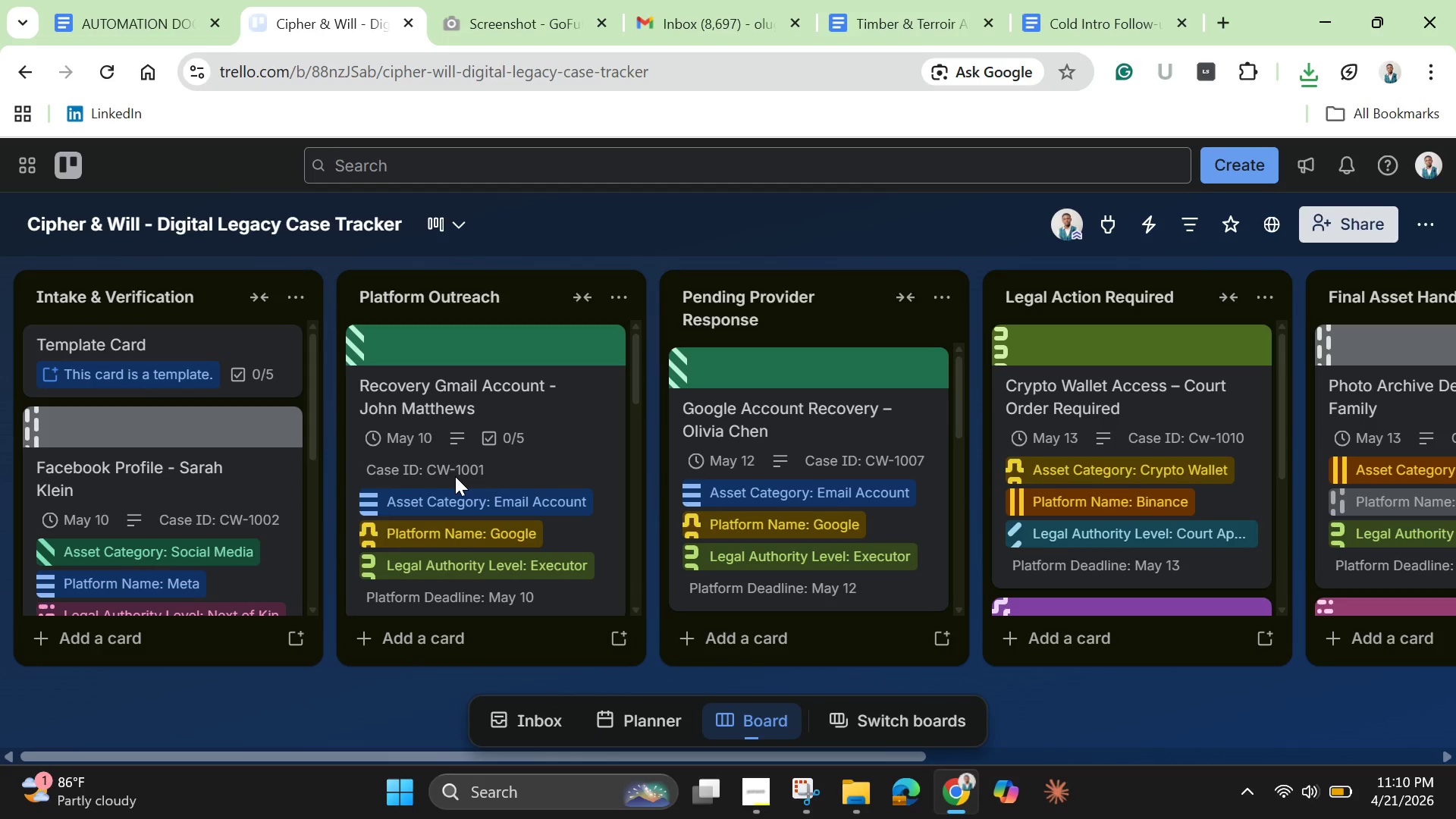 
wait(9.81)
 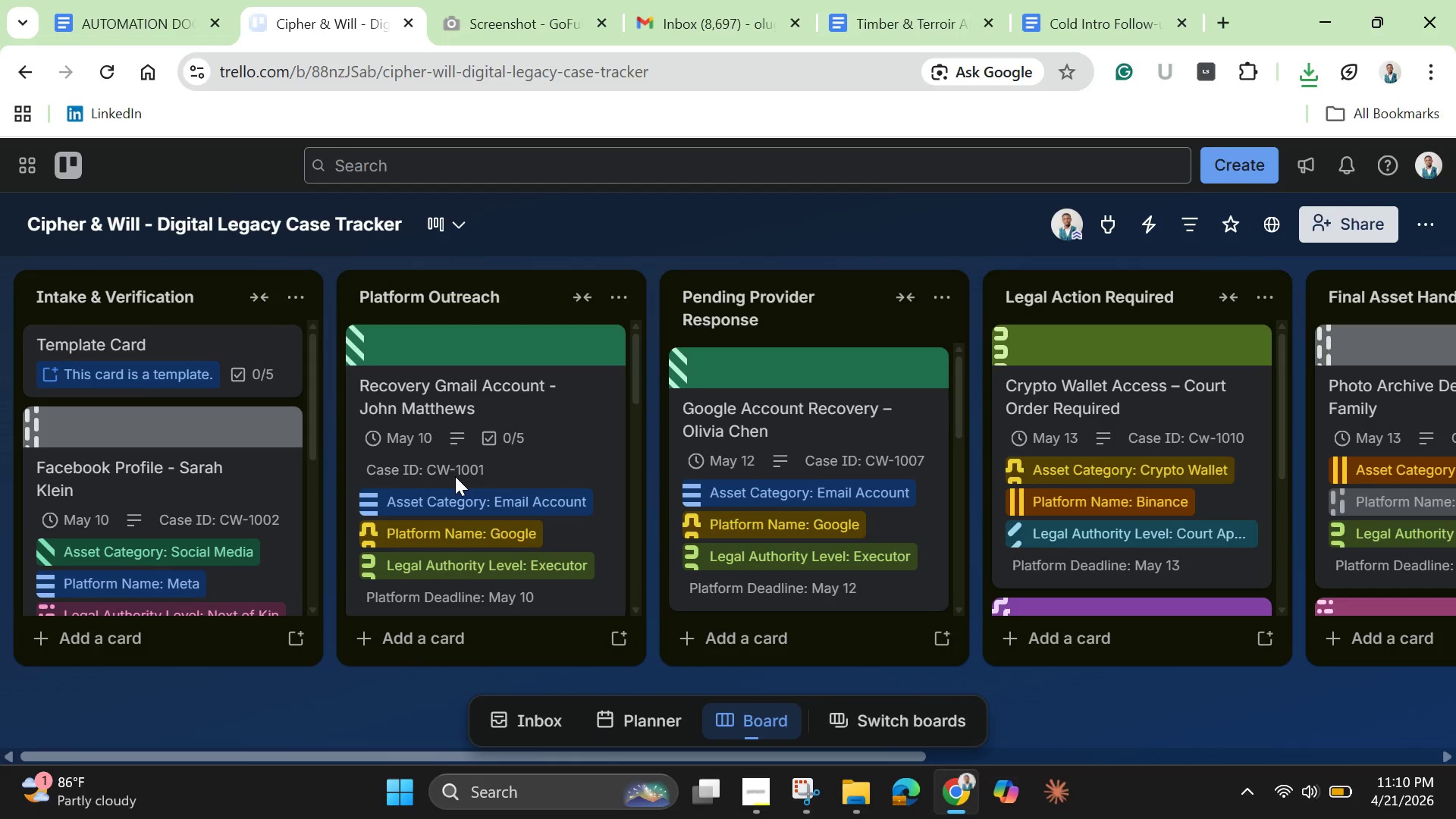 
left_click([506, 421])
 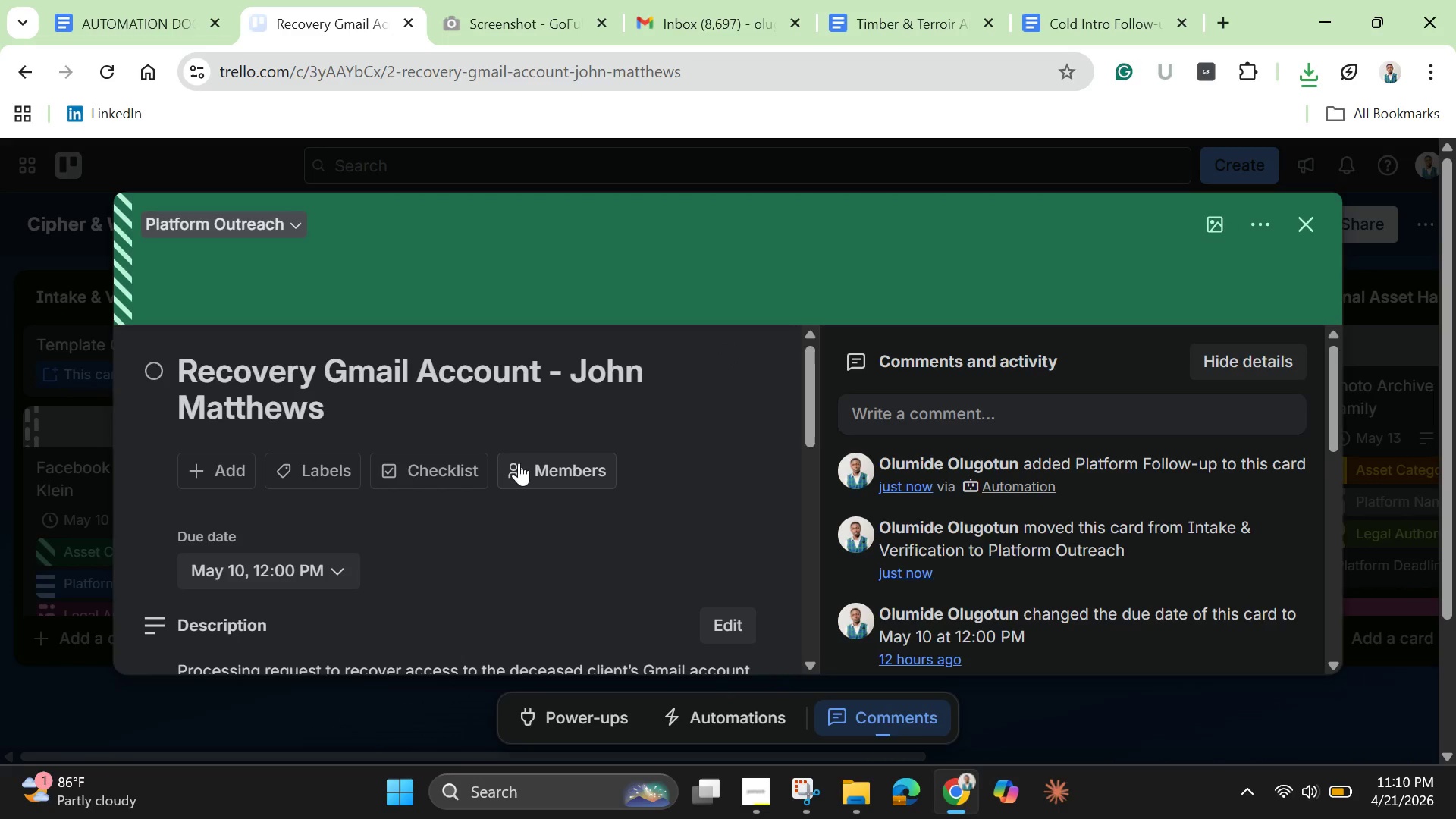 
wait(5.75)
 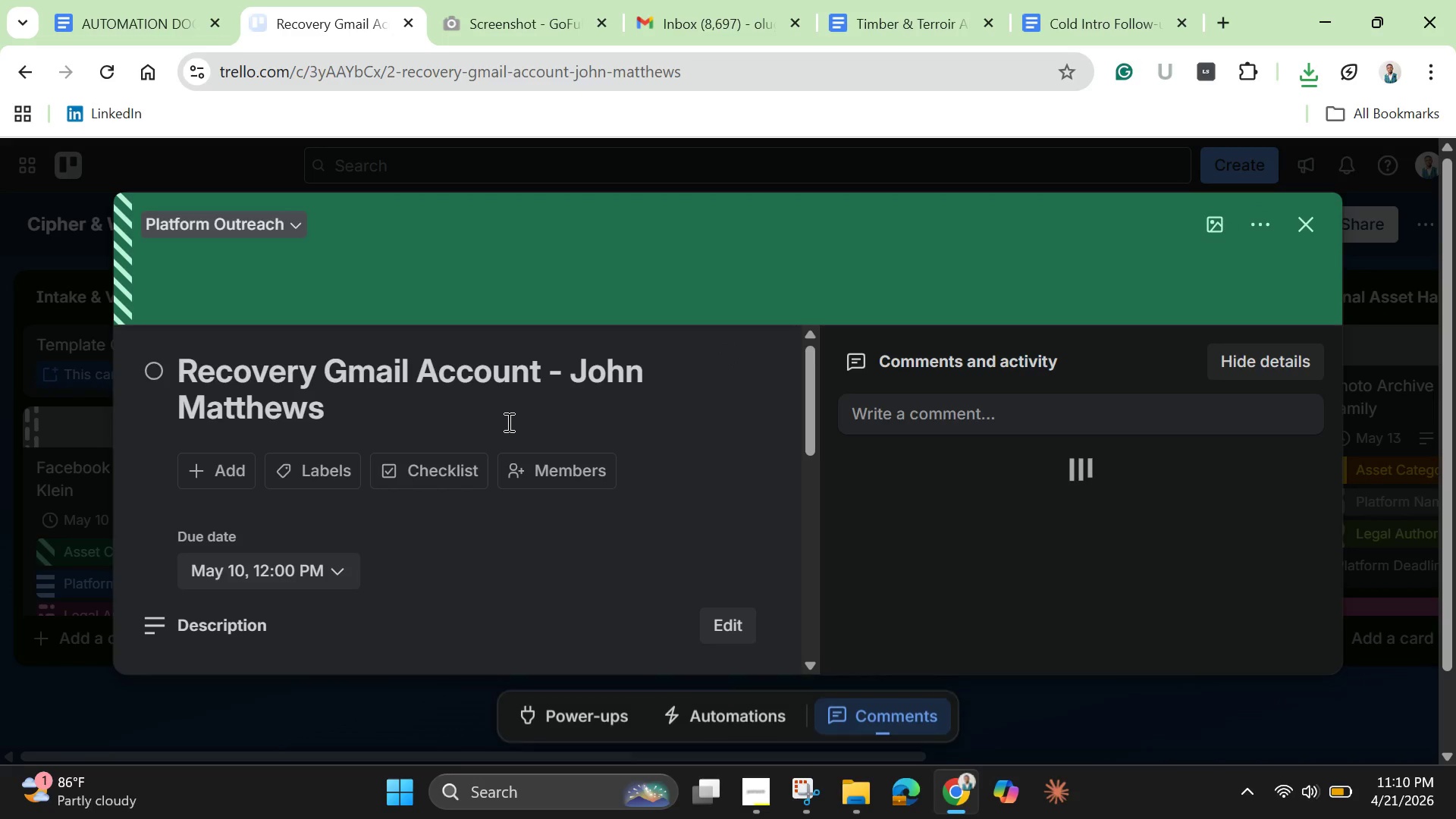 
scroll: coordinate [723, 455], scroll_direction: down, amount: 14.0
 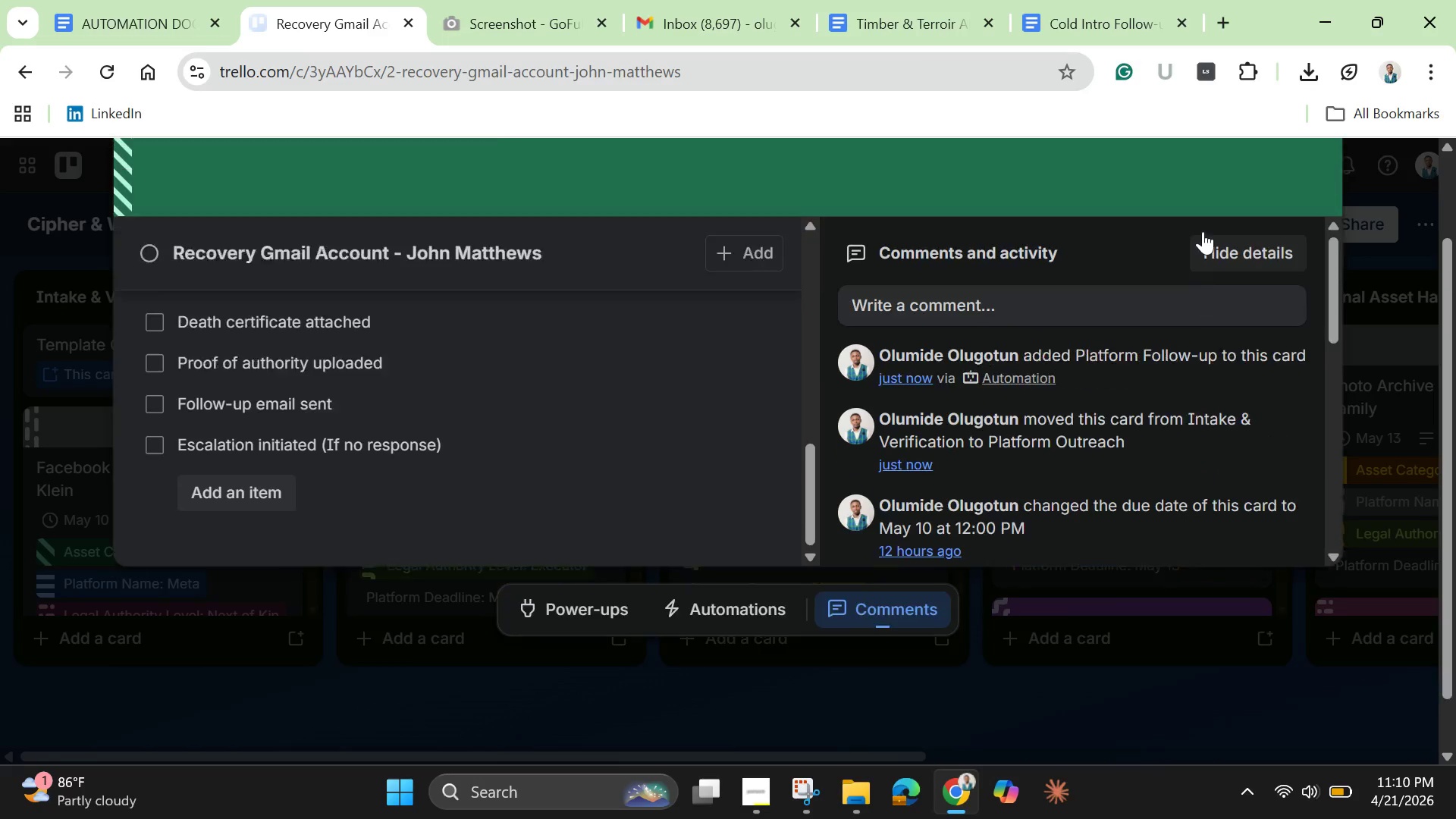 
scroll: coordinate [1204, 233], scroll_direction: up, amount: 3.0
 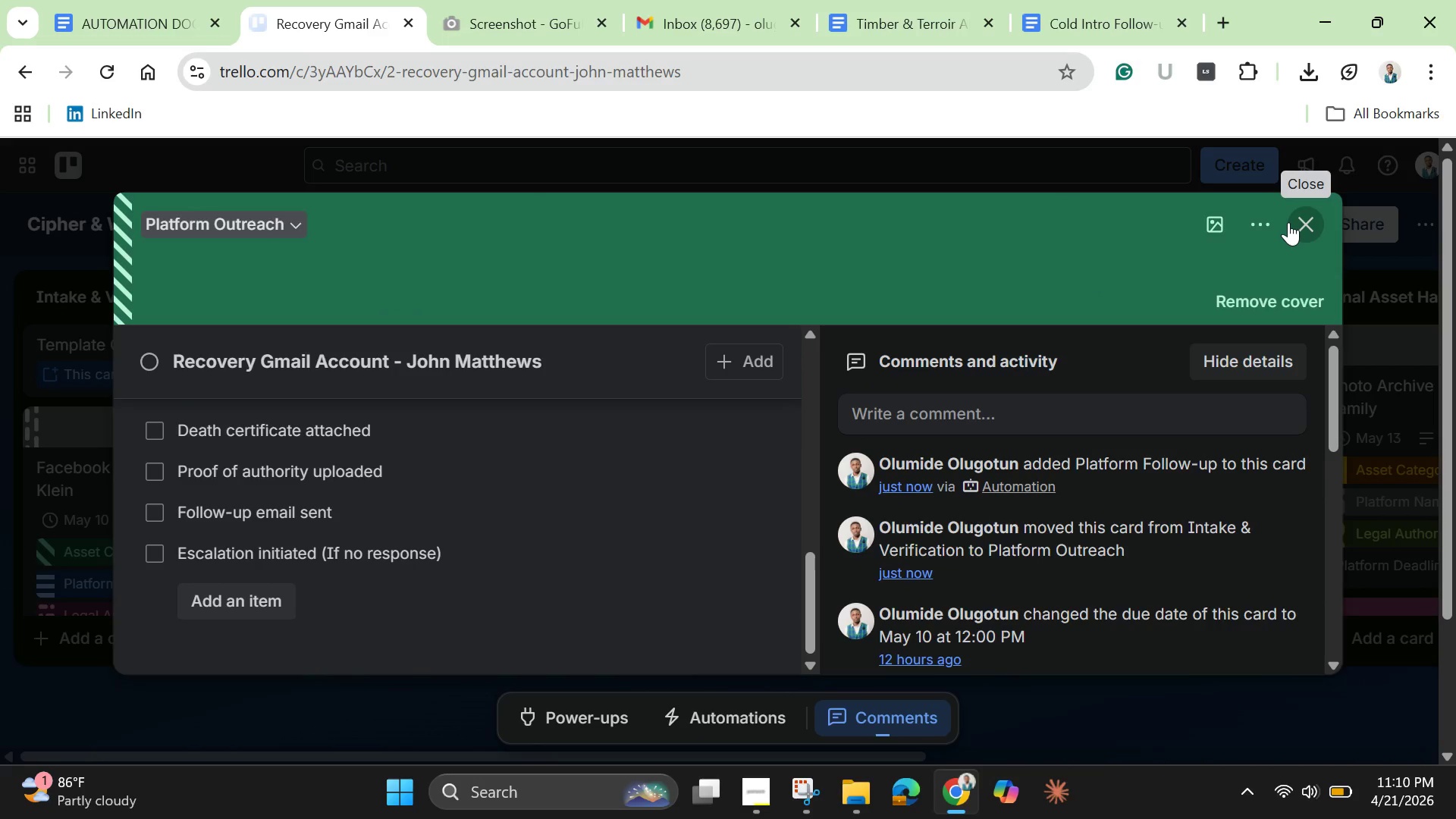 
wait(7.98)
 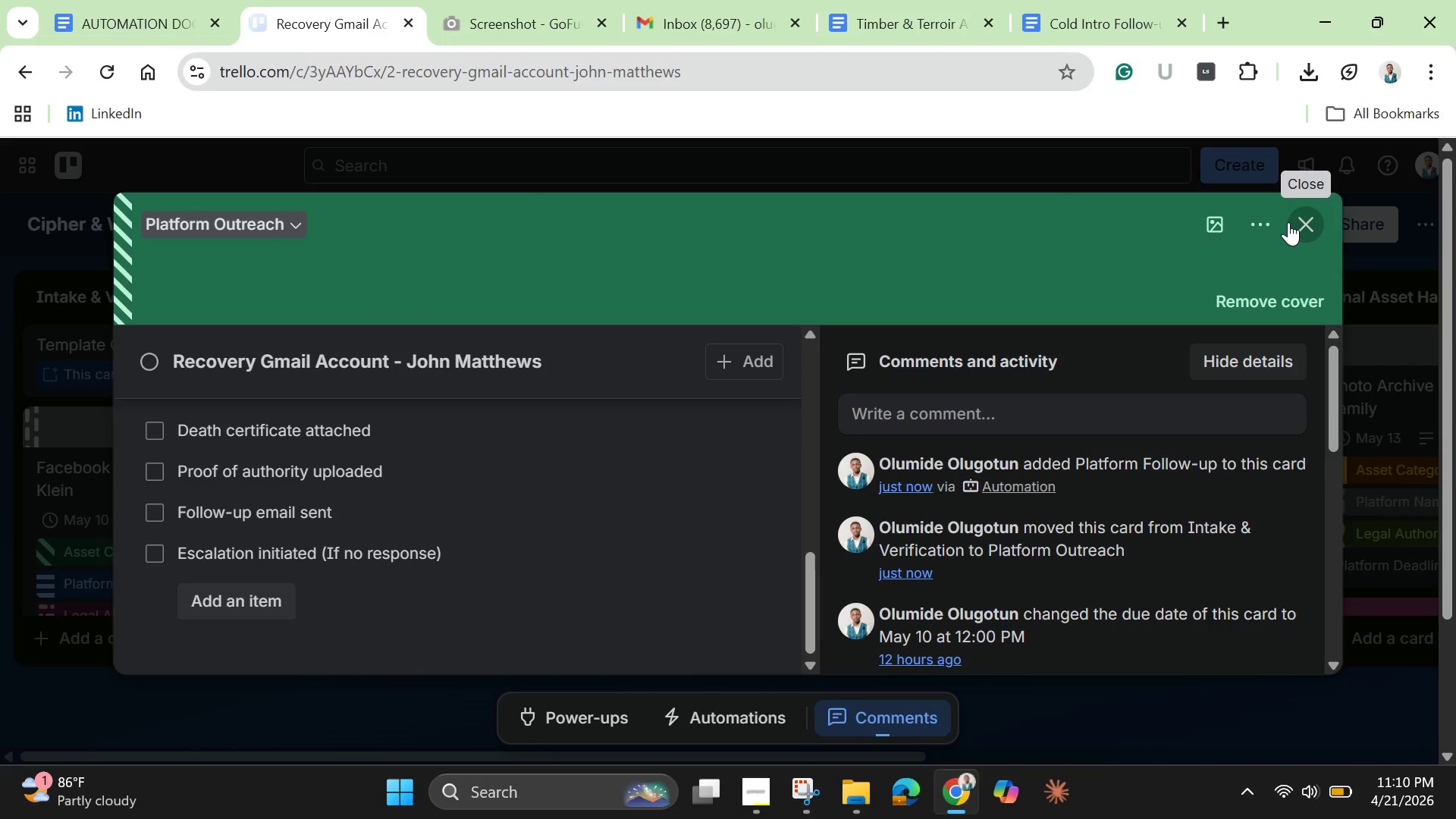 
left_click_drag(start_coordinate=[809, 593], to_coordinate=[805, 565])
 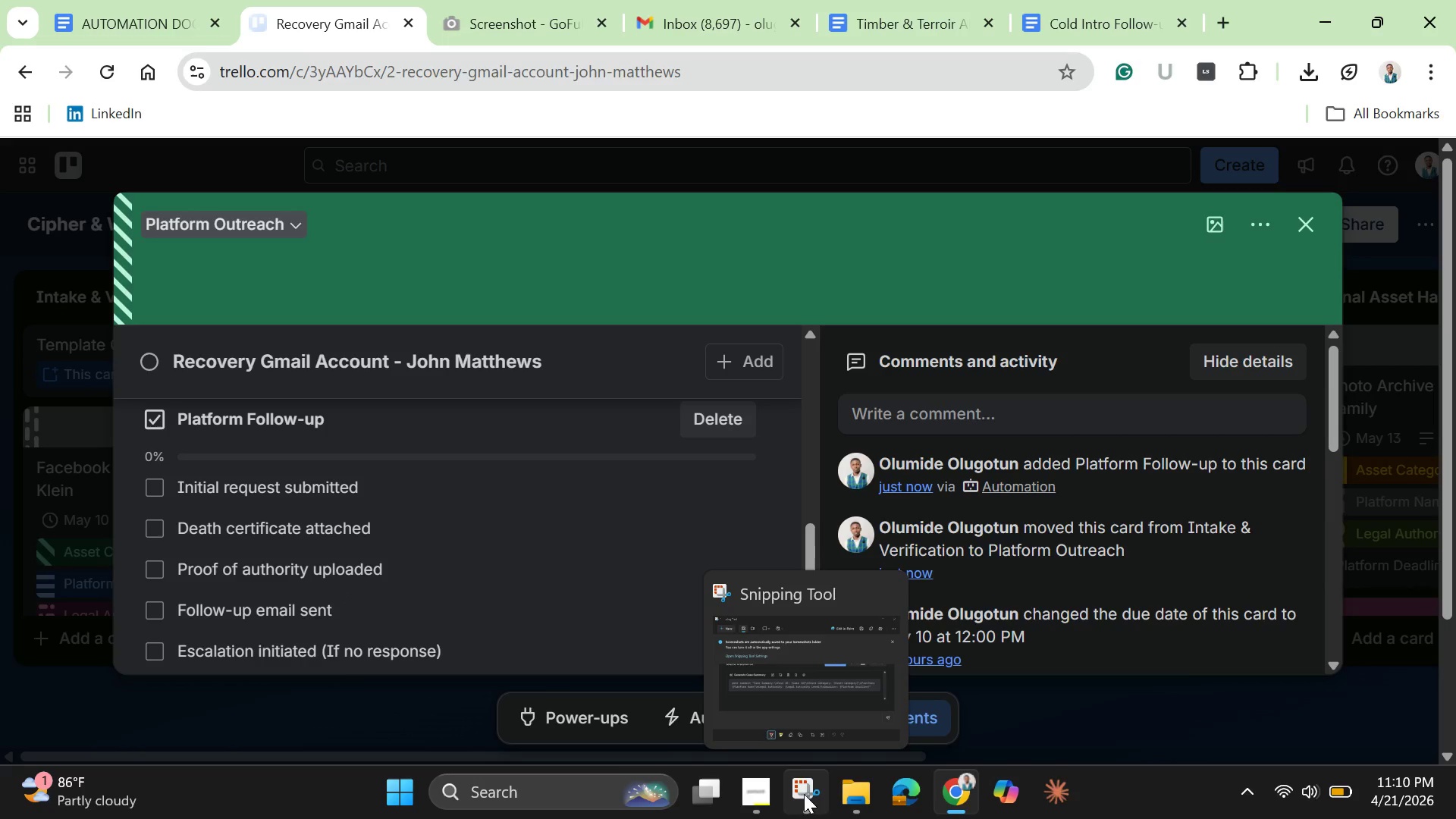 
left_click([801, 792])
 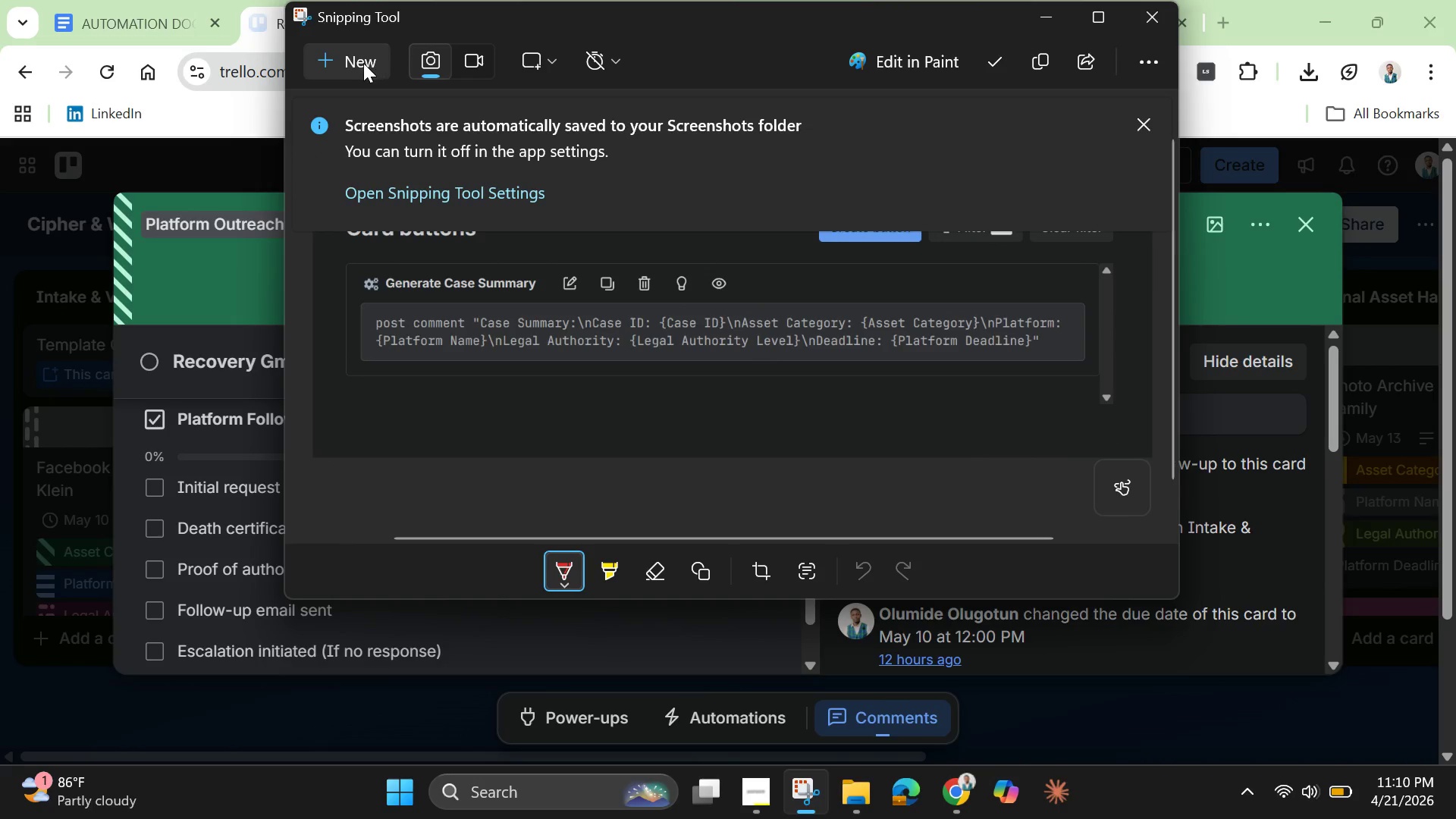 
left_click([363, 63])
 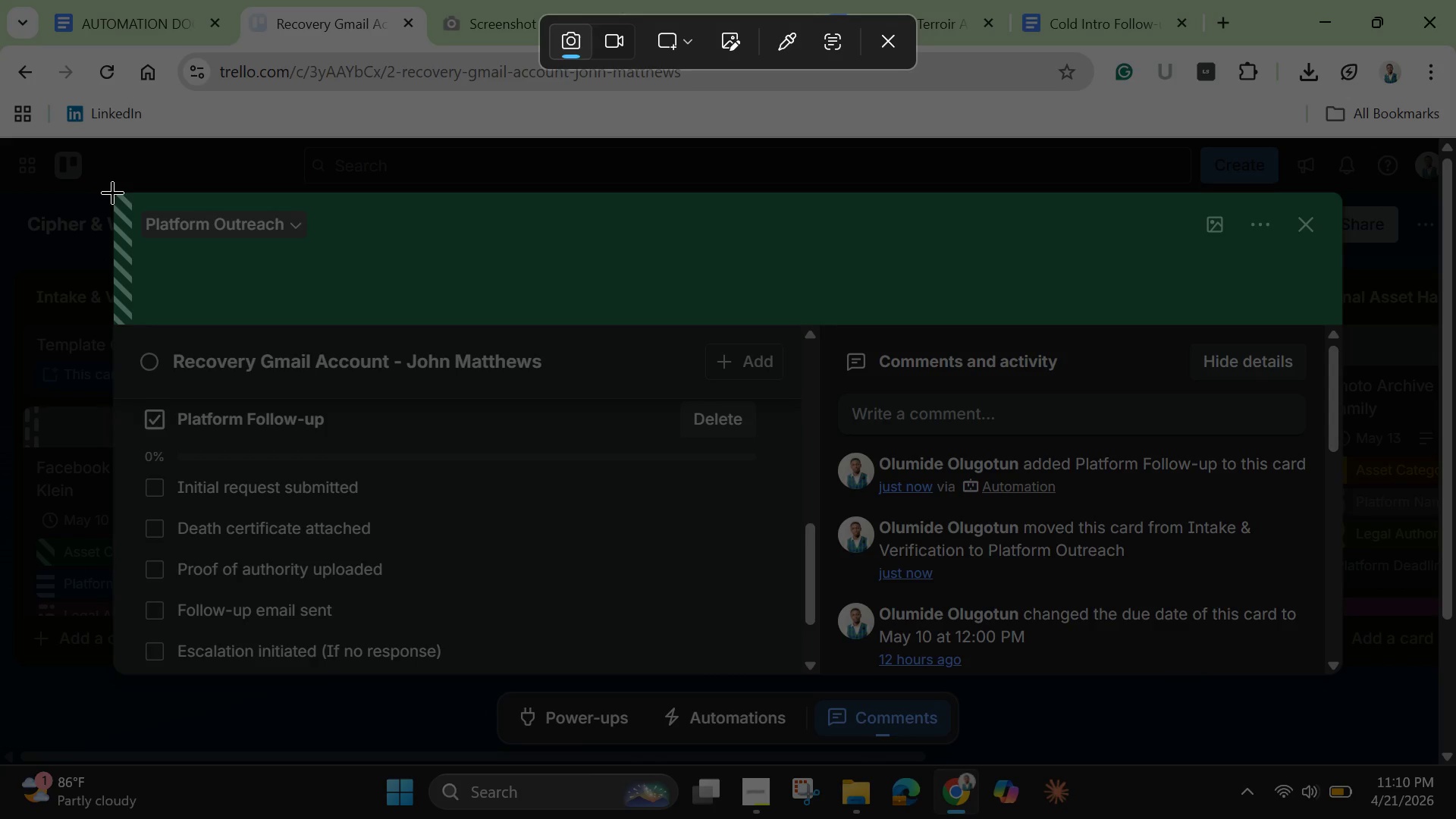 
left_click_drag(start_coordinate=[112, 192], to_coordinate=[1349, 676])
 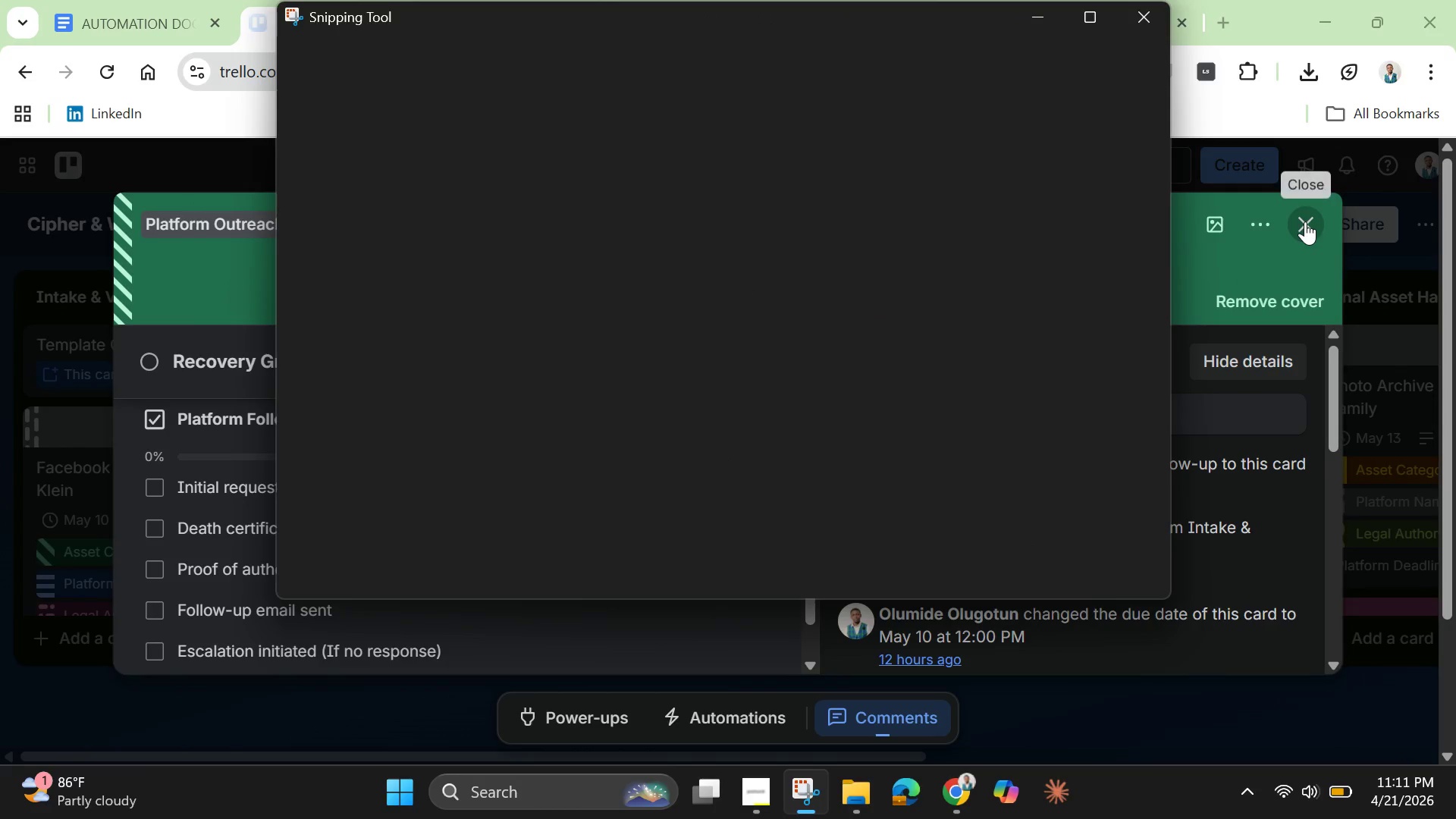 
left_click([1305, 221])
 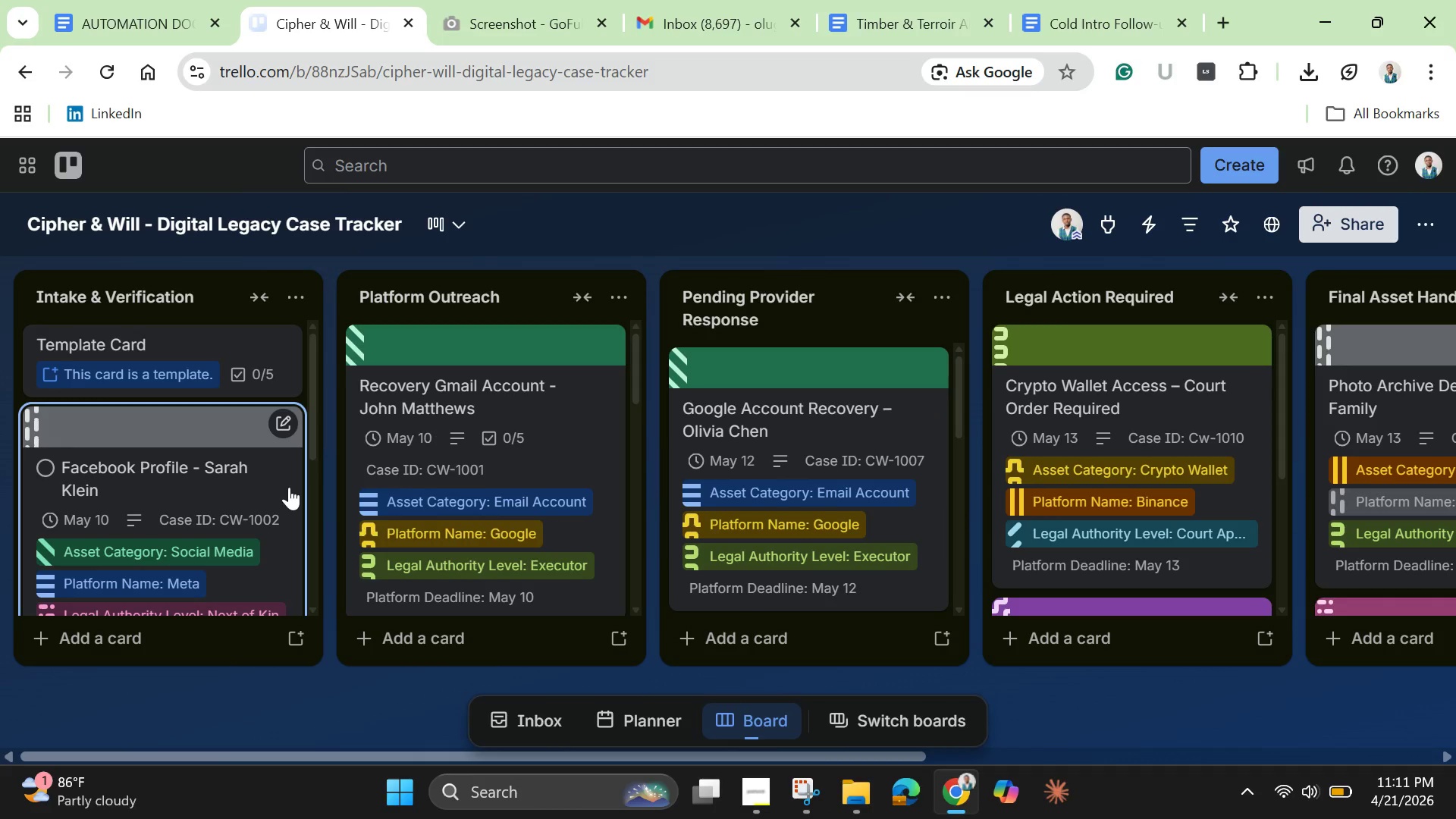 
wait(7.9)
 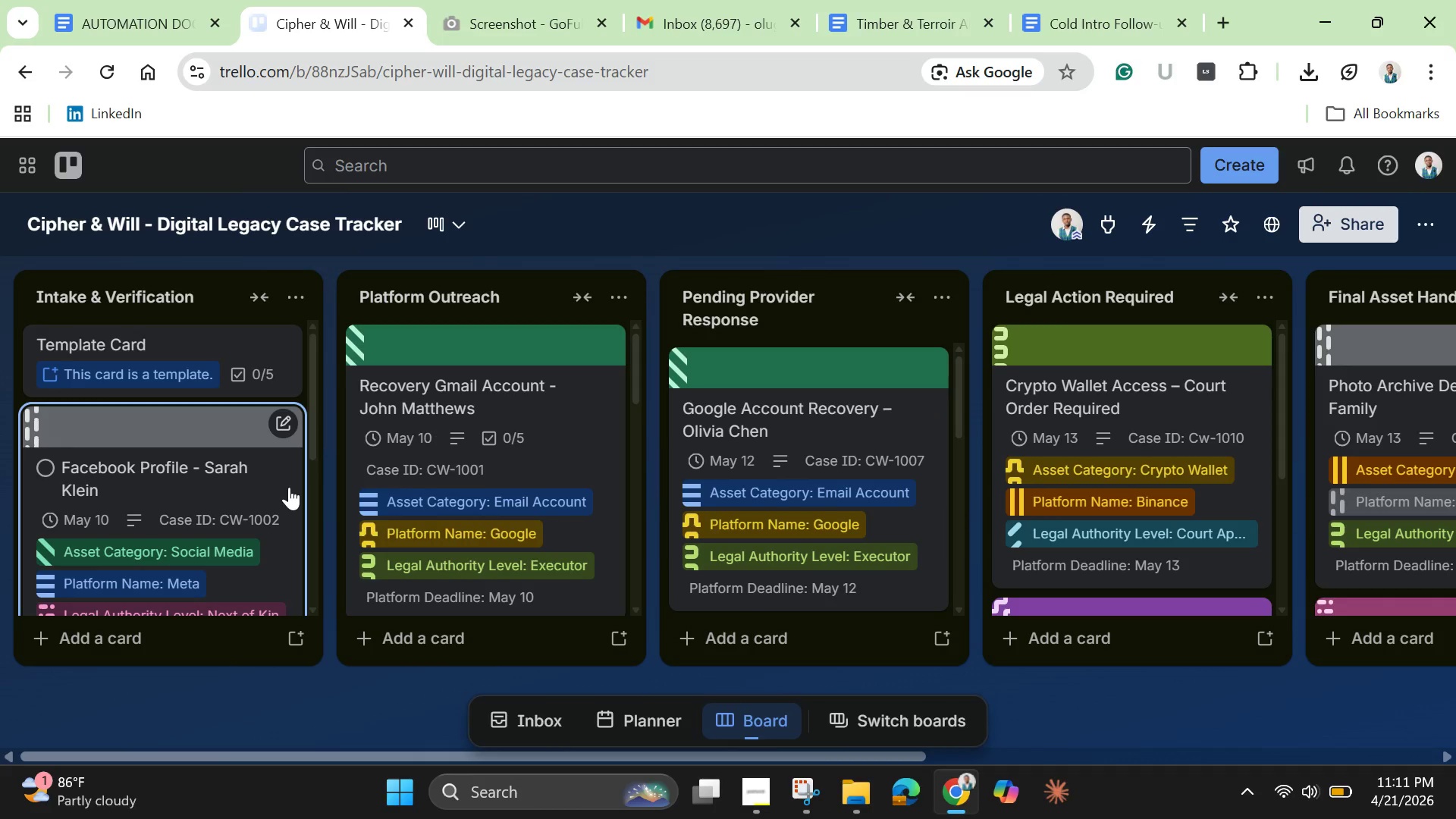 
mouse_move([153, 755])
 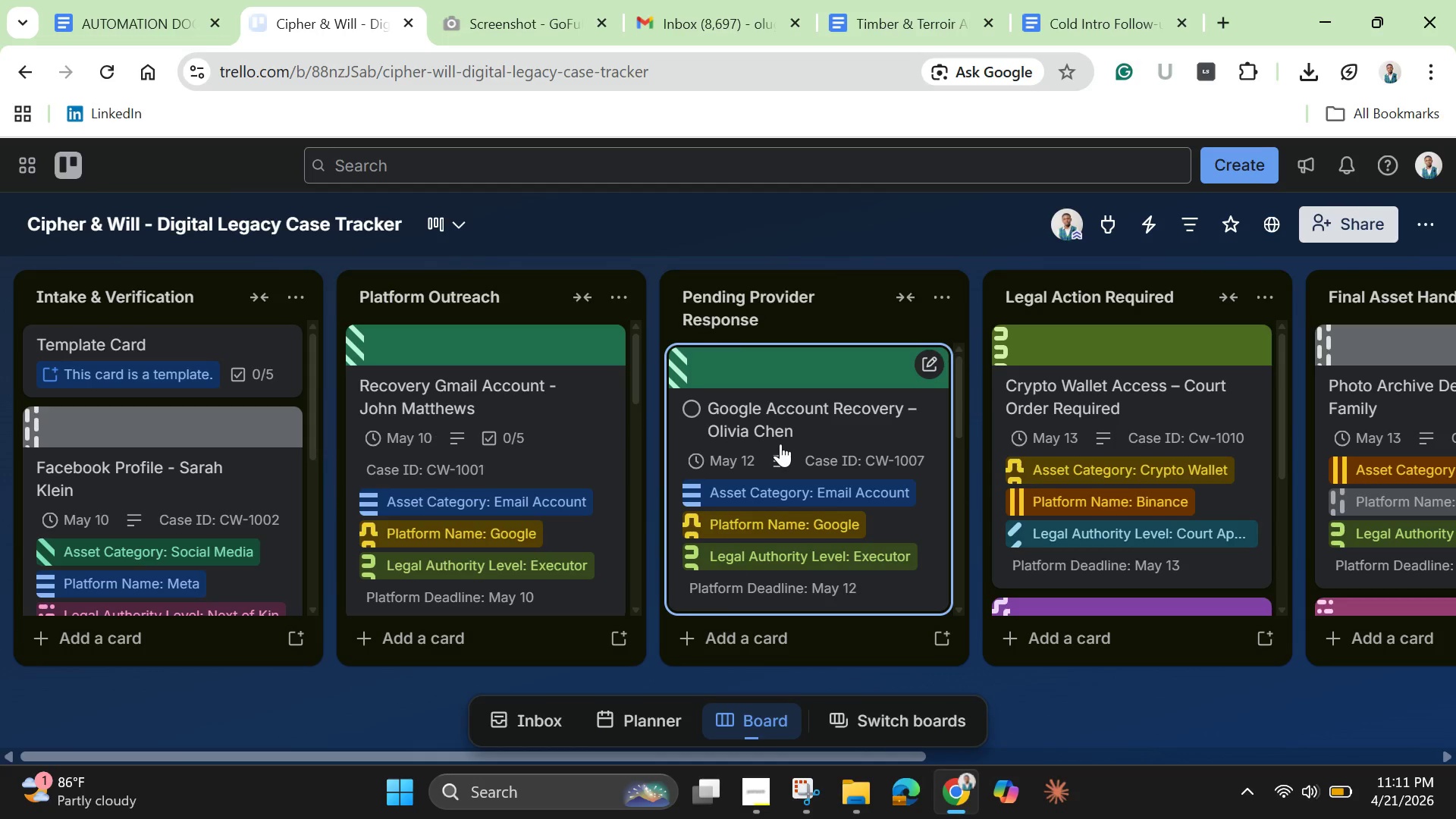 
left_click([797, 431])
 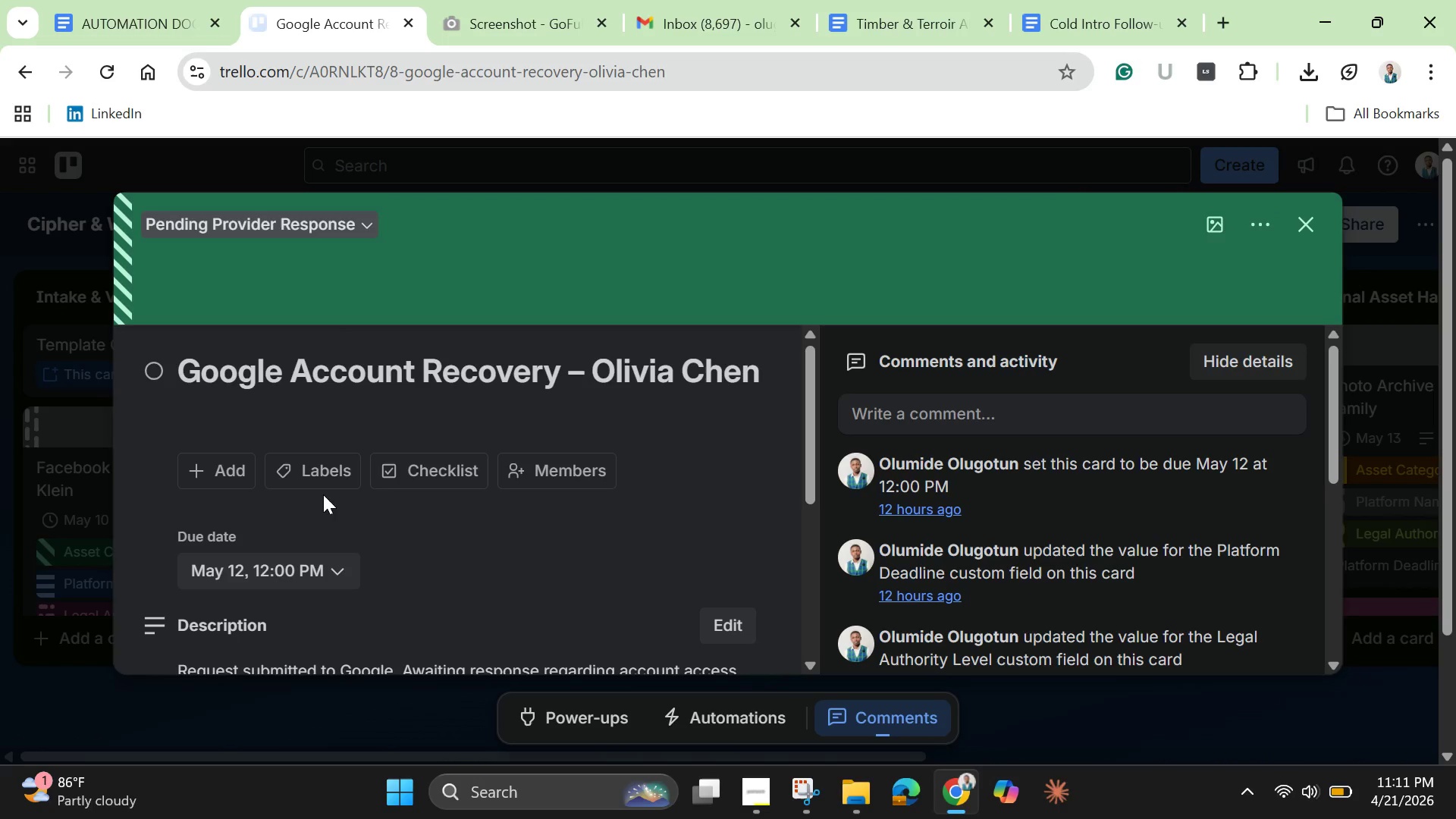 
wait(7.34)
 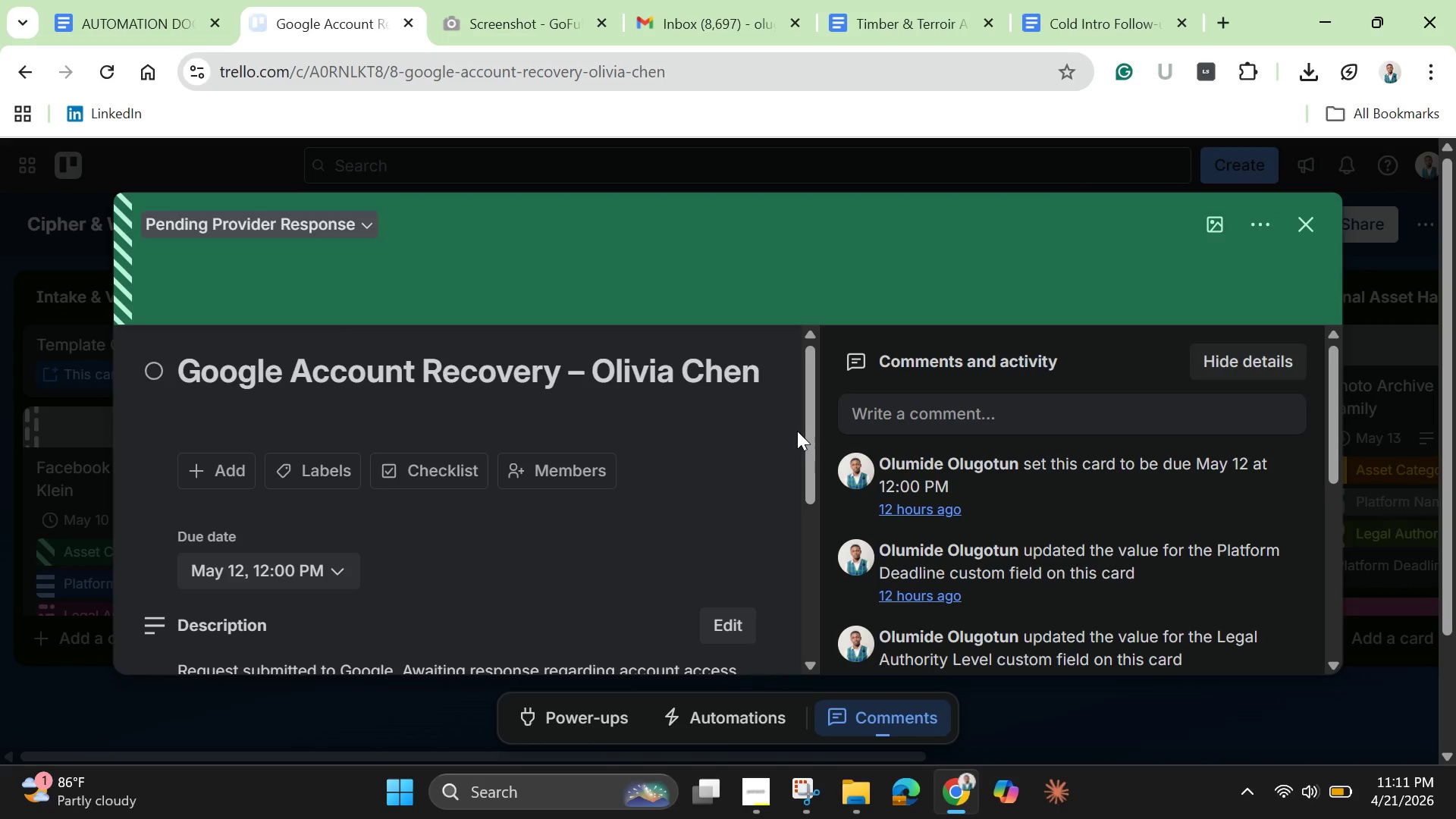 
left_click([297, 572])
 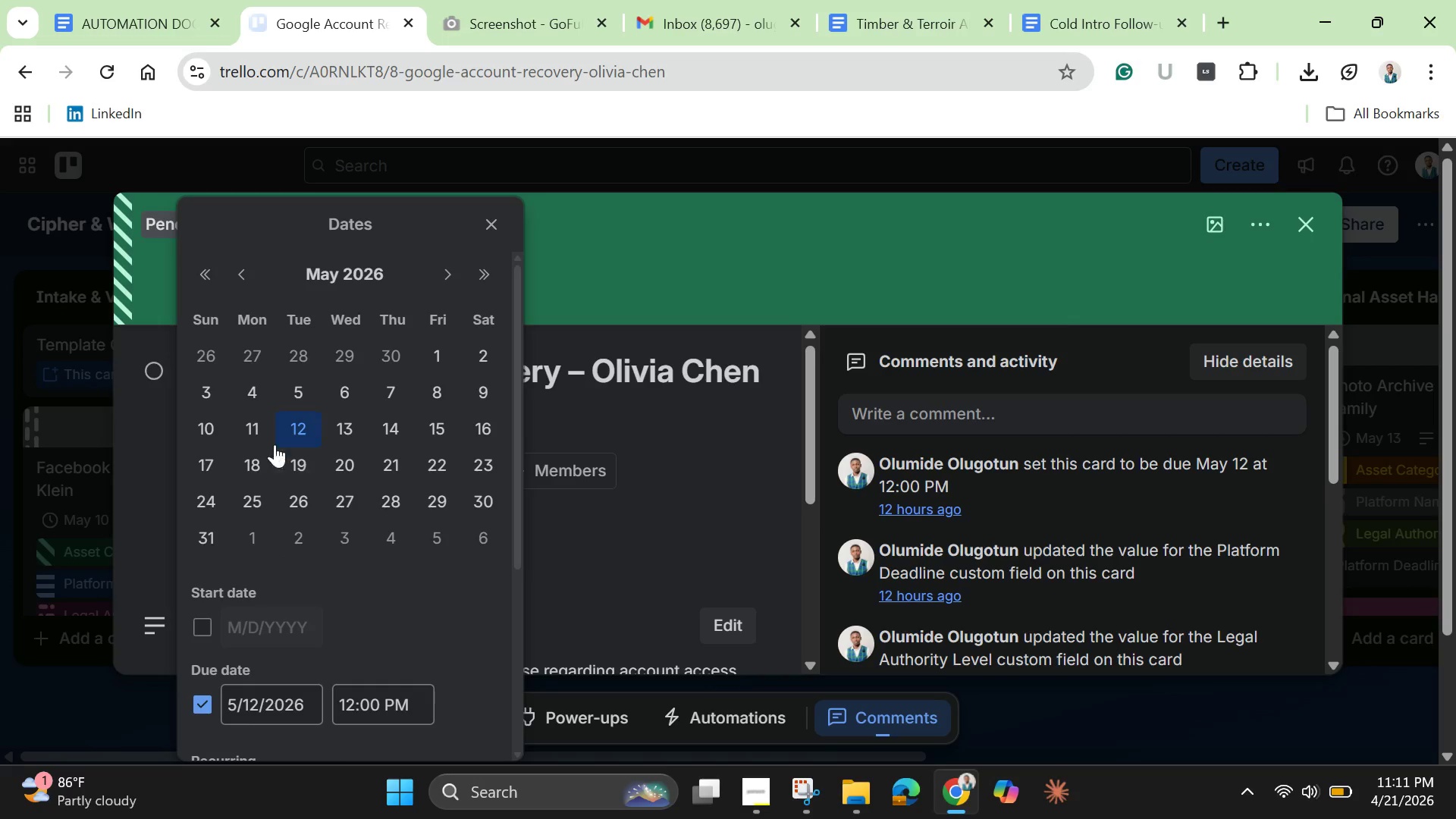 
left_click([248, 278])
 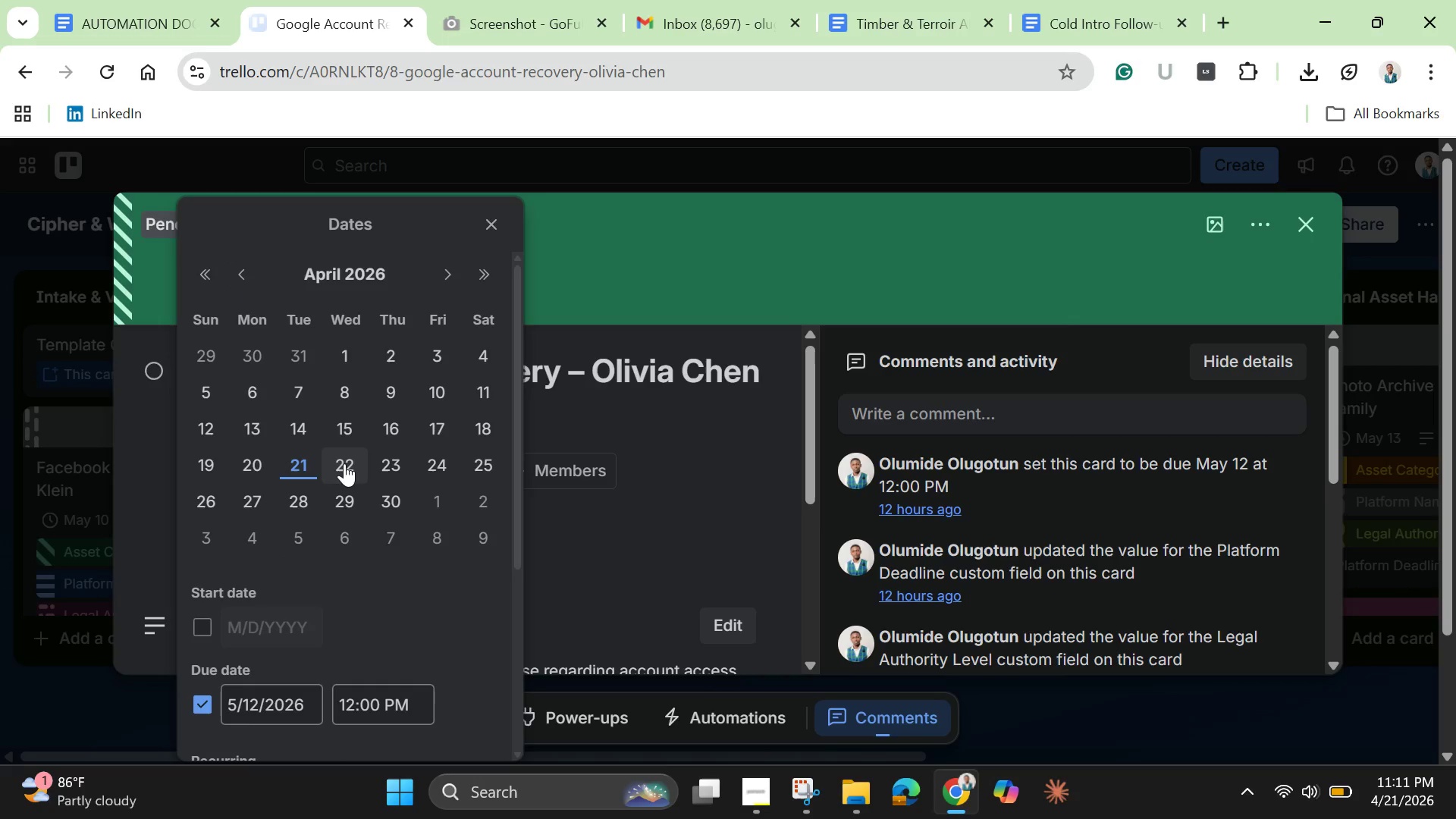 
left_click([344, 463])
 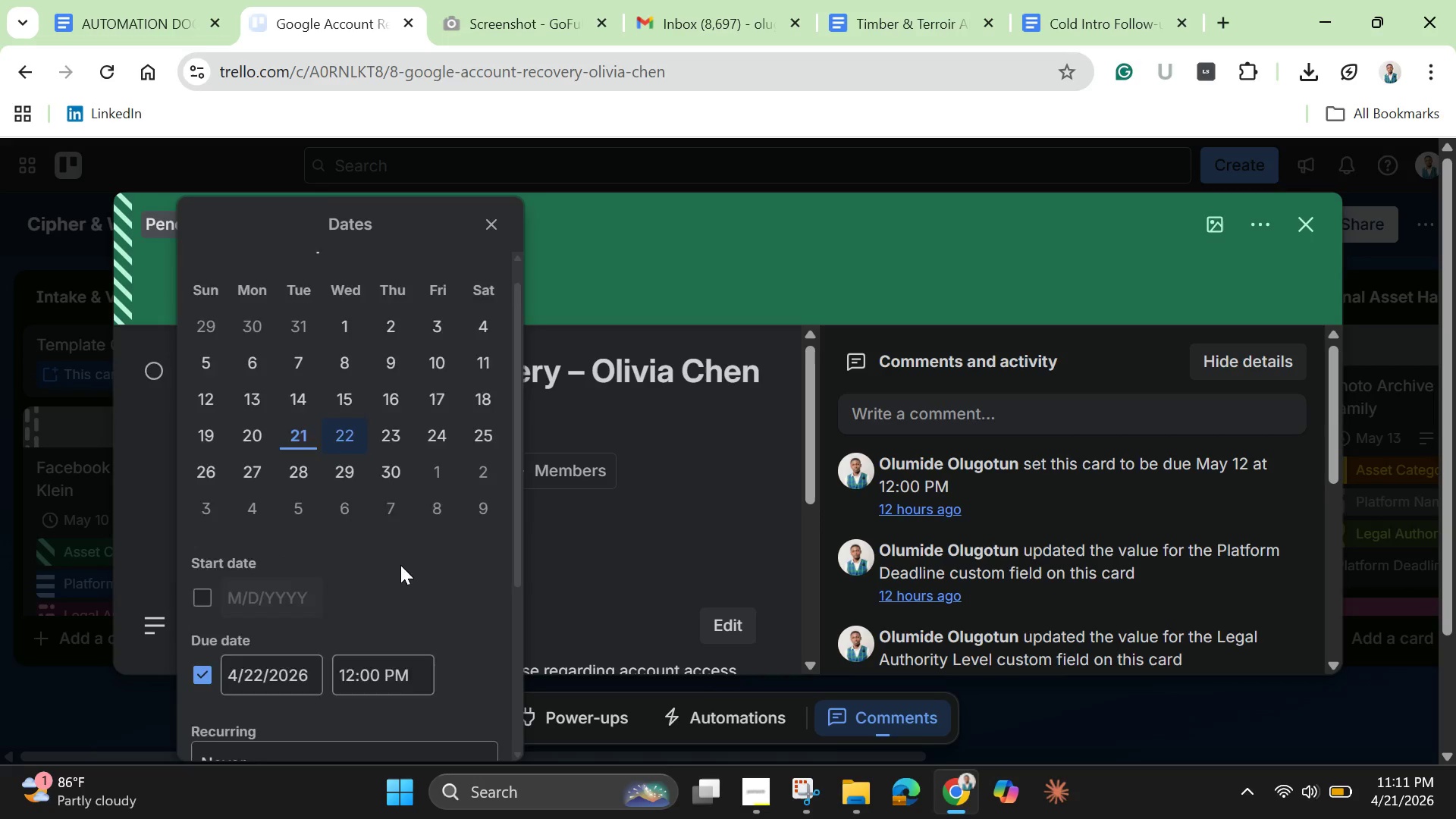 
scroll: coordinate [400, 566], scroll_direction: down, amount: 5.0
 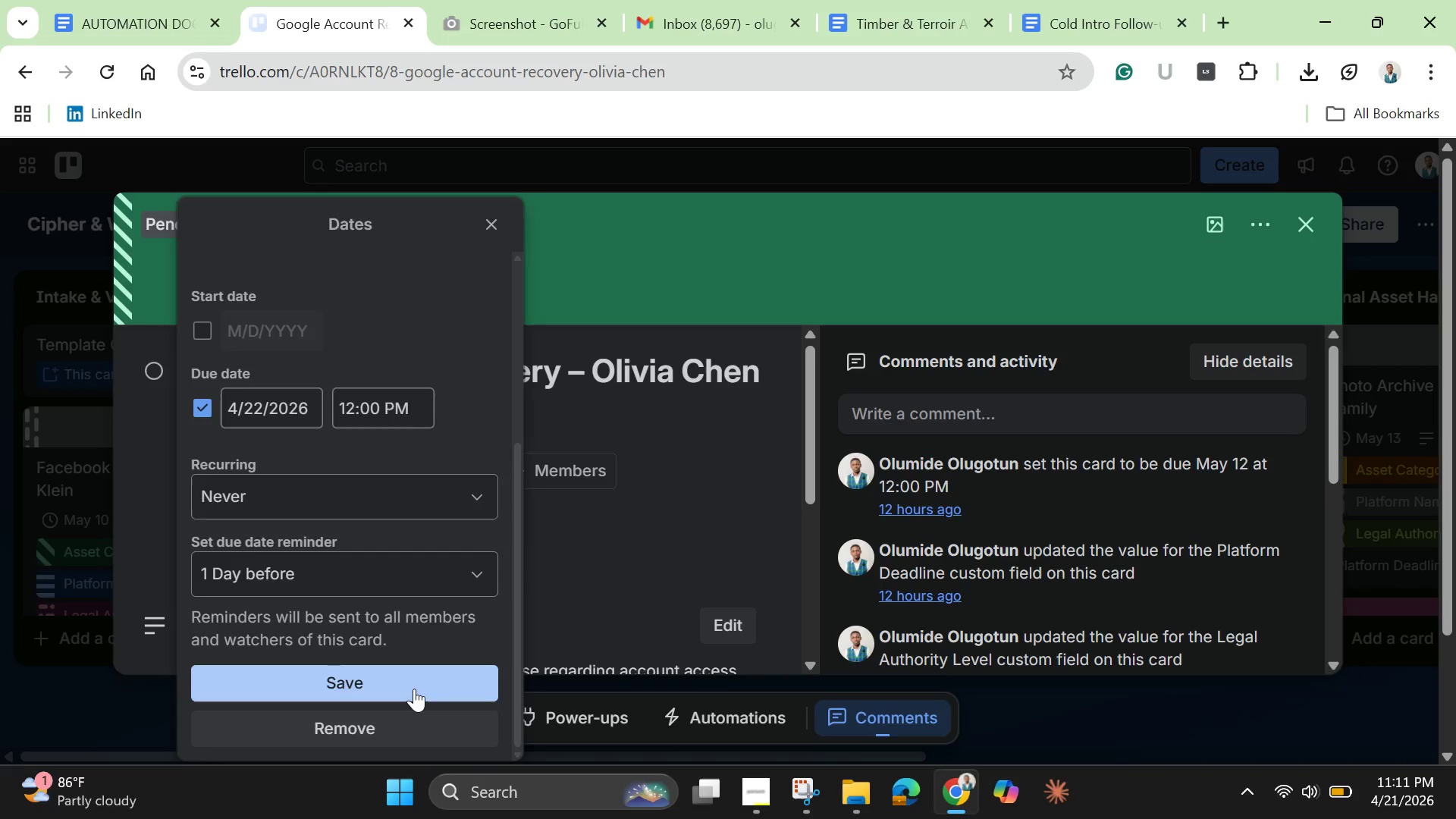 
left_click([414, 689])
 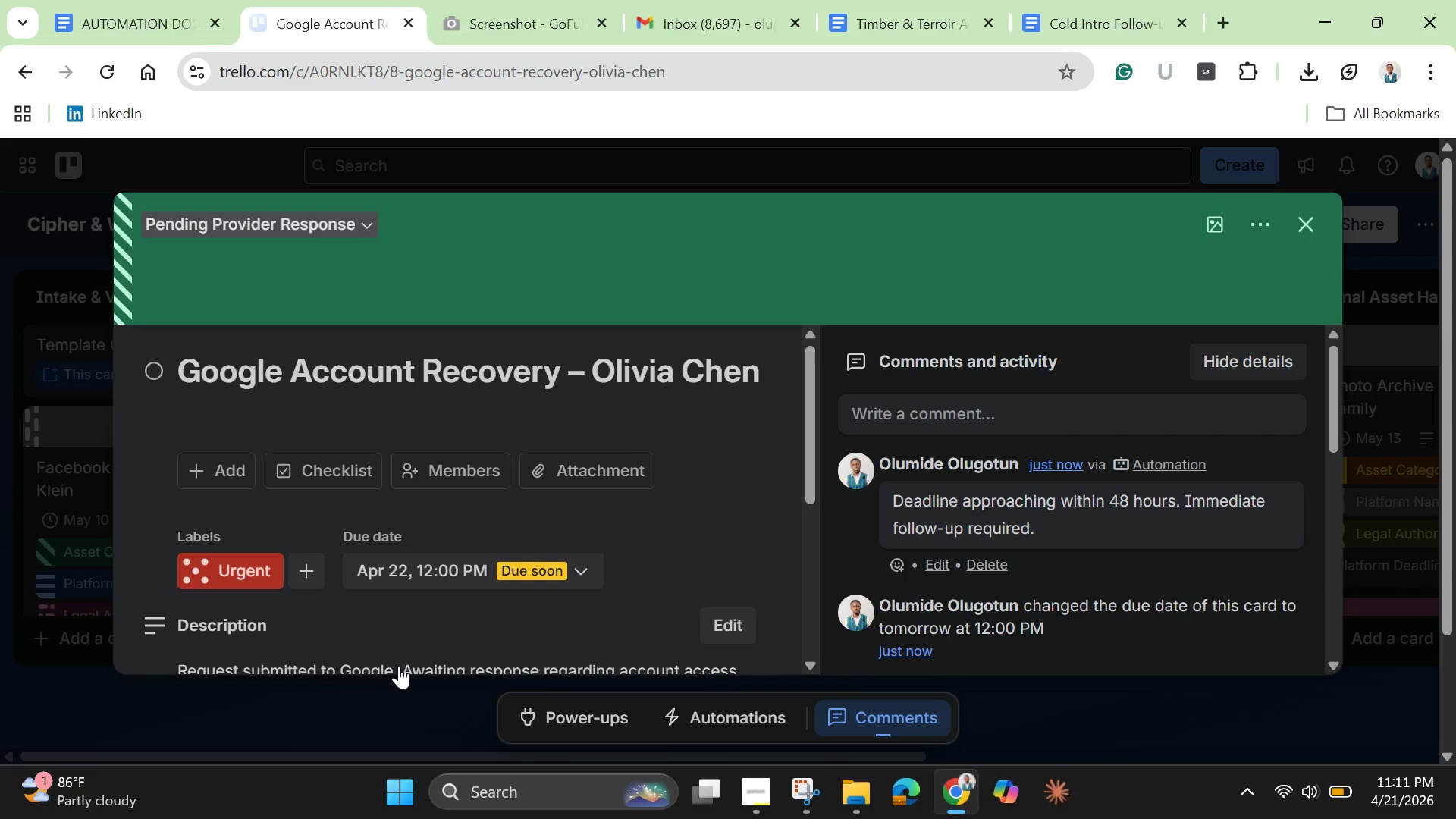 
wait(17.19)
 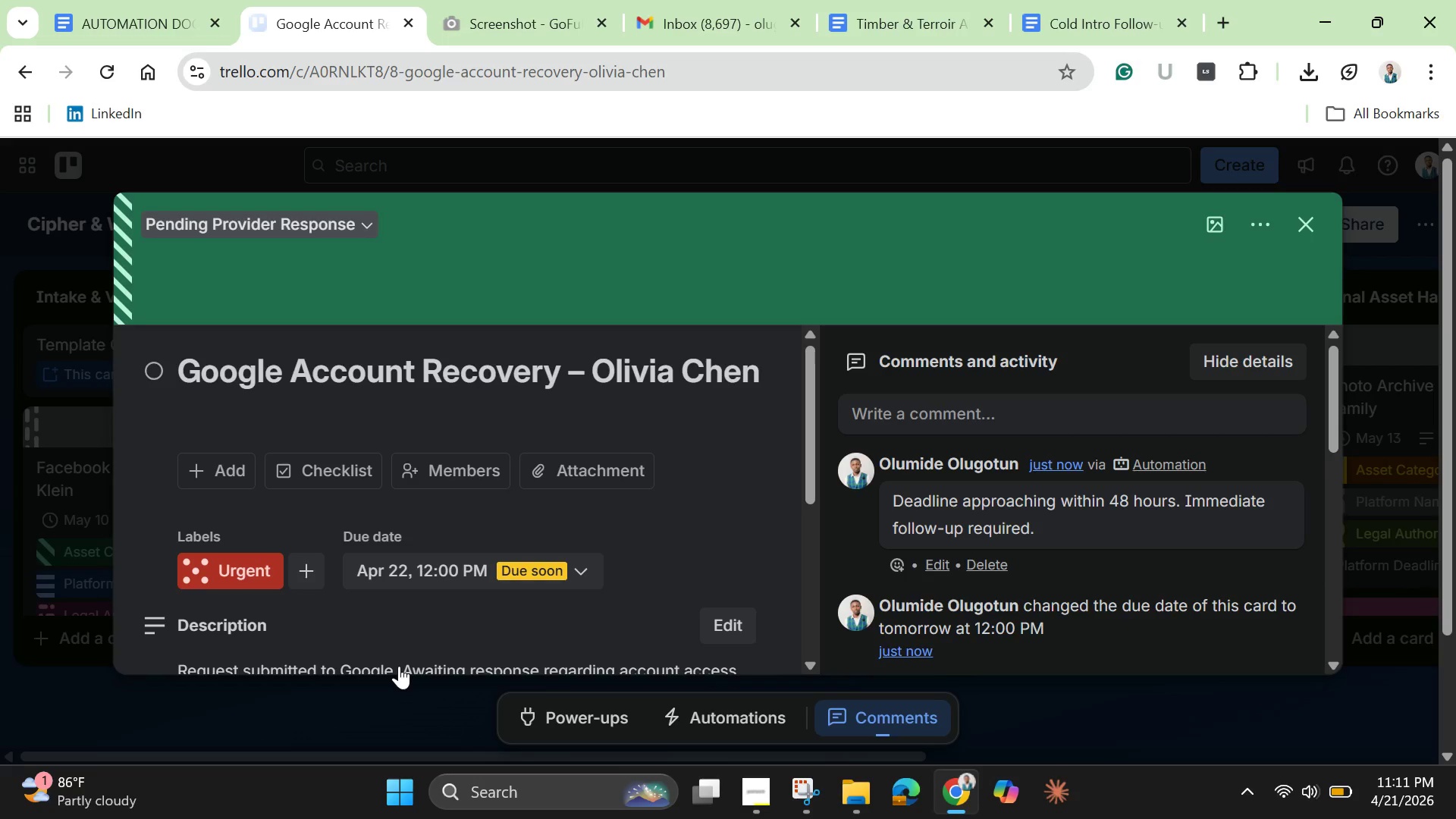 
left_click_drag(start_coordinate=[805, 456], to_coordinate=[807, 467])
 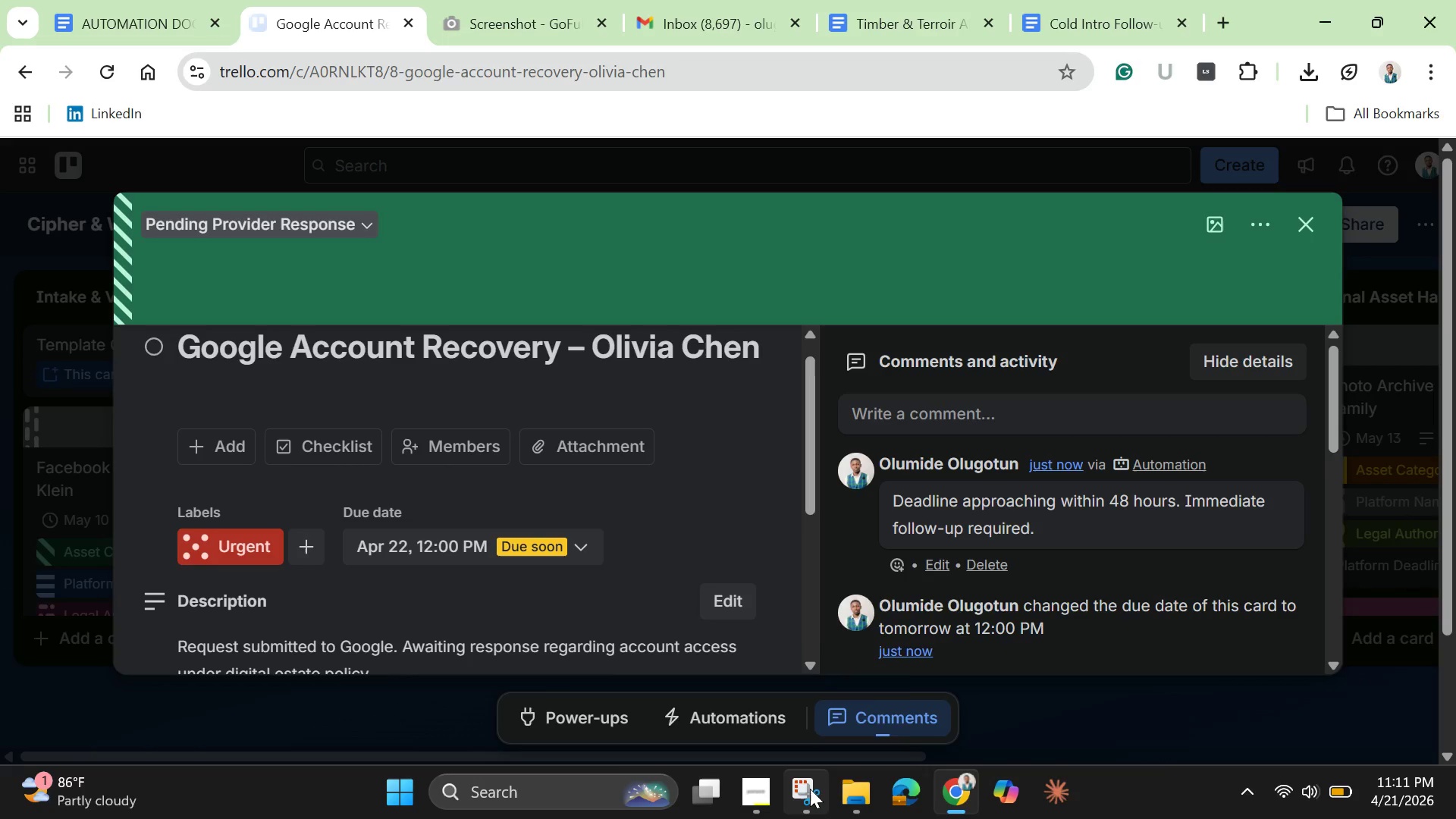 
left_click([810, 789])
 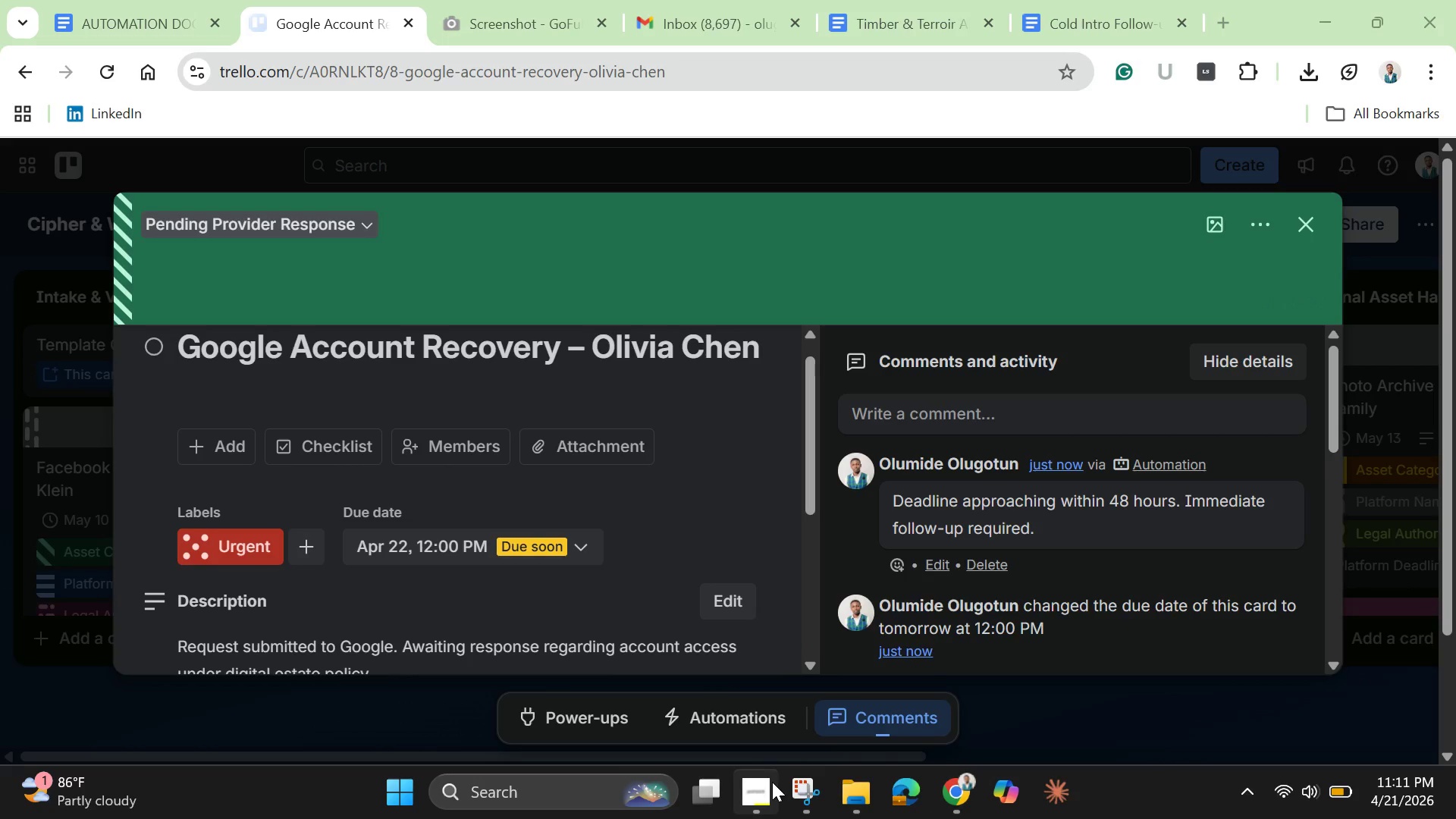 
left_click([799, 780])
 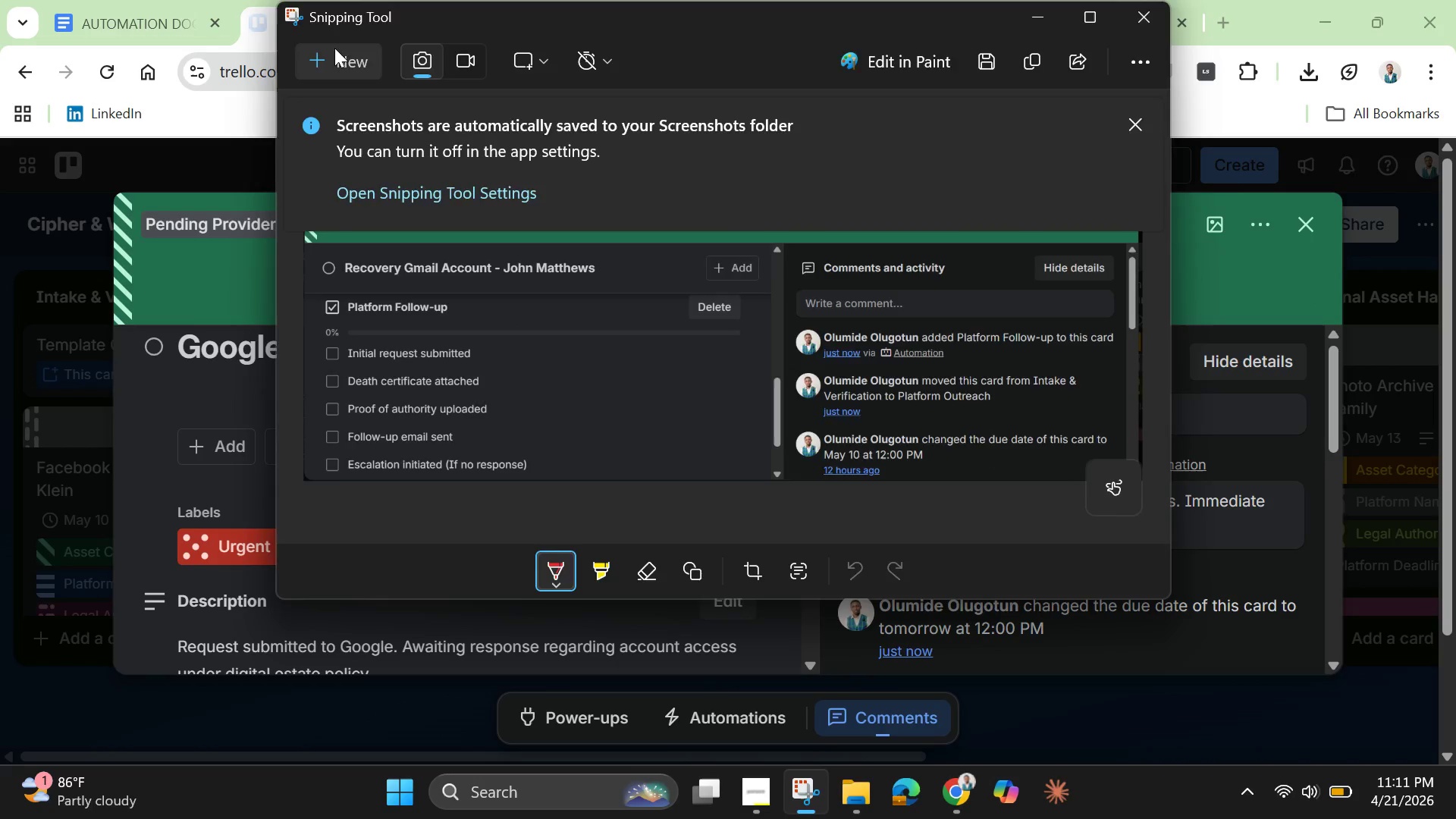 
left_click([334, 48])
 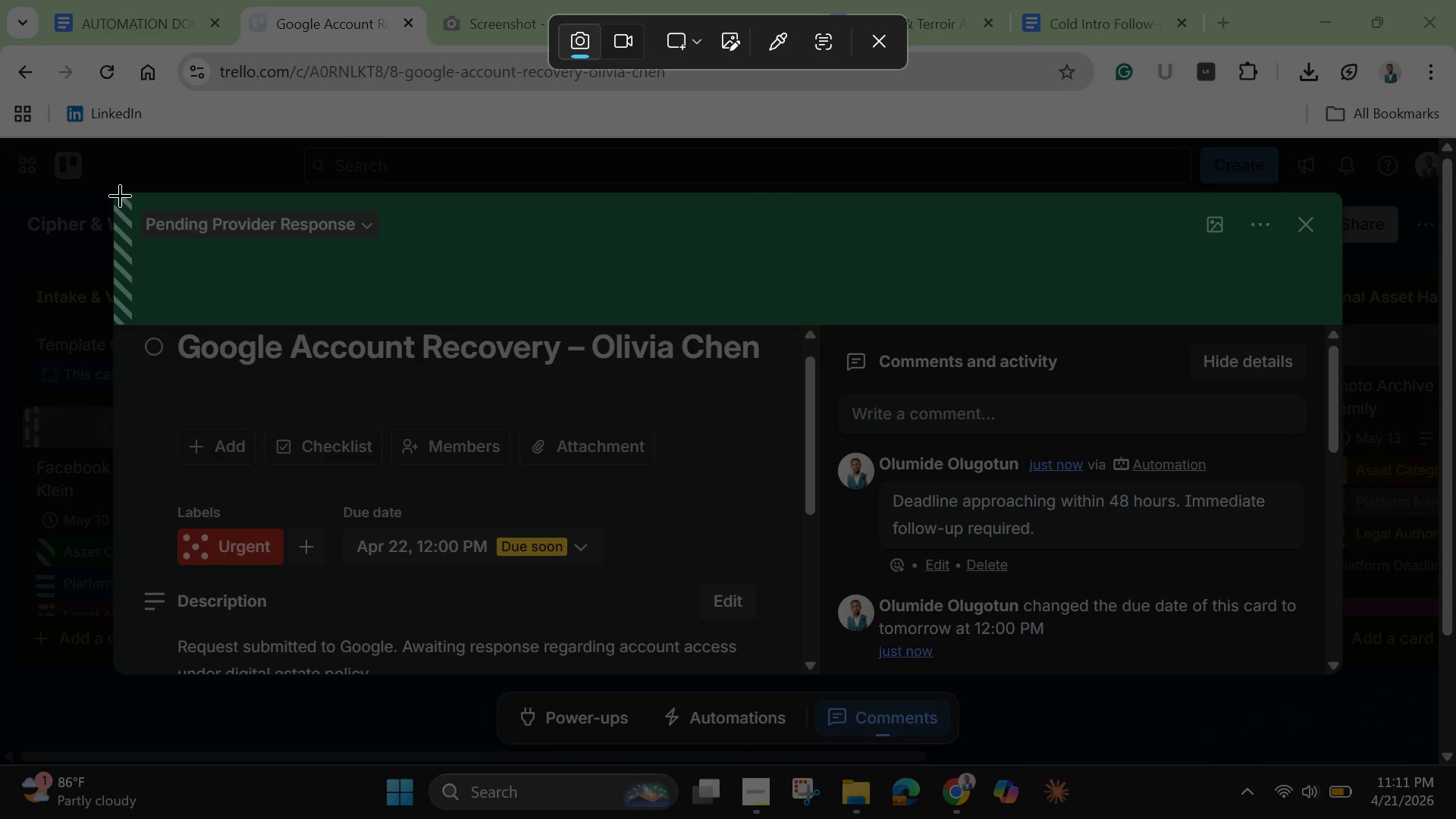 
left_click_drag(start_coordinate=[118, 195], to_coordinate=[1344, 685])
 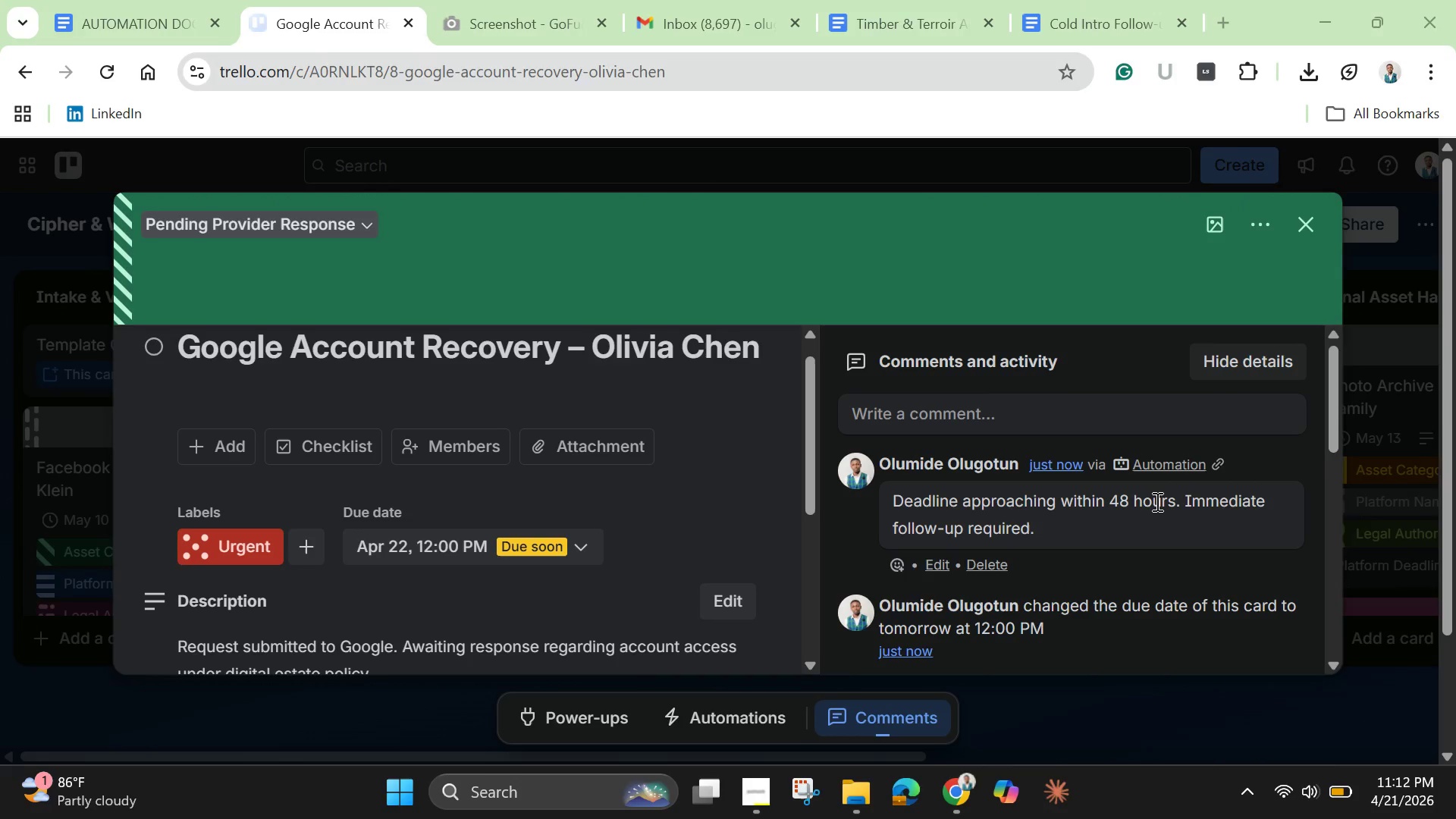 
mouse_move([1129, 457])
 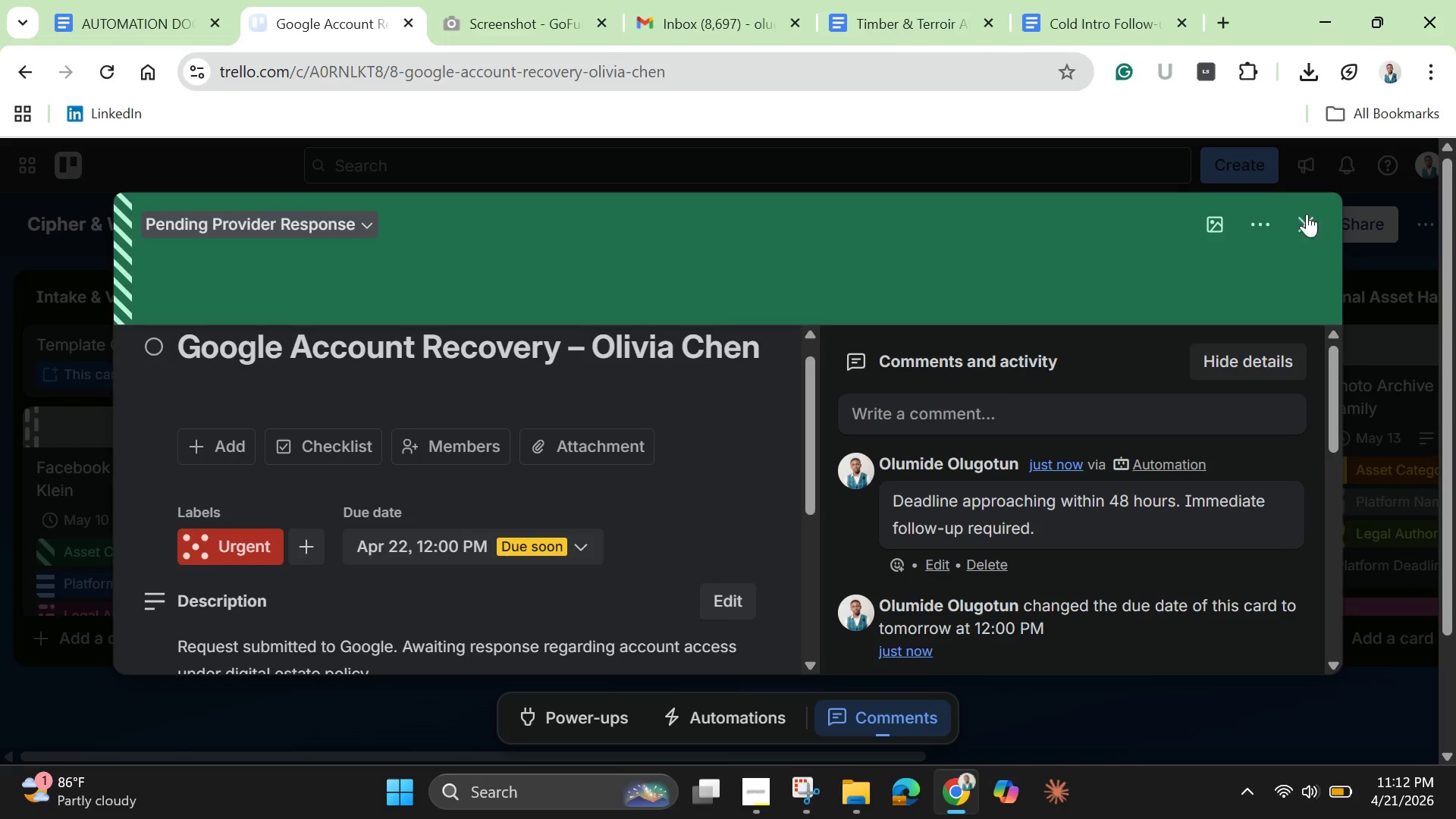 
left_click([1317, 228])
 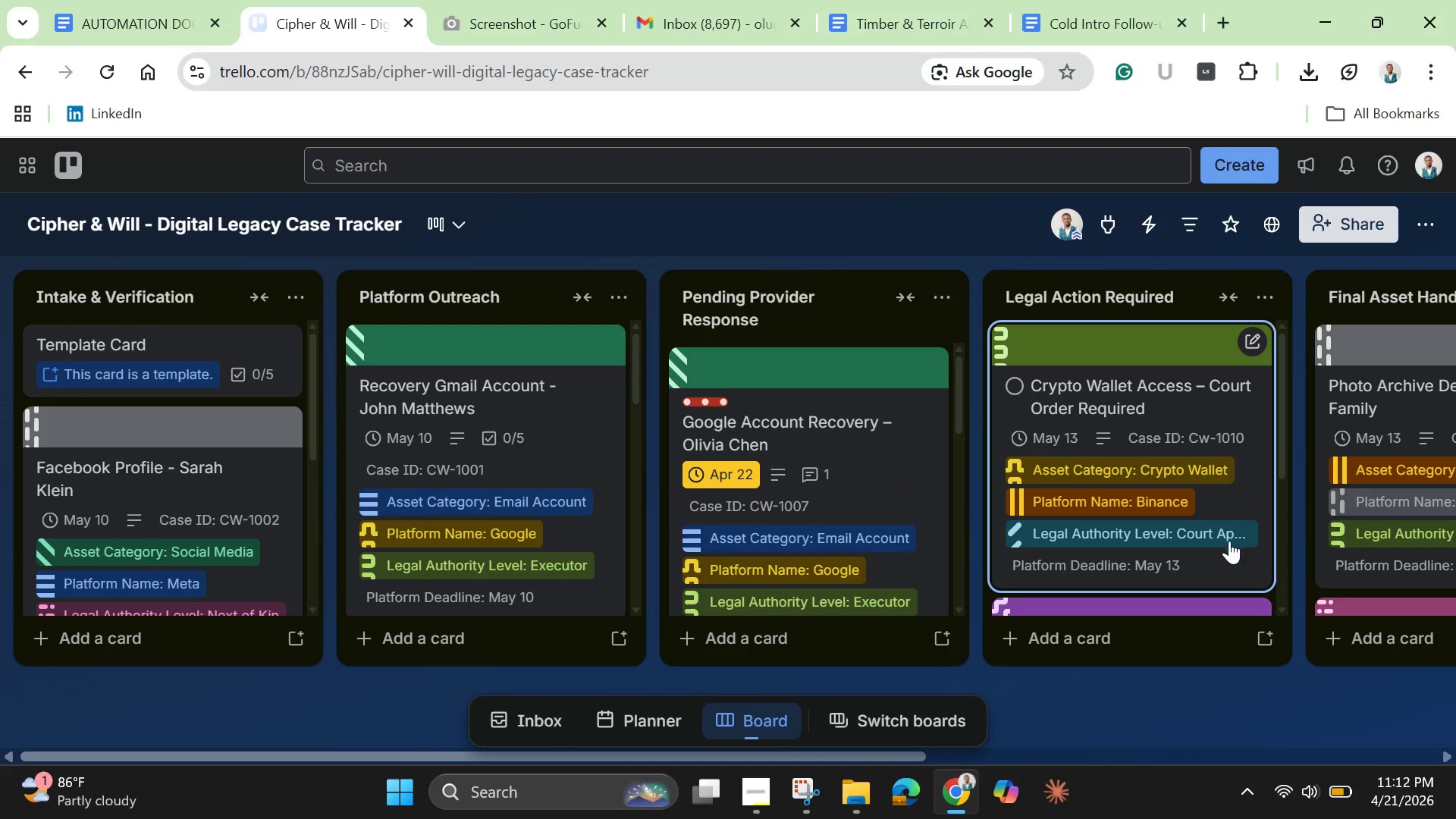 
scroll: coordinate [1229, 541], scroll_direction: down, amount: 1.0
 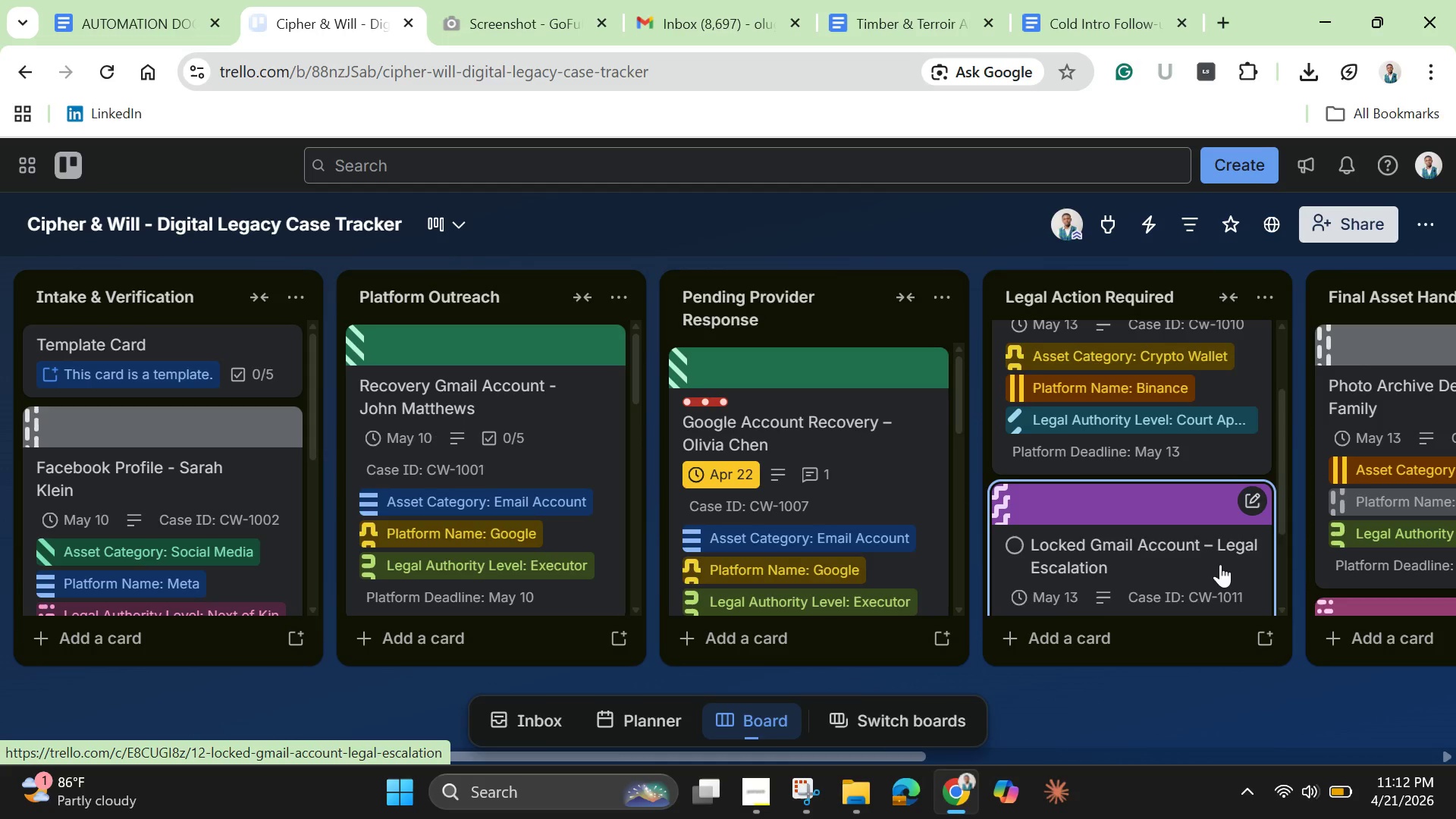 
scroll: coordinate [1221, 558], scroll_direction: up, amount: 5.0
 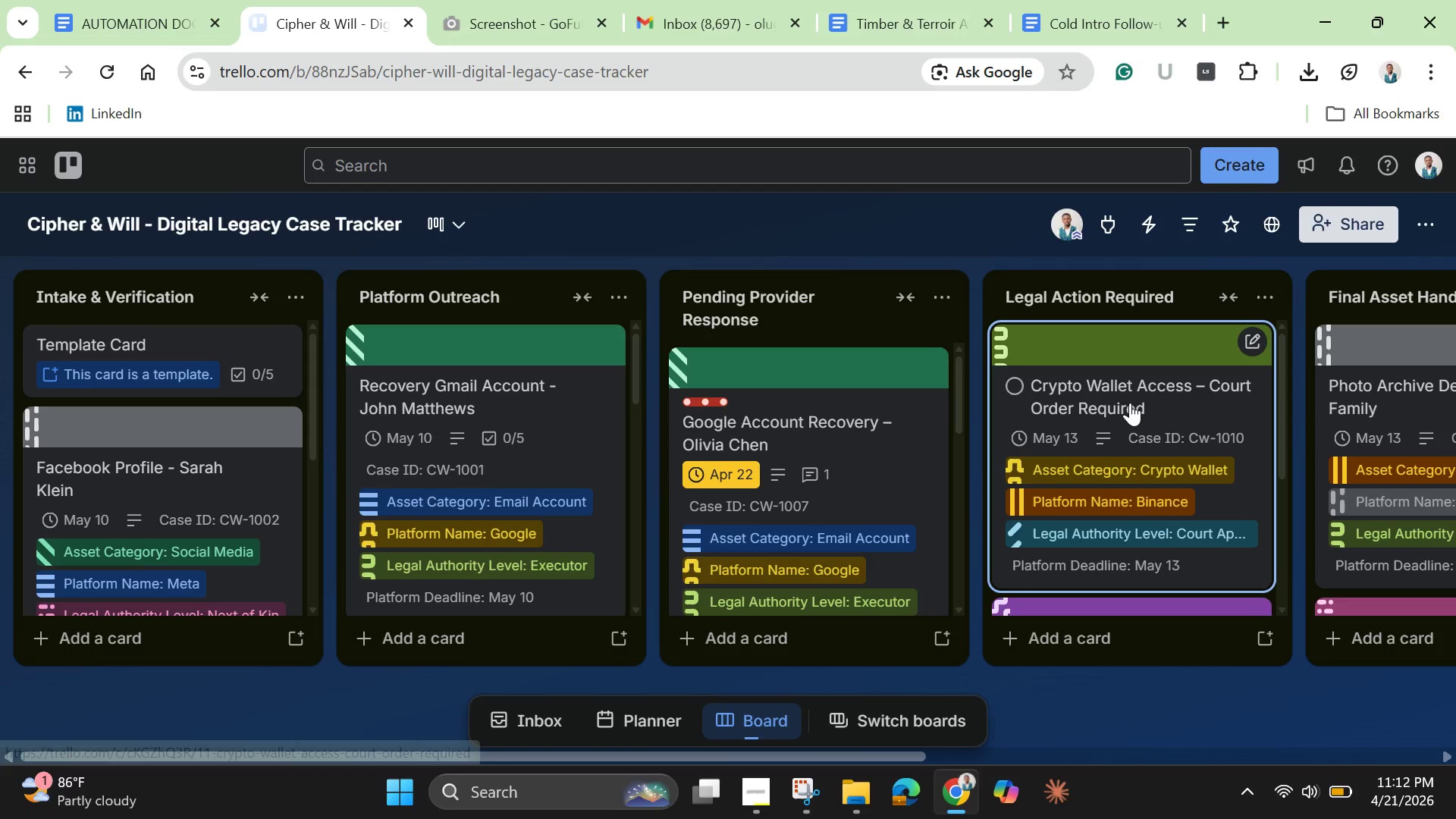 
left_click([1130, 403])
 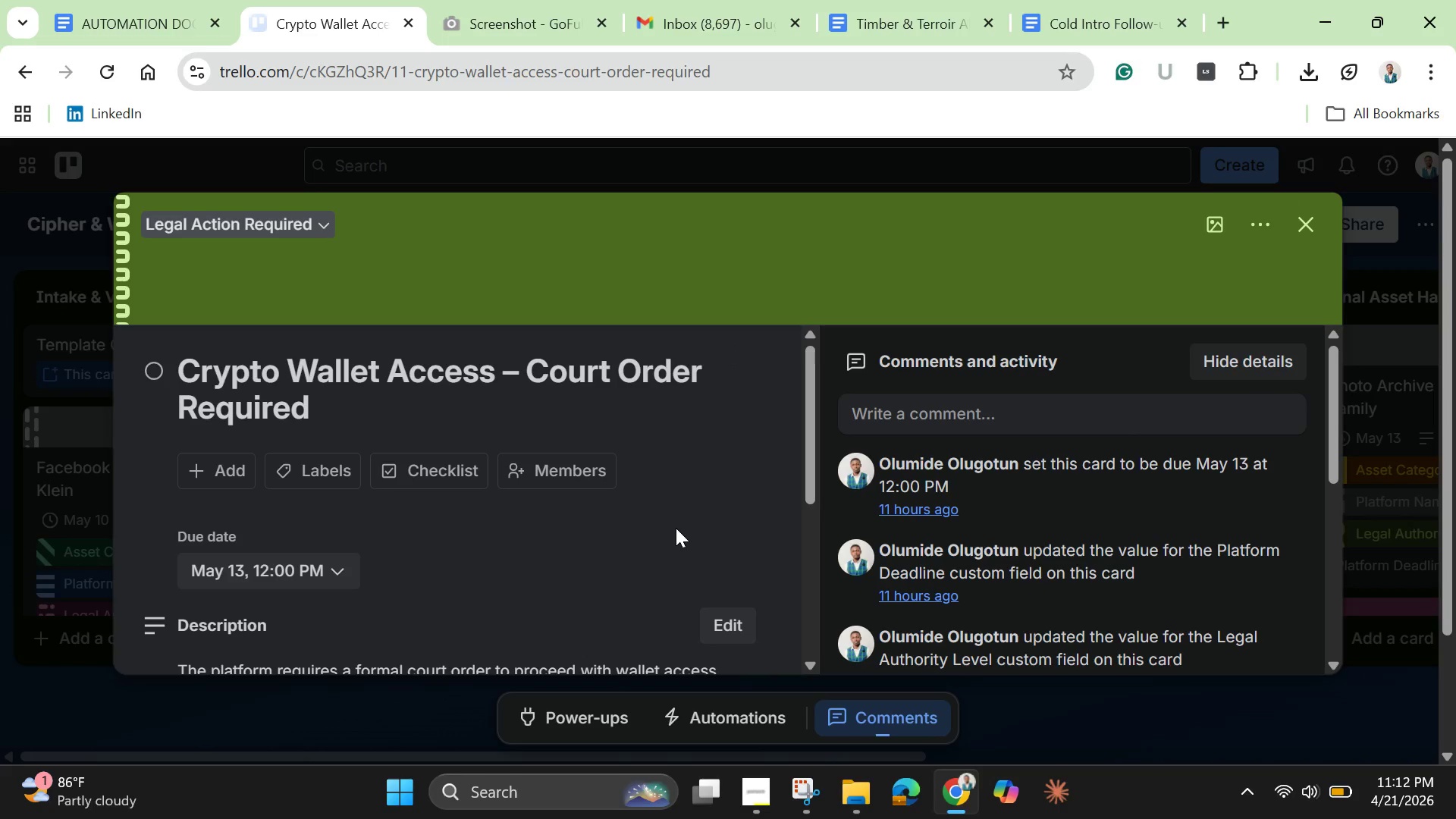 
wait(7.98)
 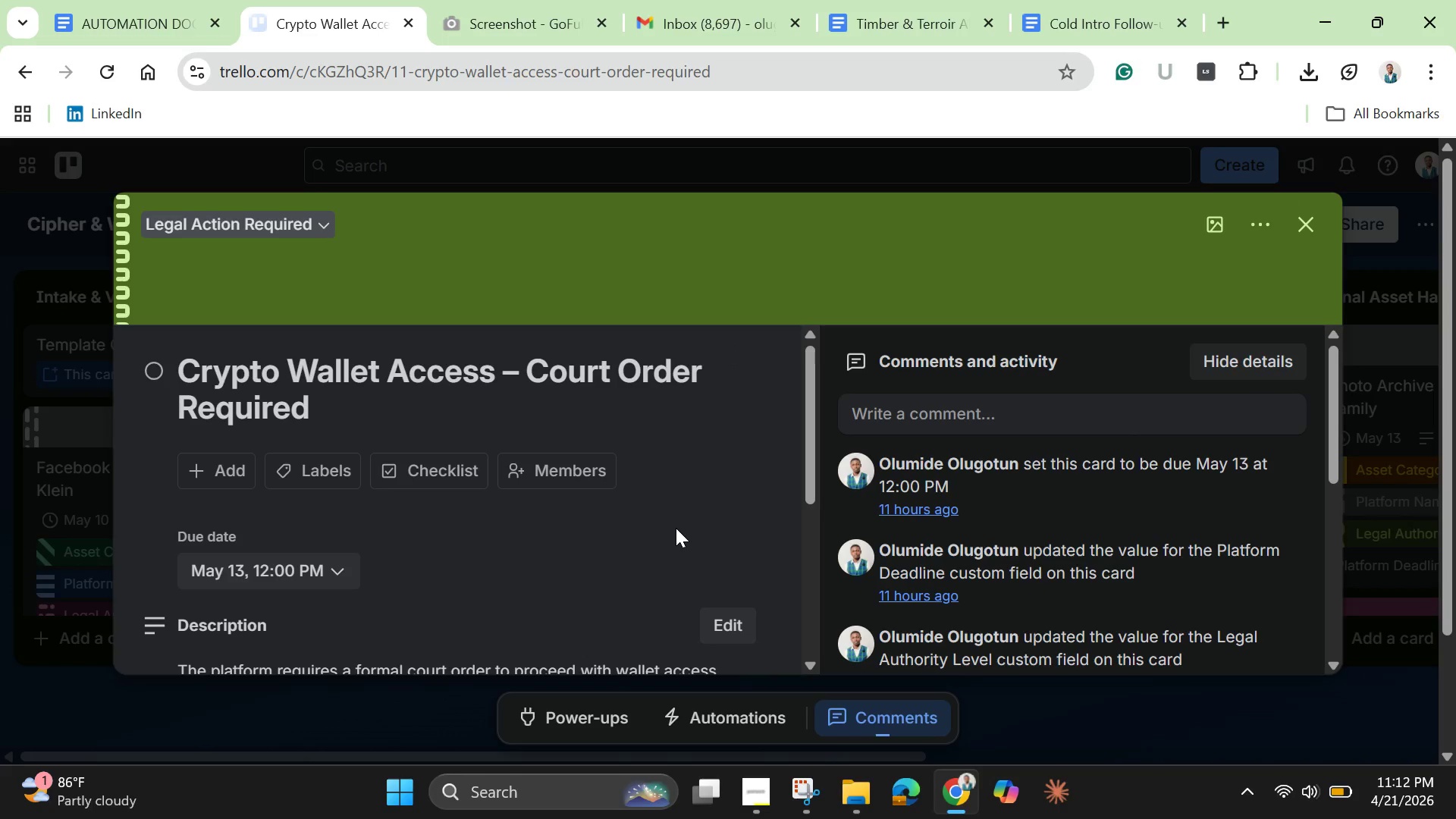 
scroll: coordinate [676, 528], scroll_direction: down, amount: 3.0
 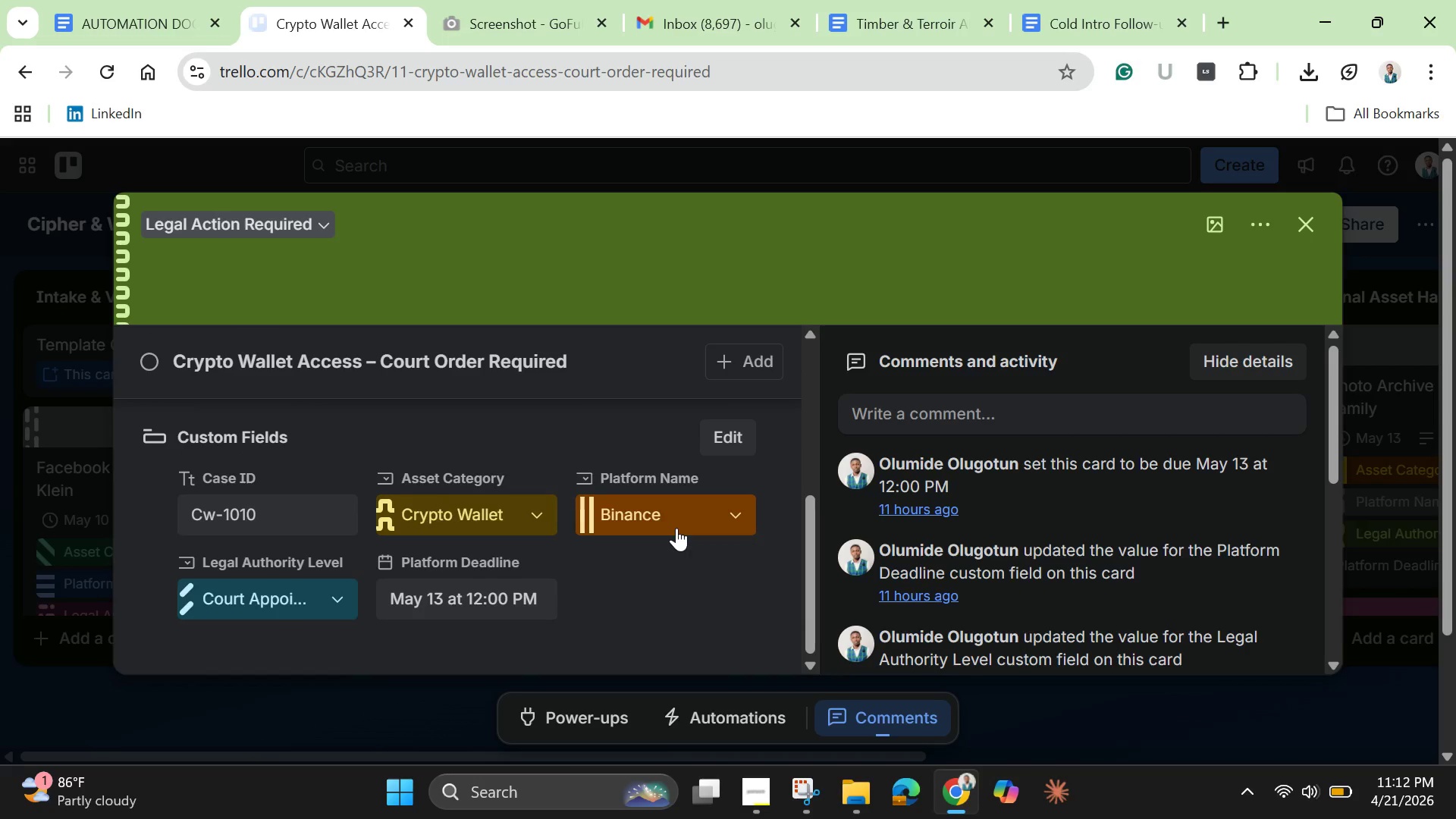 
scroll: coordinate [676, 528], scroll_direction: none, amount: 0.0
 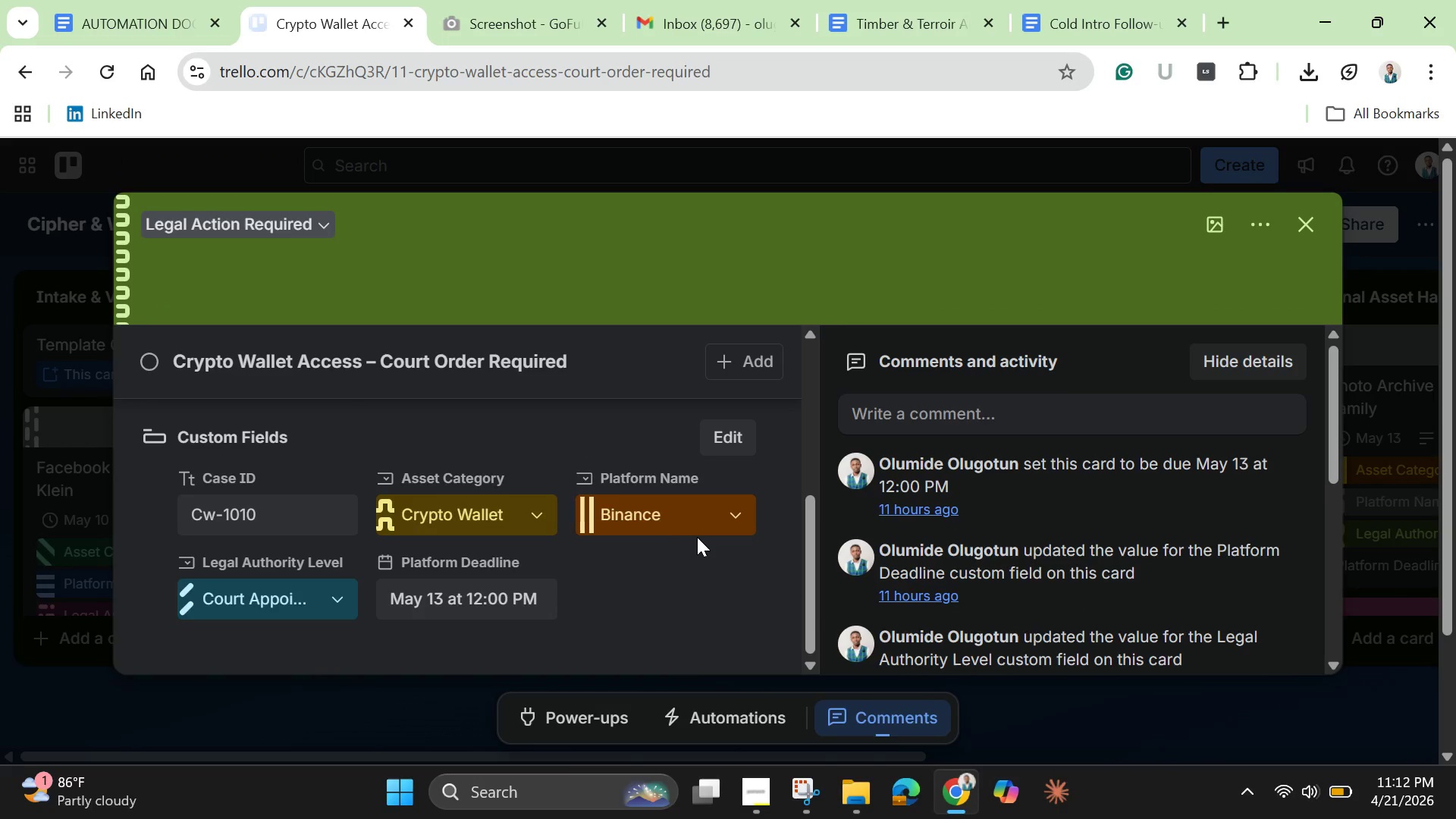 
wait(7.82)
 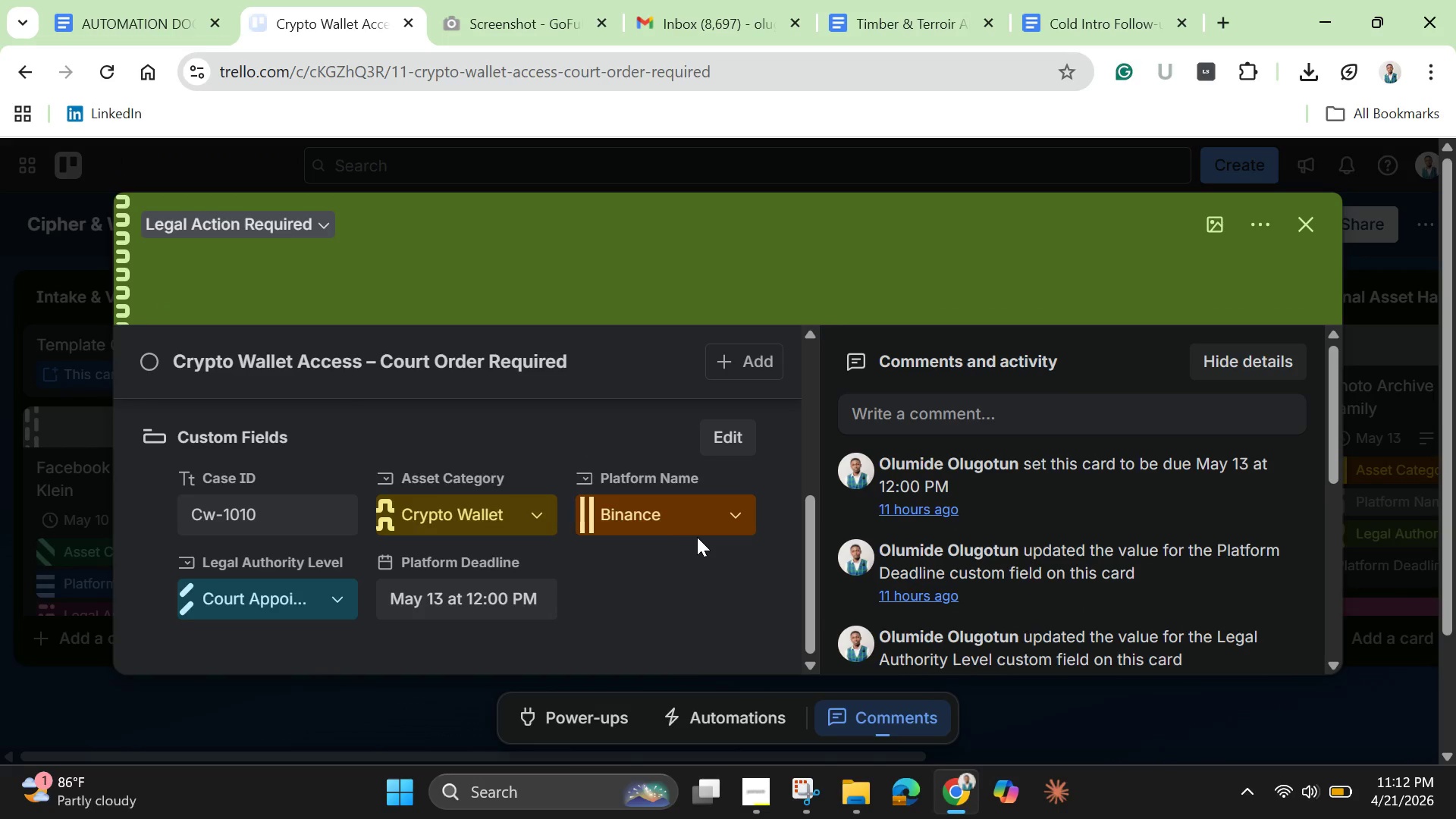 
left_click([733, 714])
 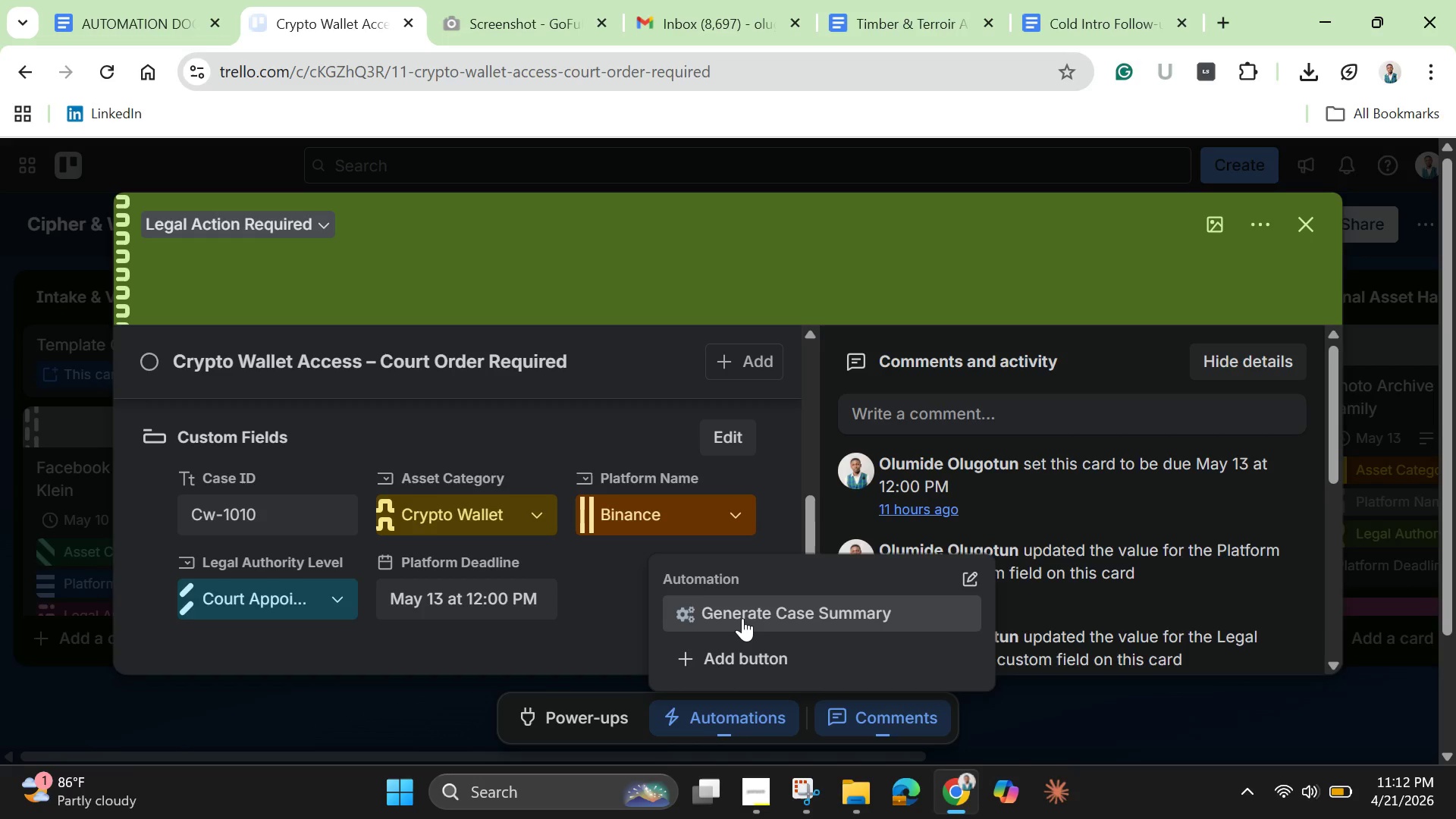 
left_click([742, 618])
 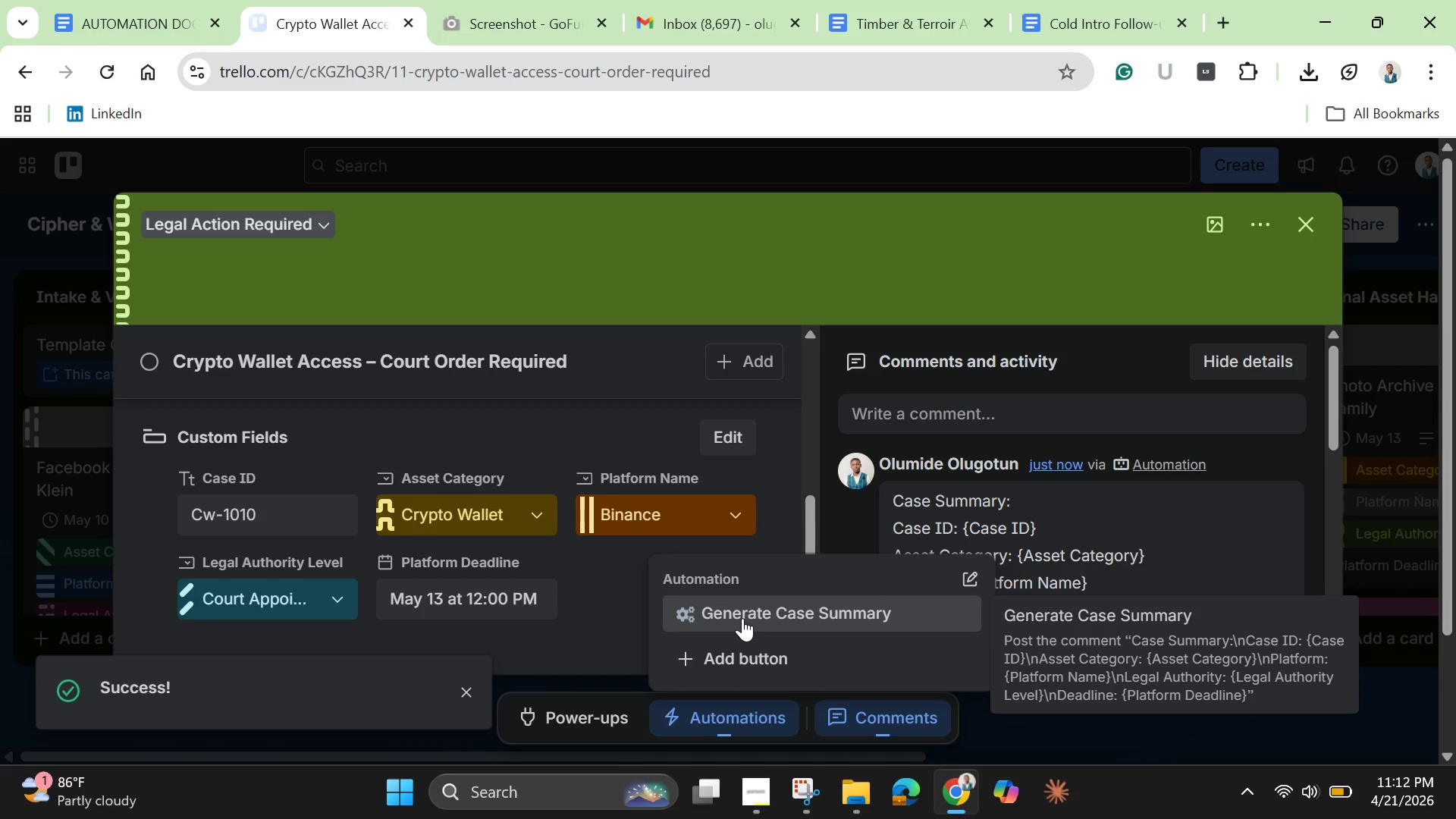 
wait(8.47)
 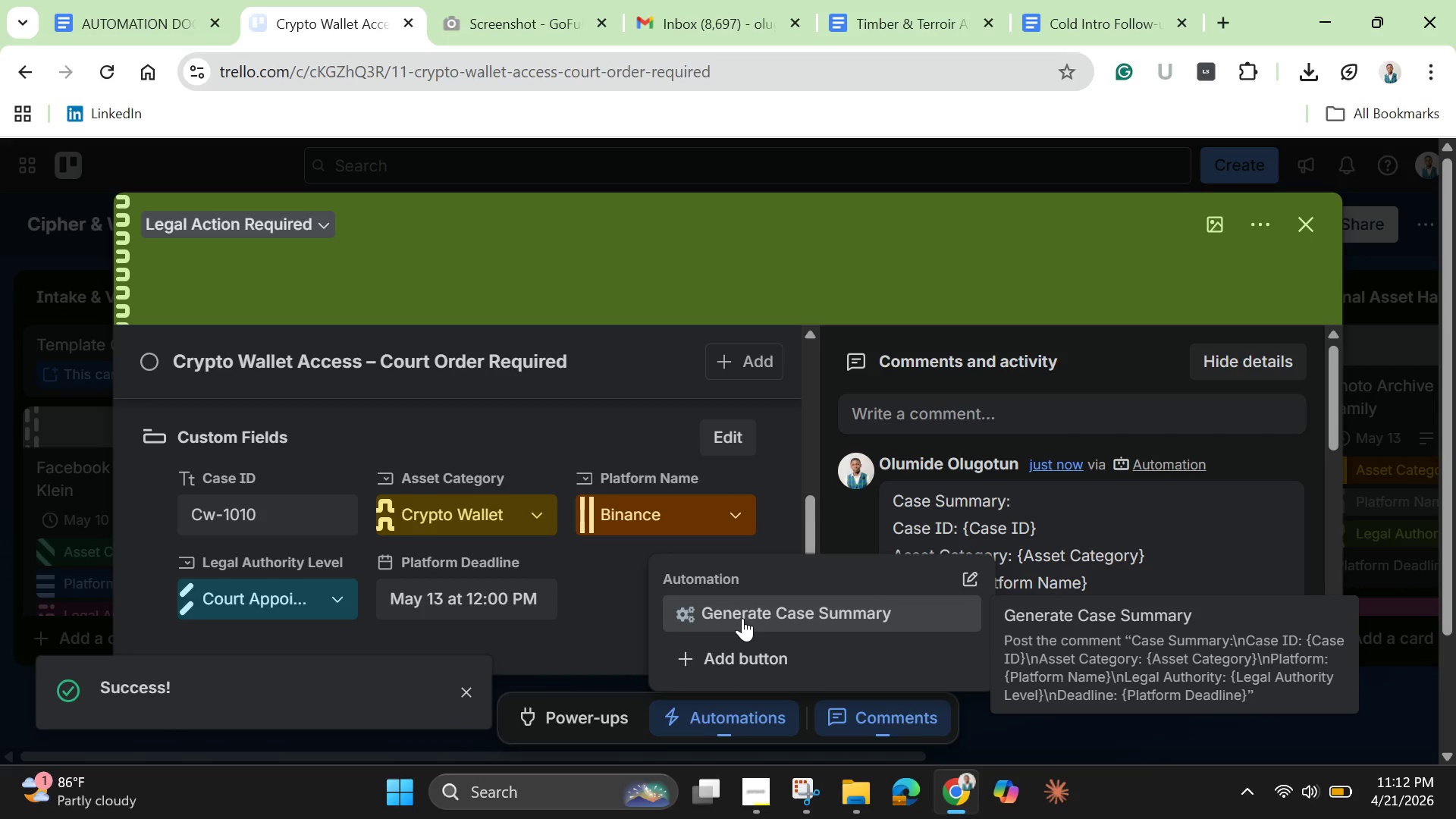 
left_click_drag(start_coordinate=[1332, 425], to_coordinate=[1335, 447])
 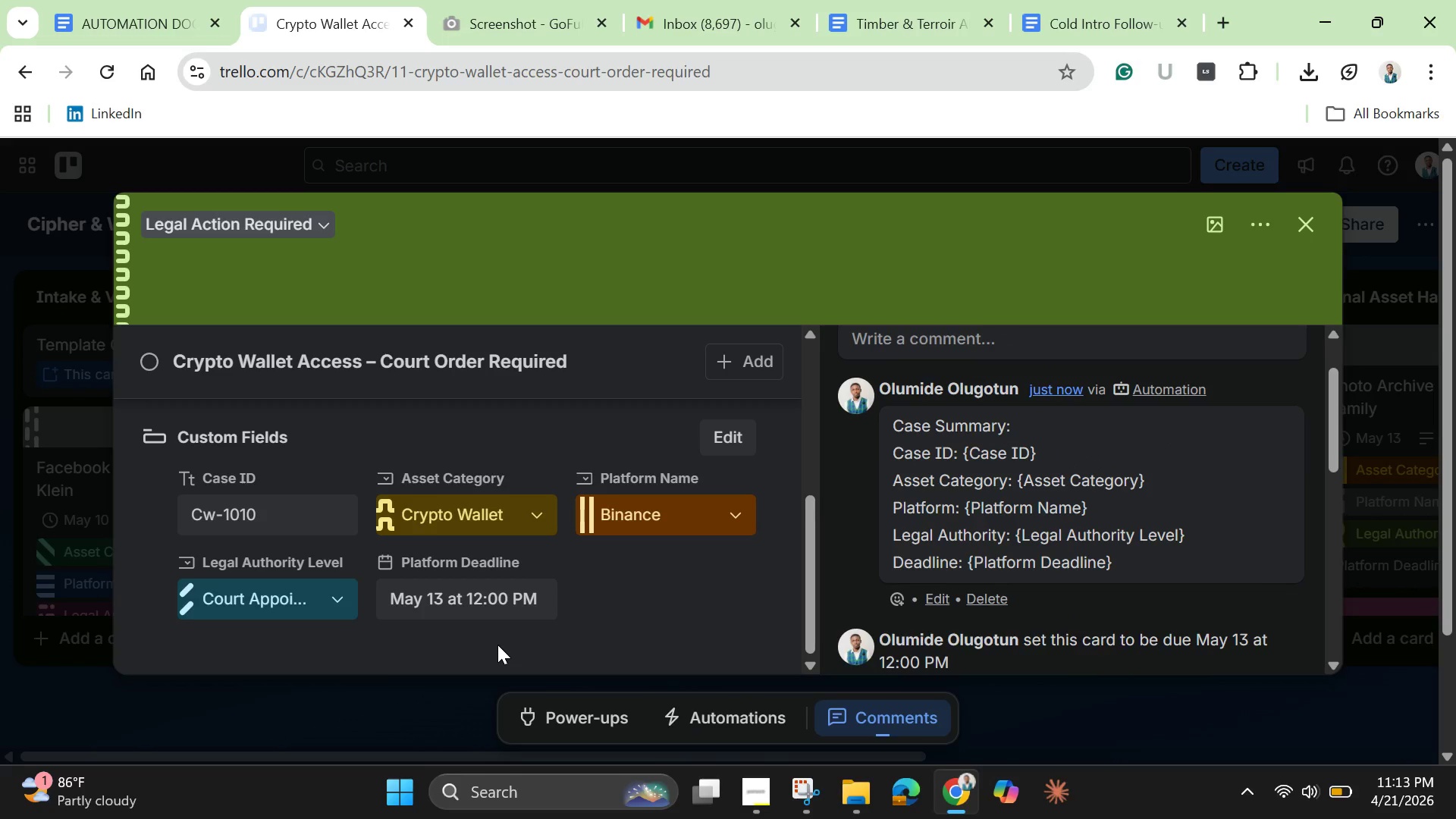 
wait(49.98)
 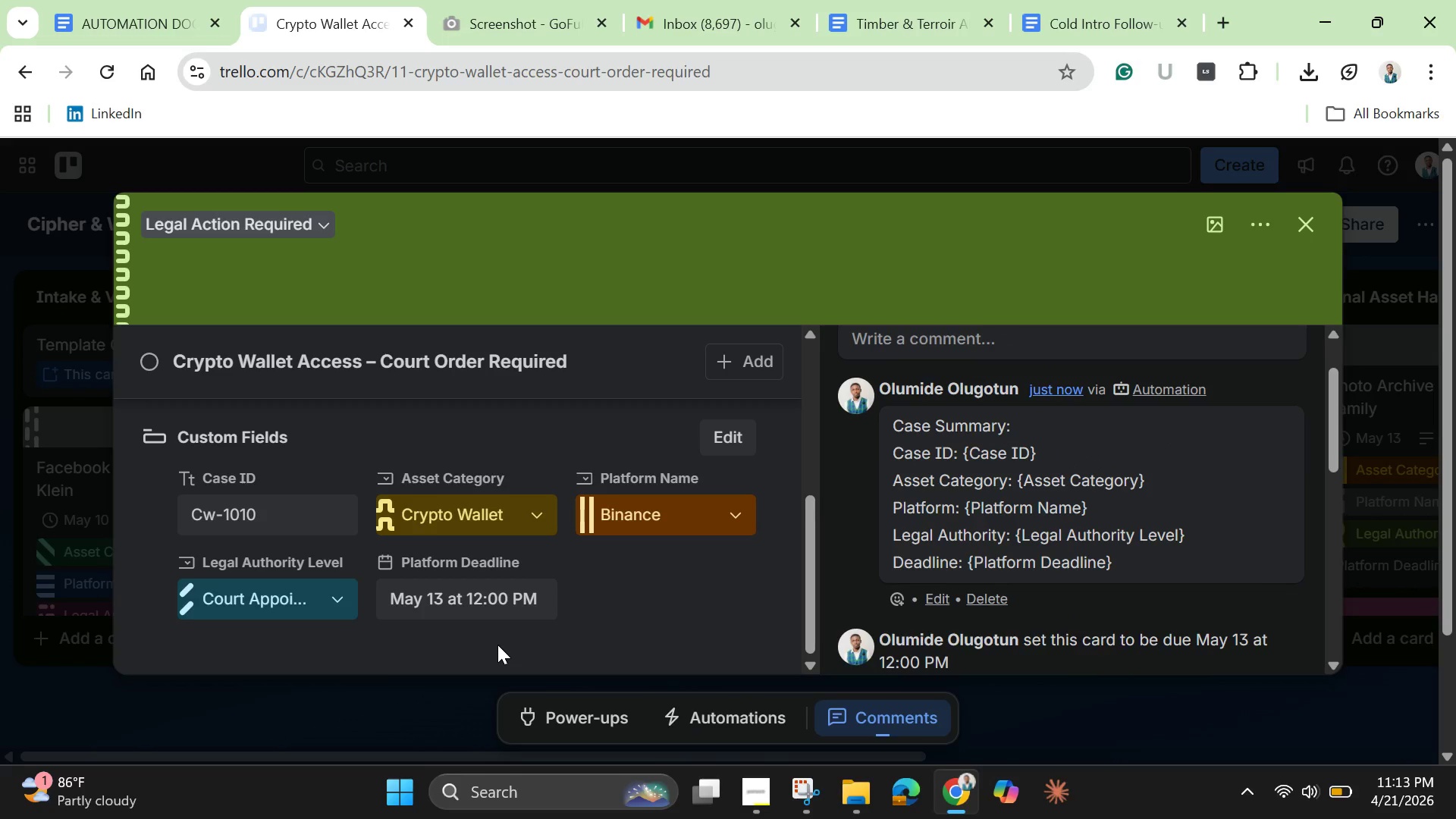 
scroll: coordinate [739, 517], scroll_direction: up, amount: 4.0
 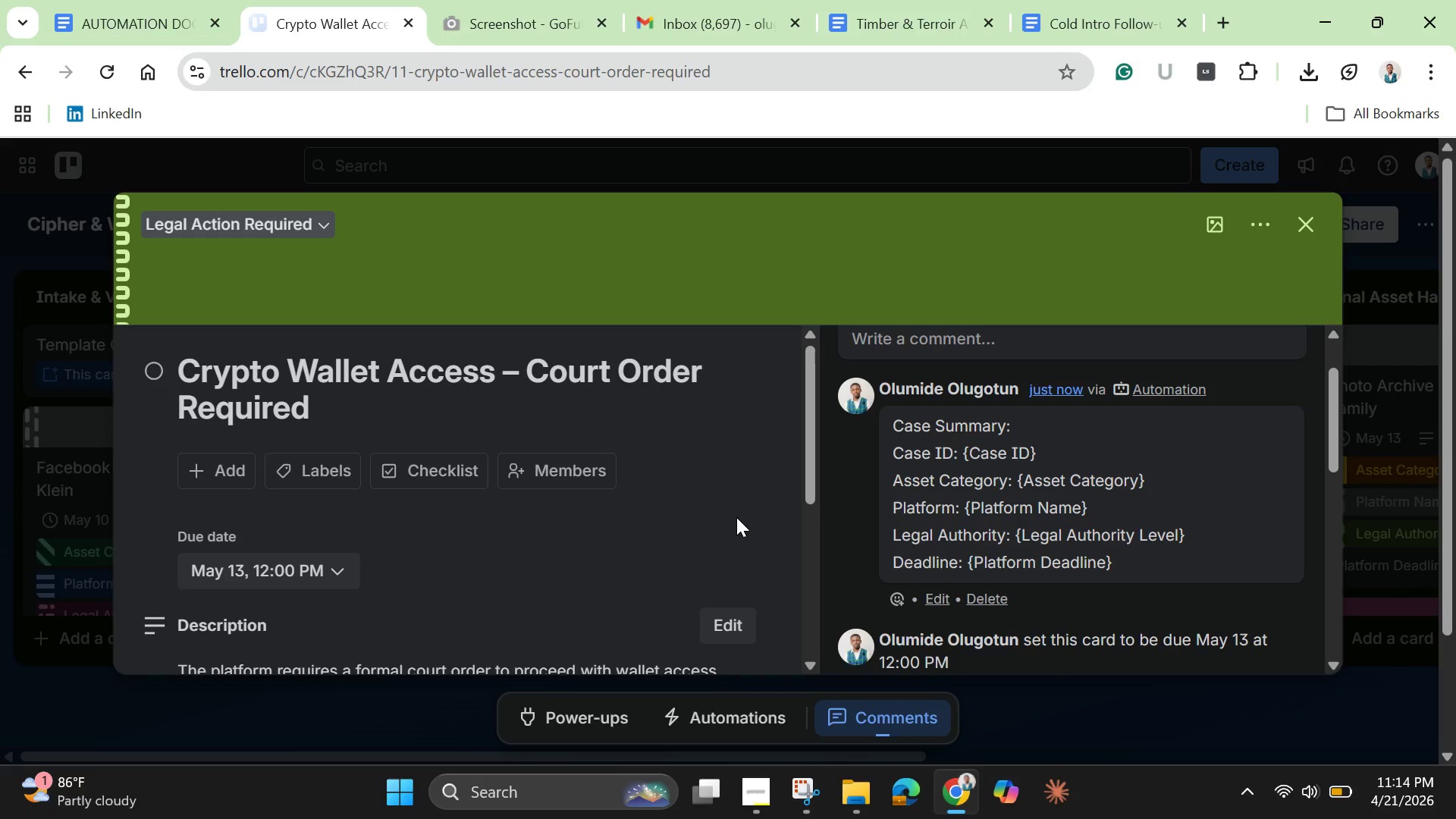 
wait(51.32)
 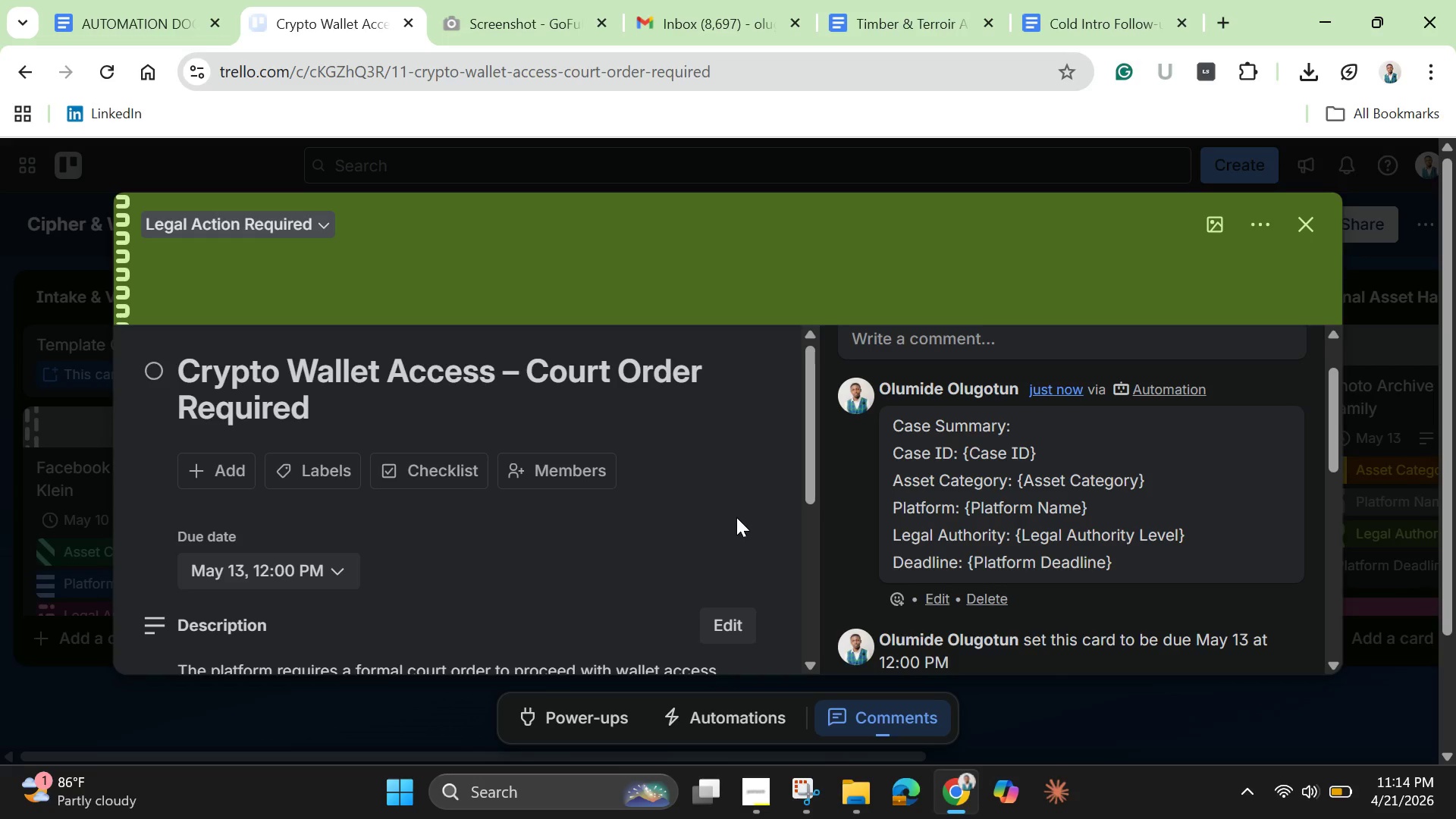 
left_click([992, 596])
 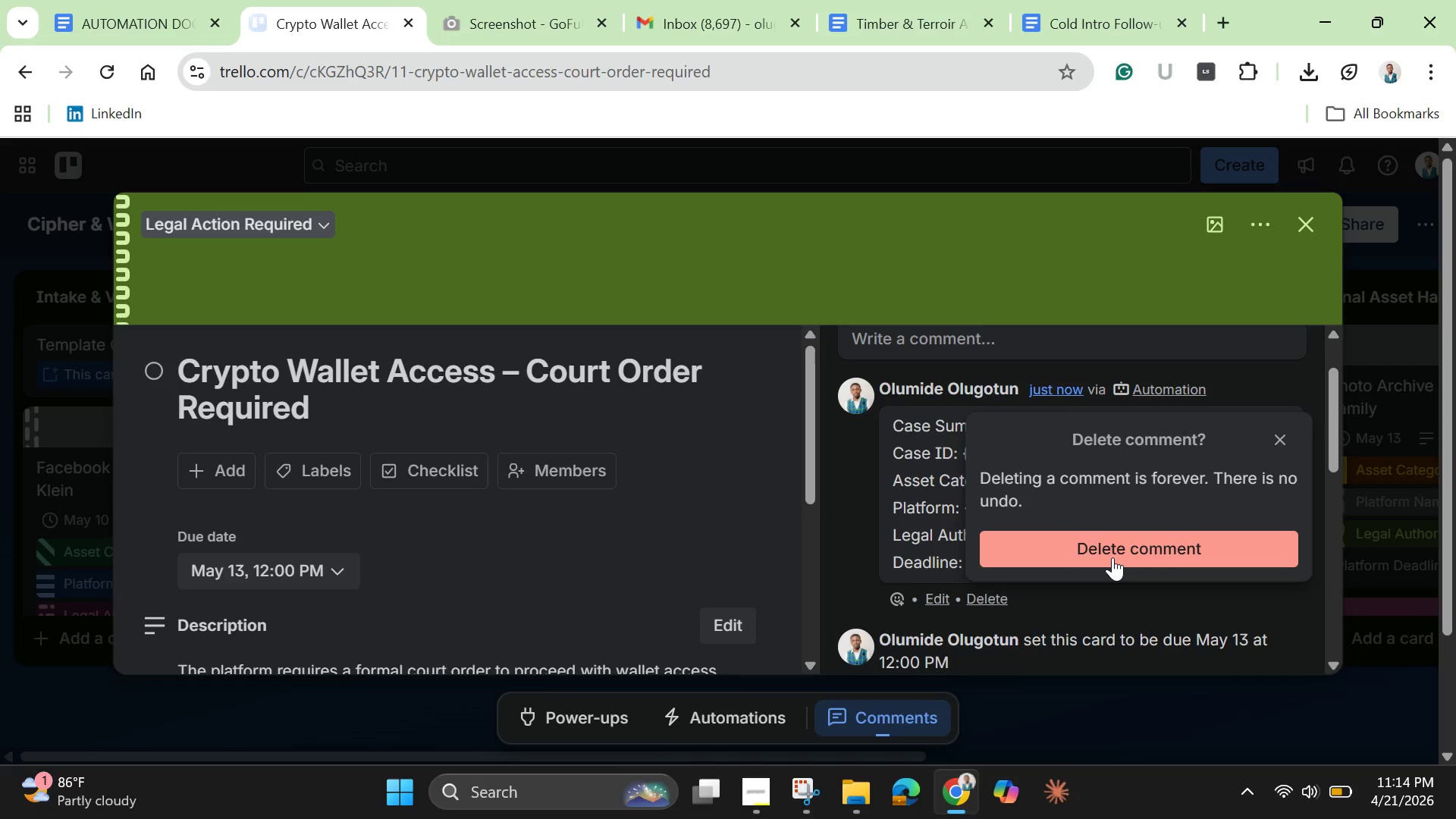 
left_click([1112, 557])
 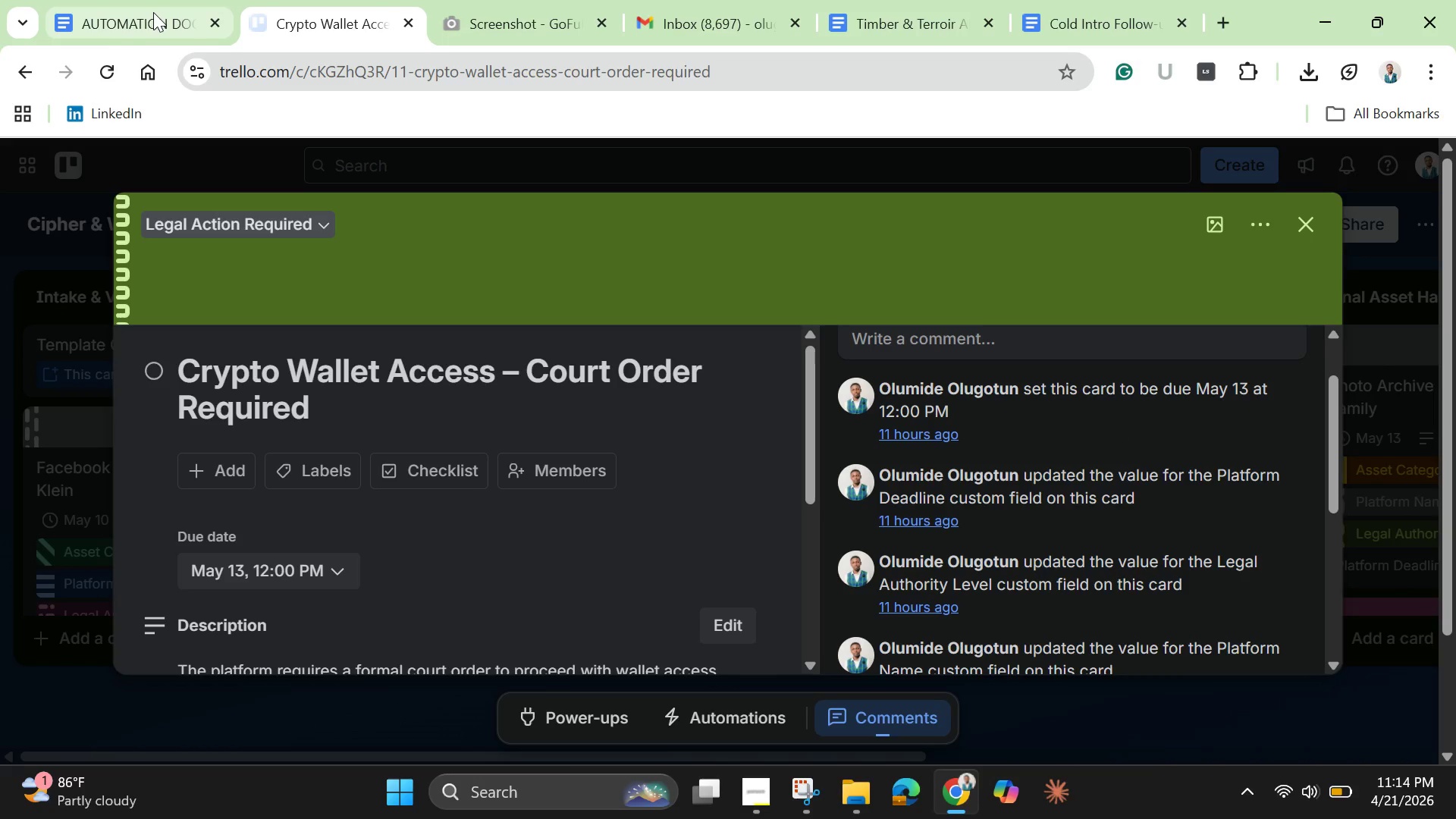 
left_click([121, 17])
 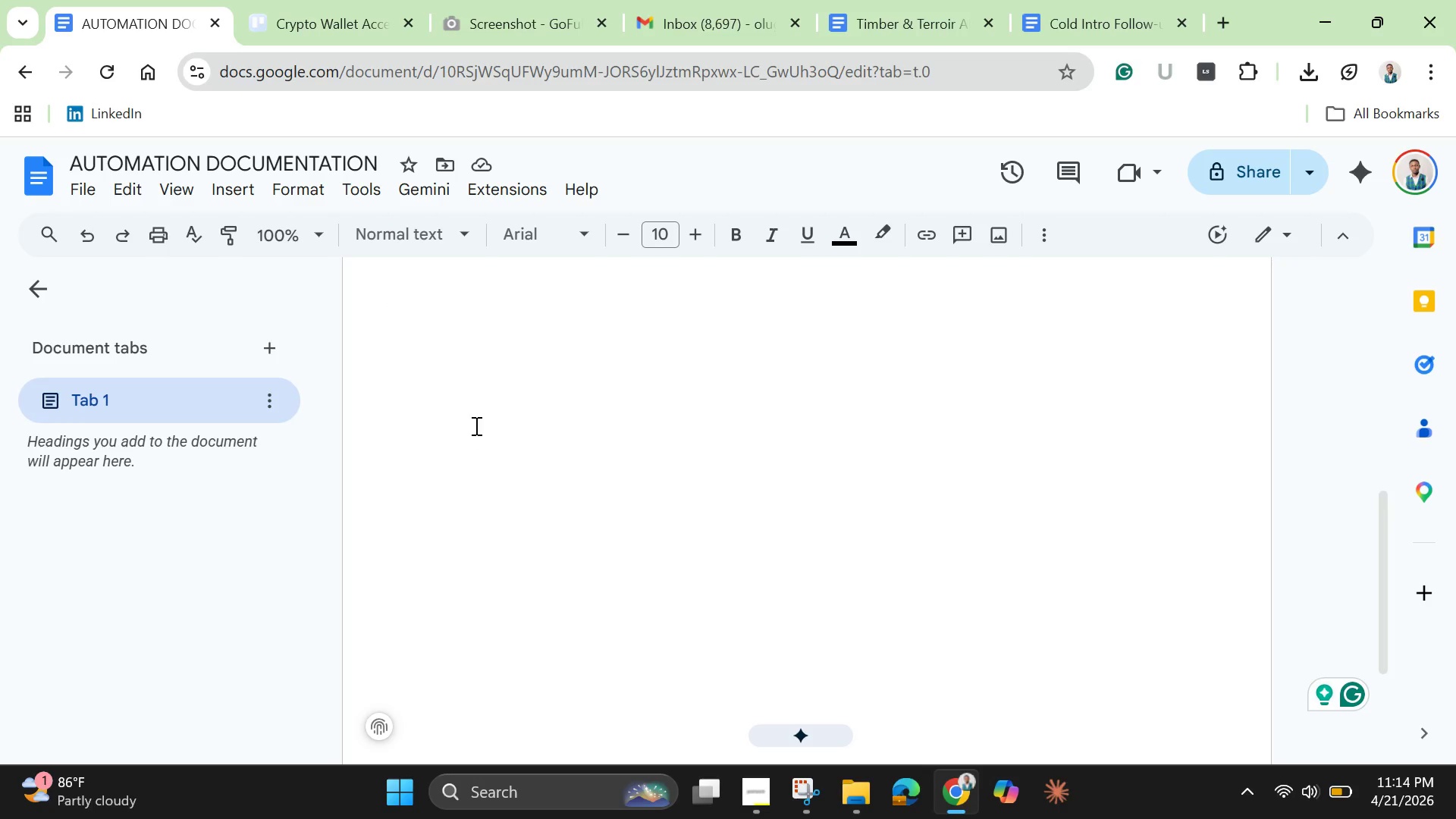 
scroll: coordinate [474, 422], scroll_direction: up, amount: 8.0
 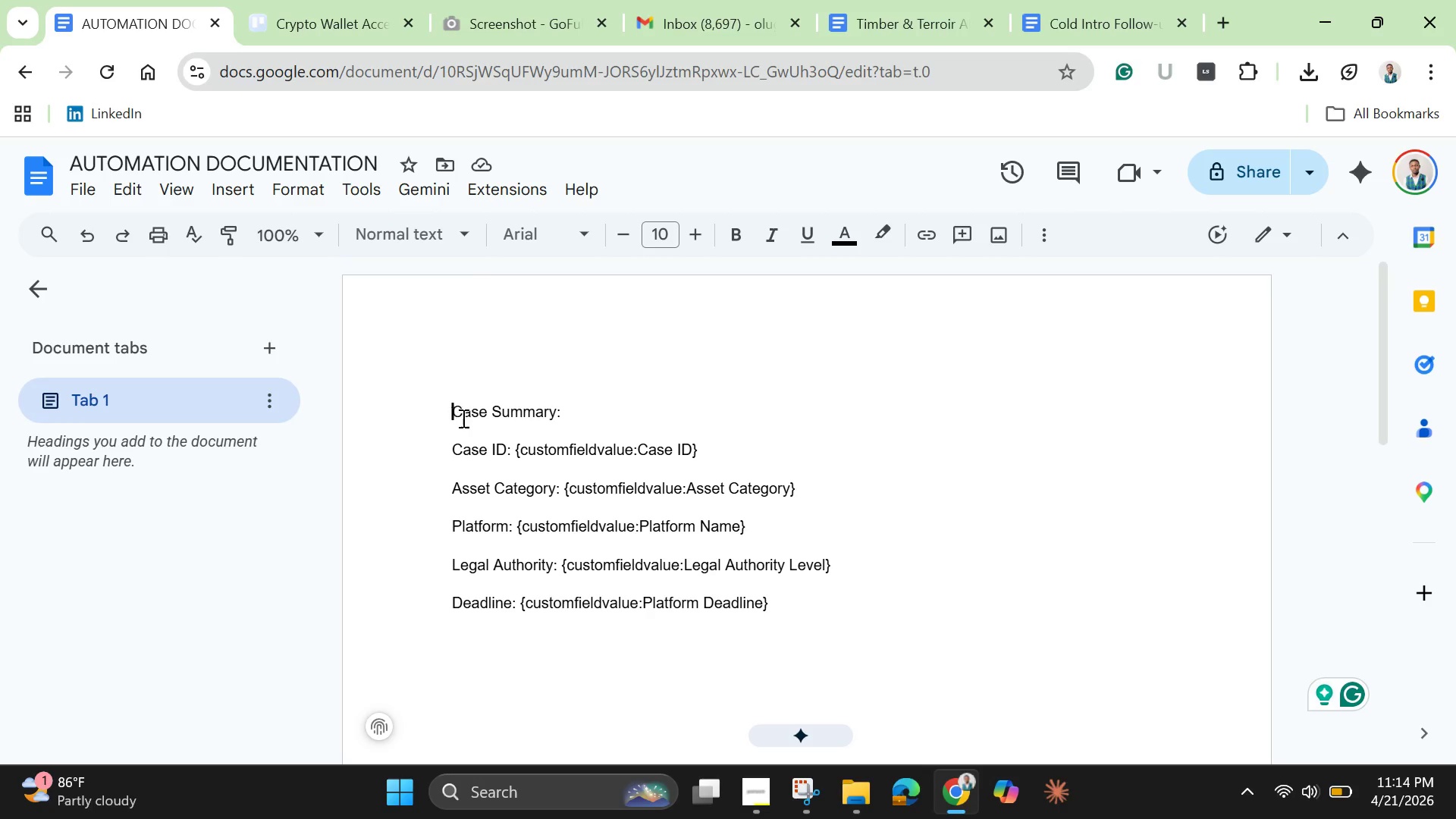 
left_click_drag(start_coordinate=[454, 416], to_coordinate=[833, 608])
 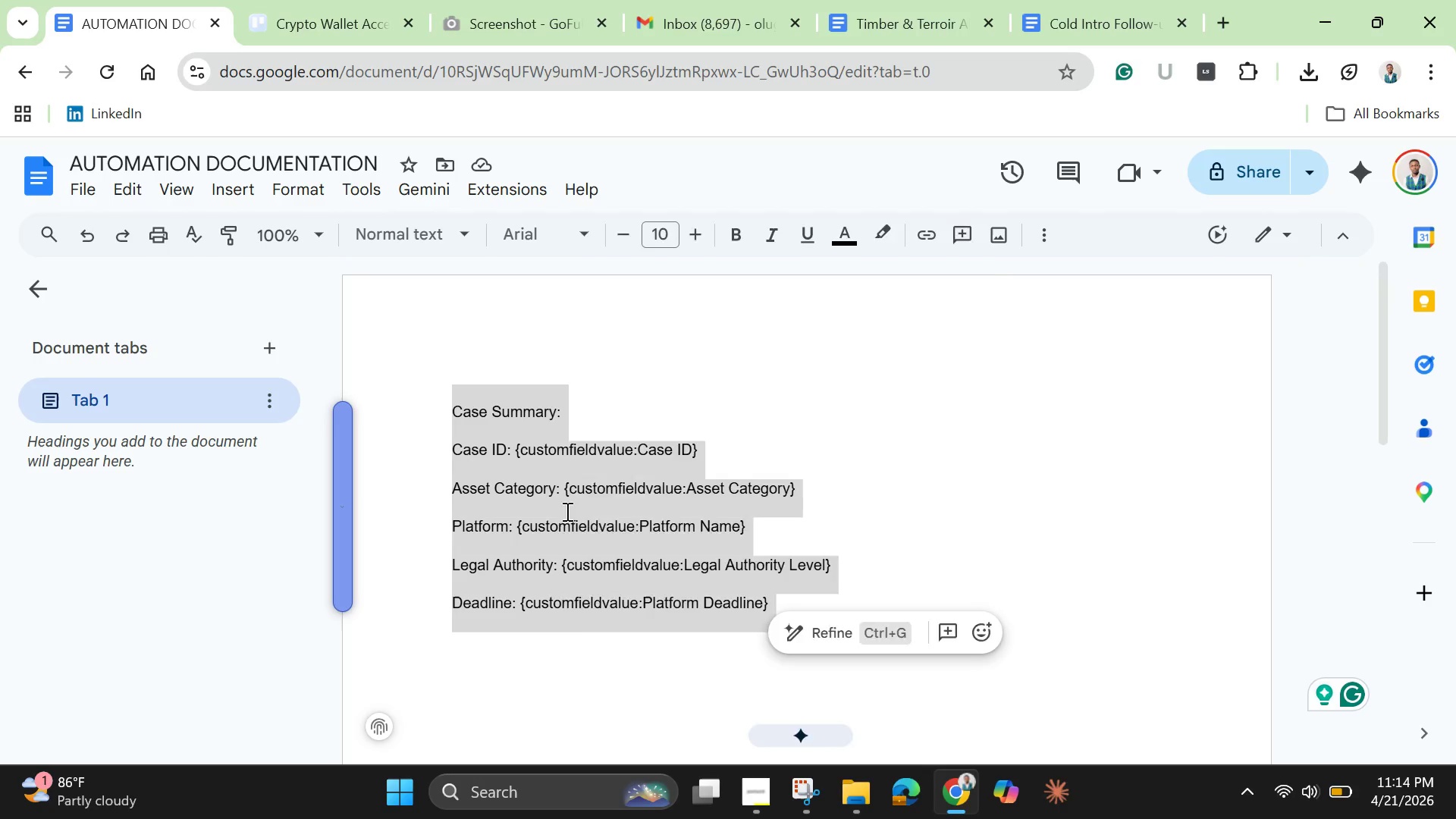 
right_click([566, 511])
 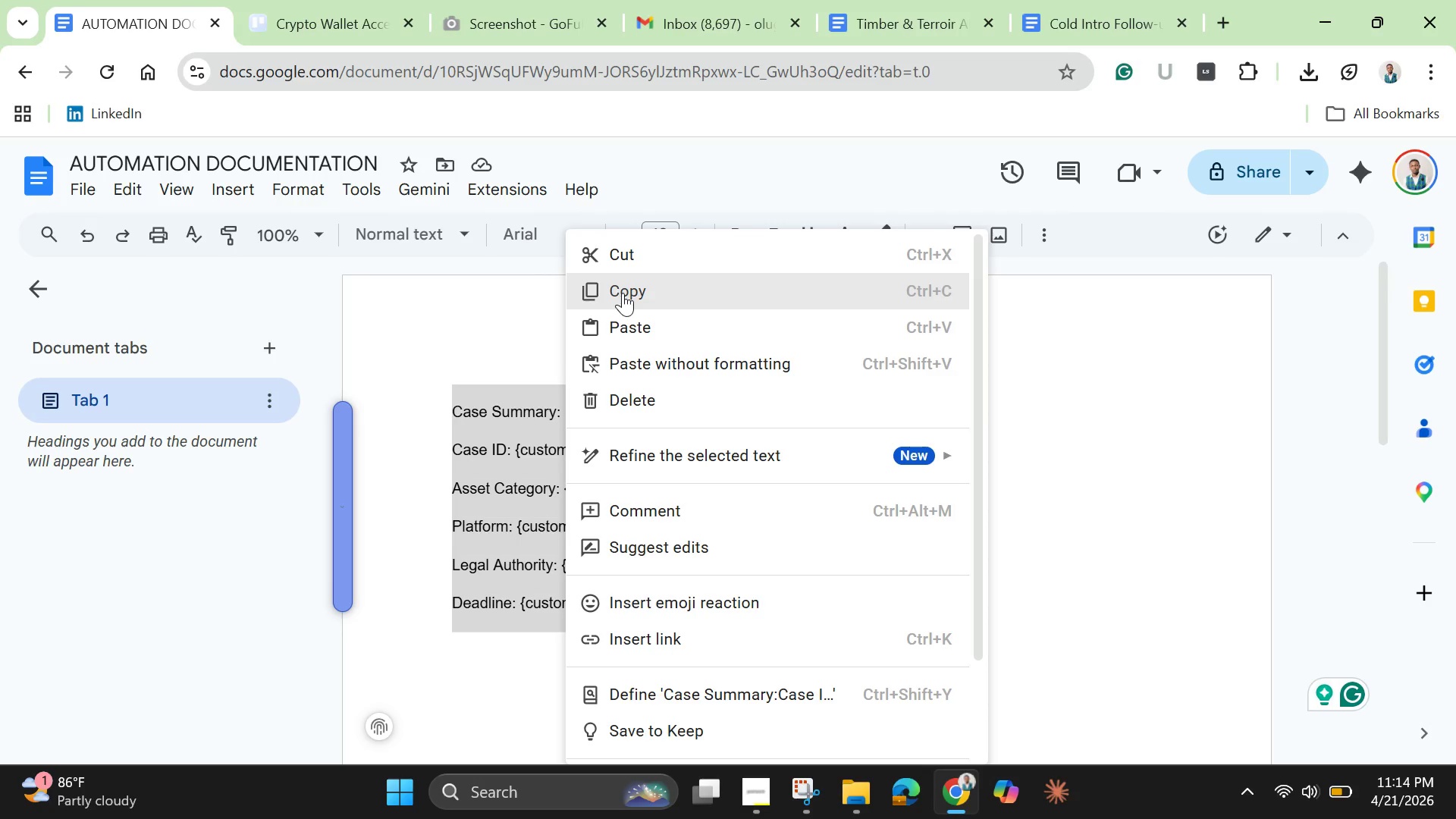 
left_click([623, 293])
 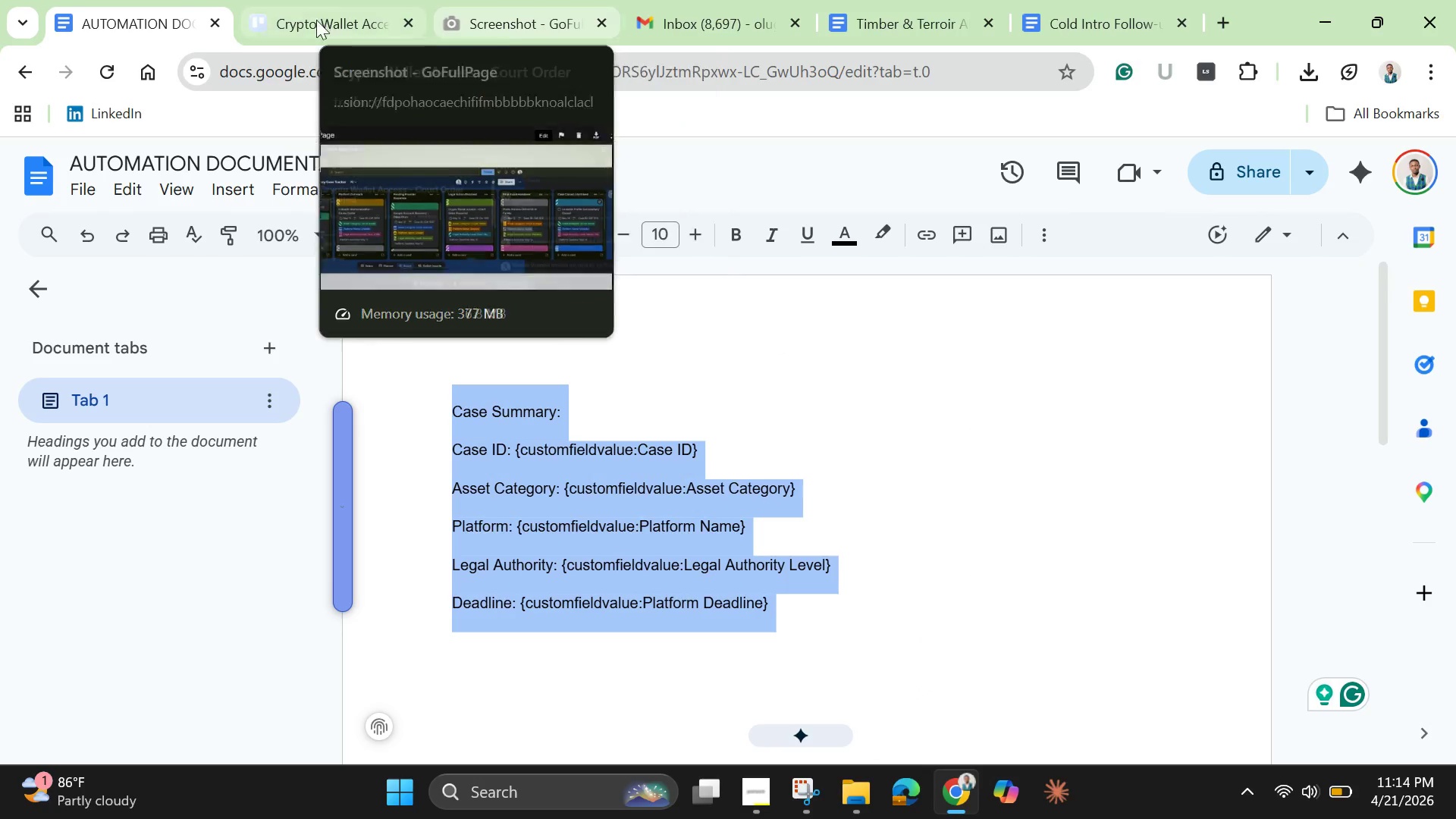 
left_click([309, 15])
 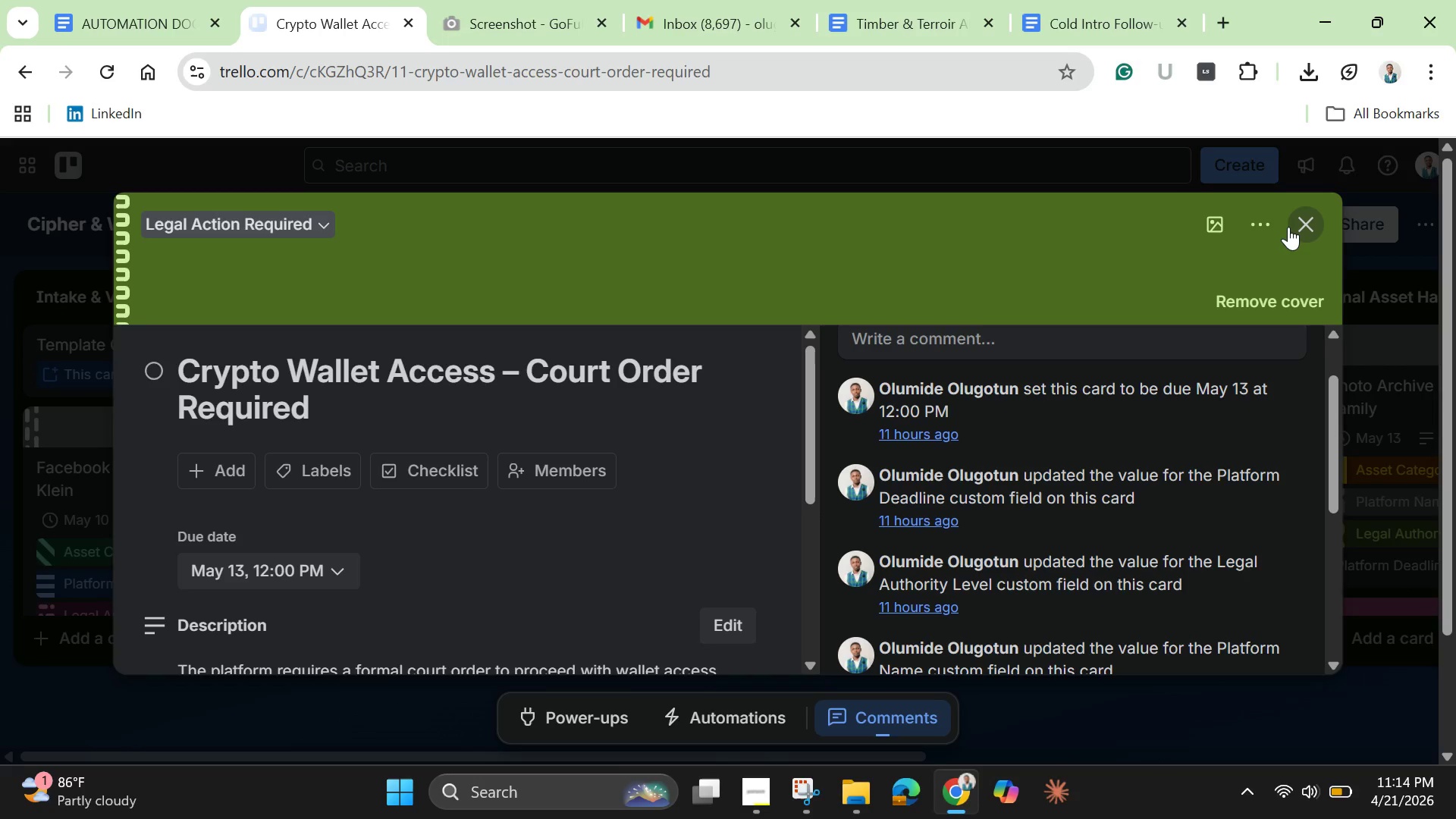 
left_click([1288, 227])
 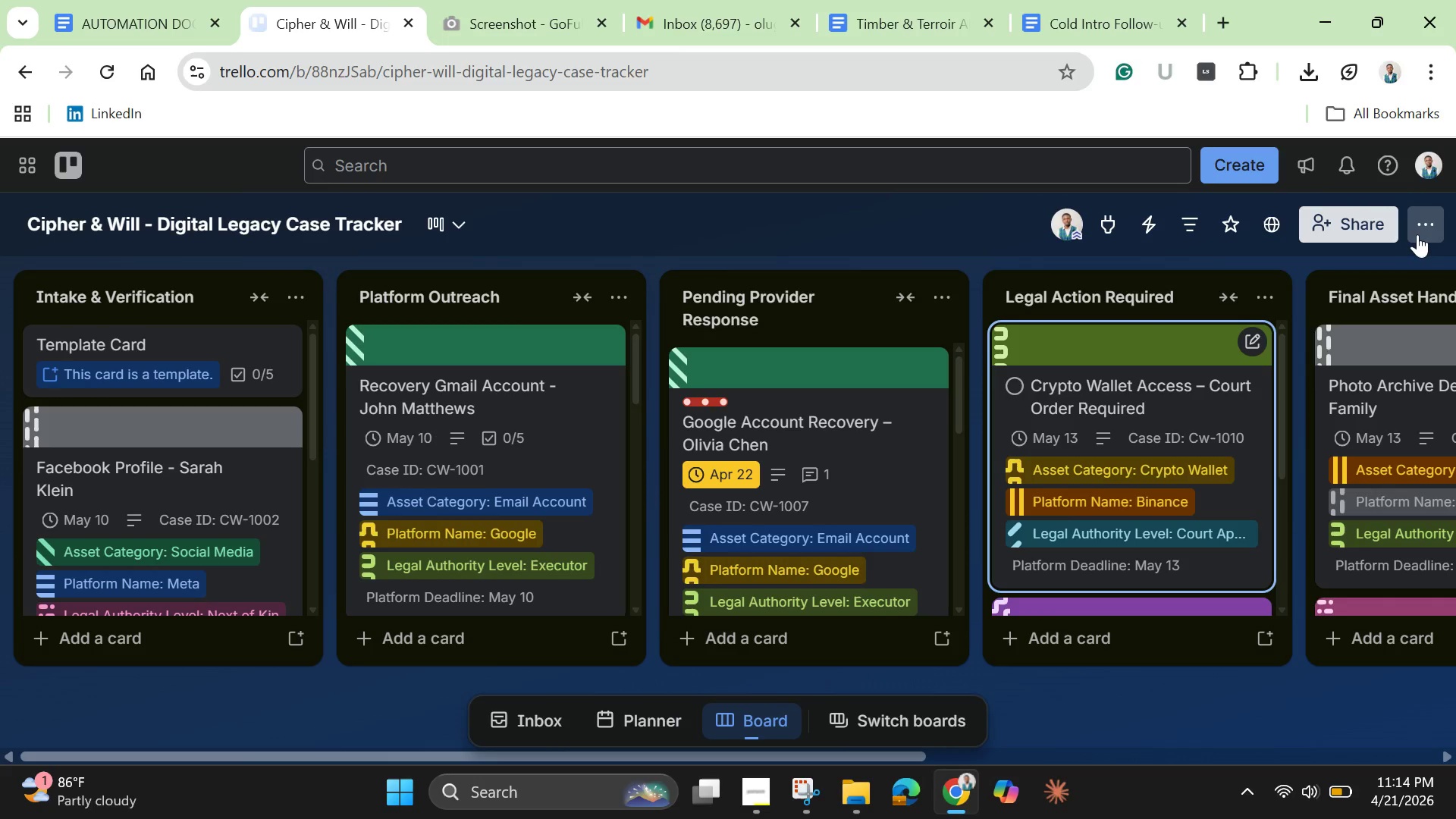 
left_click([1417, 234])
 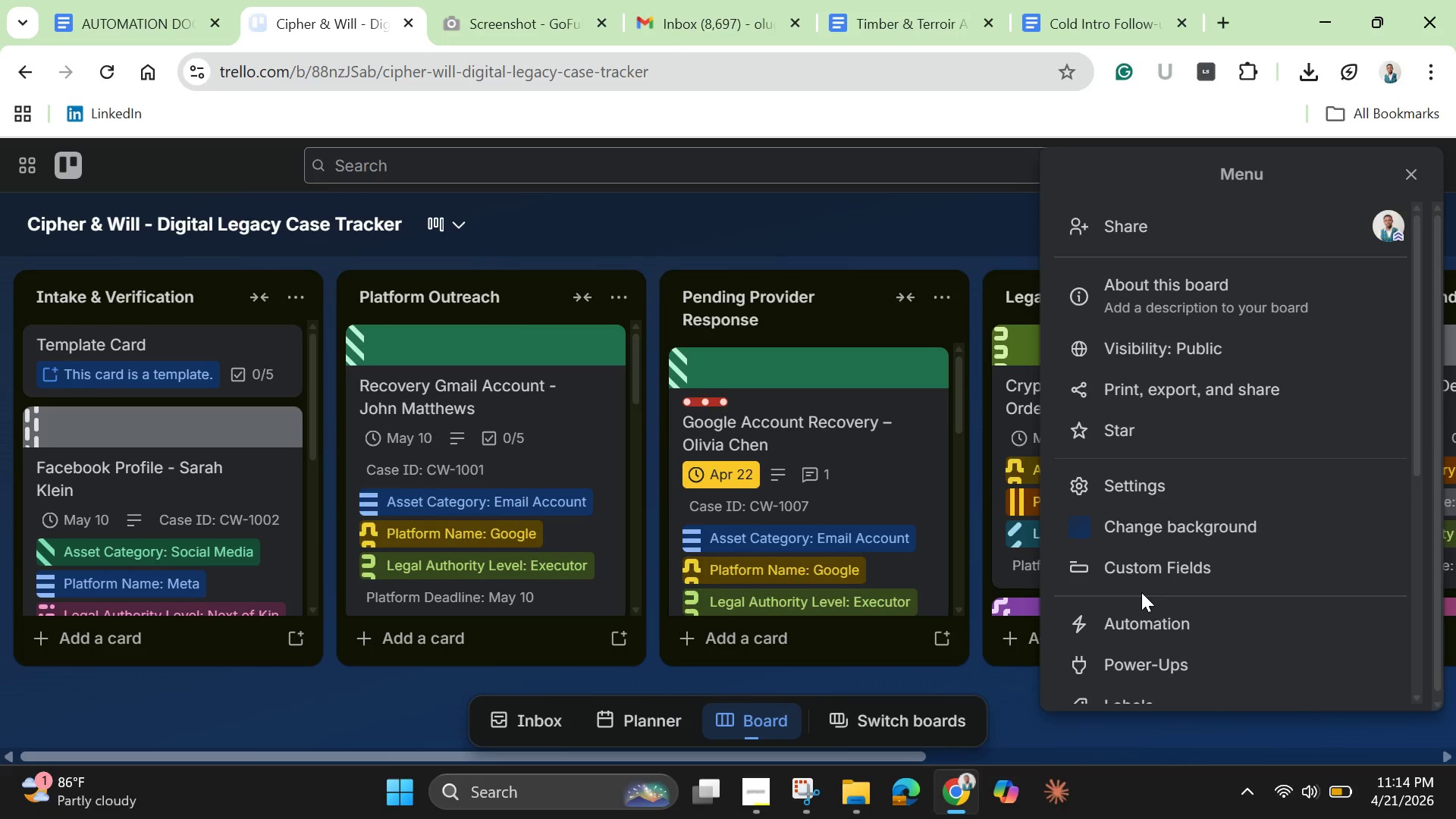 
scroll: coordinate [1141, 592], scroll_direction: down, amount: 1.0
 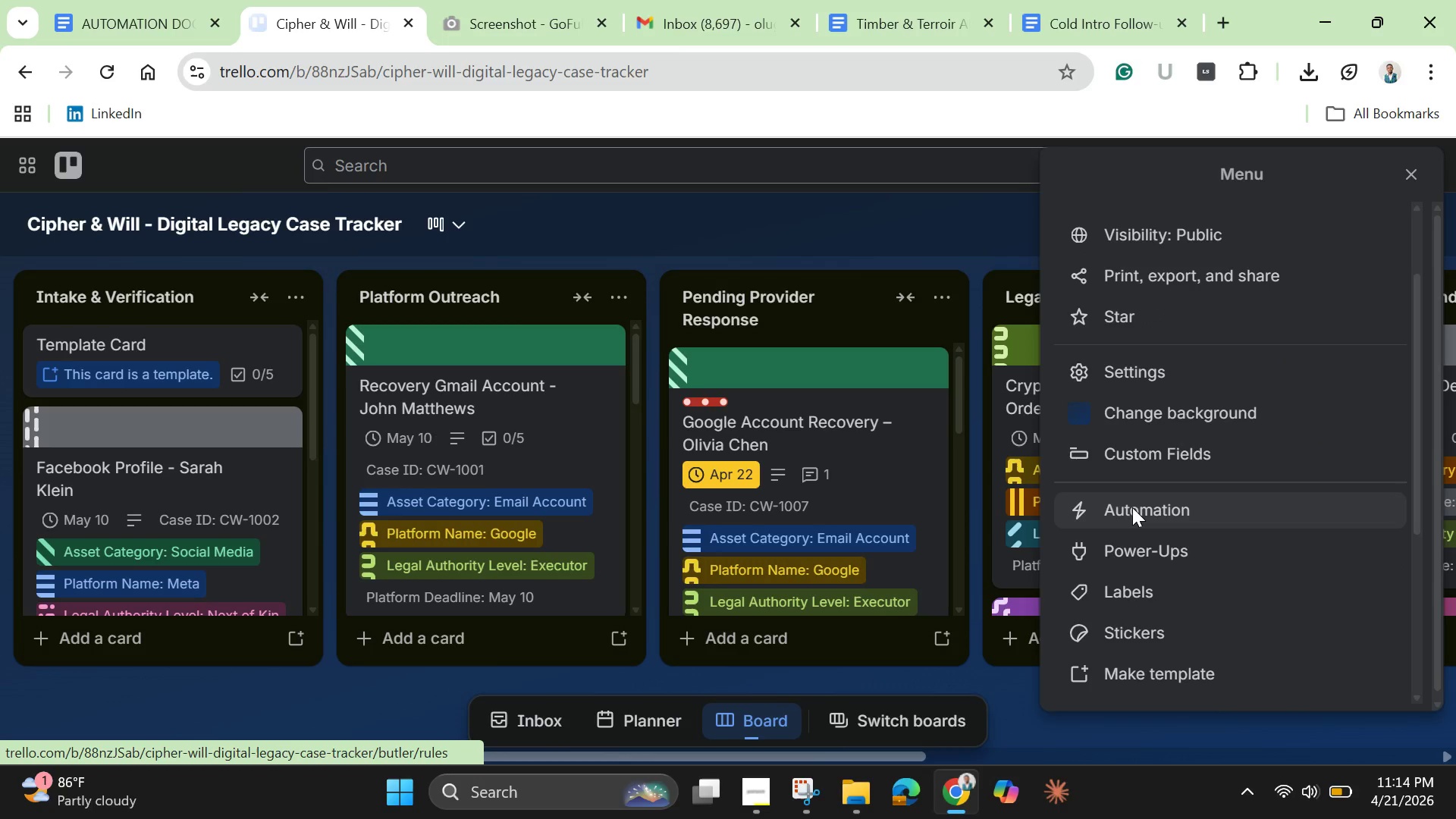 
left_click([1132, 507])
 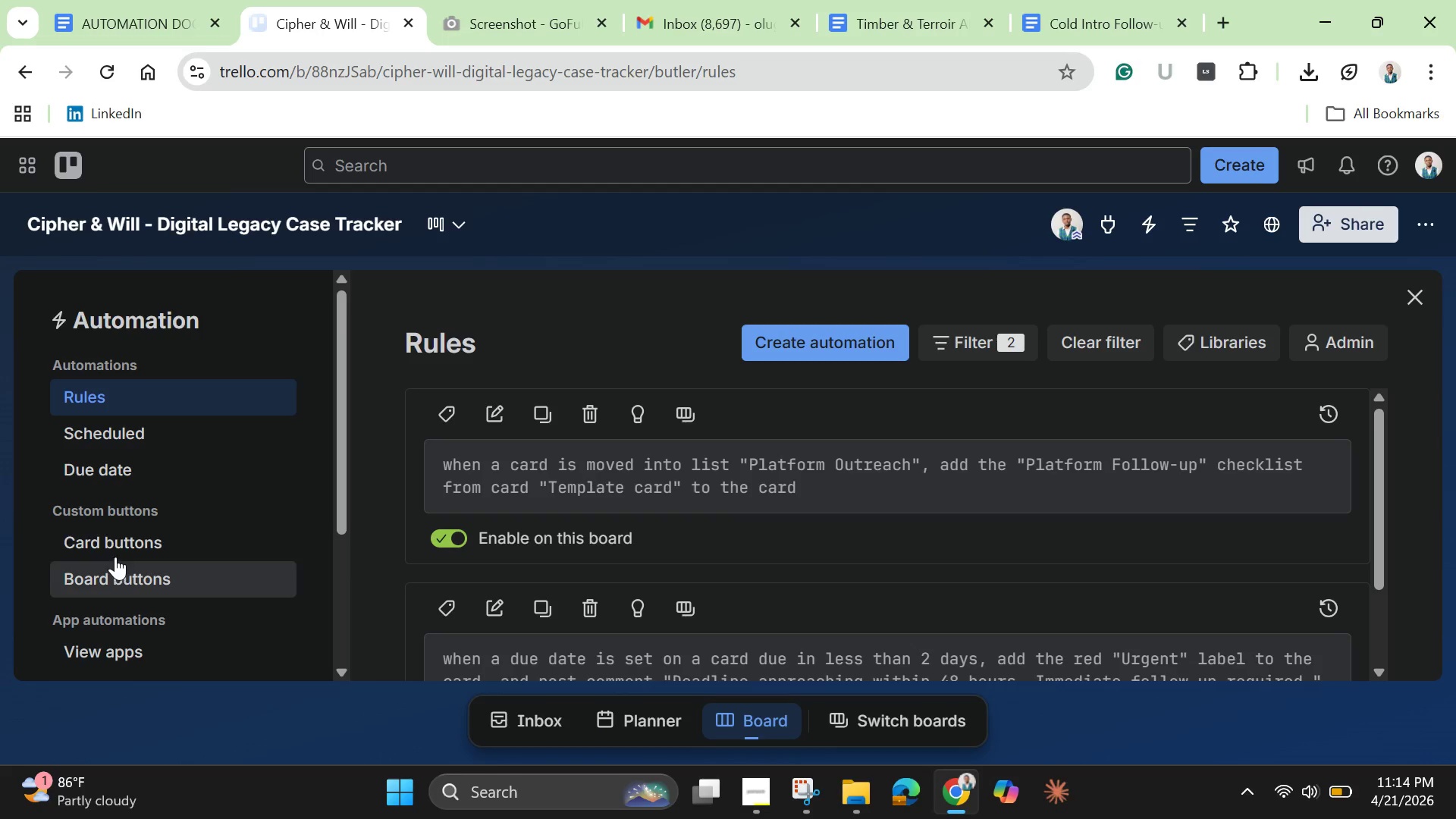 
left_click([118, 539])
 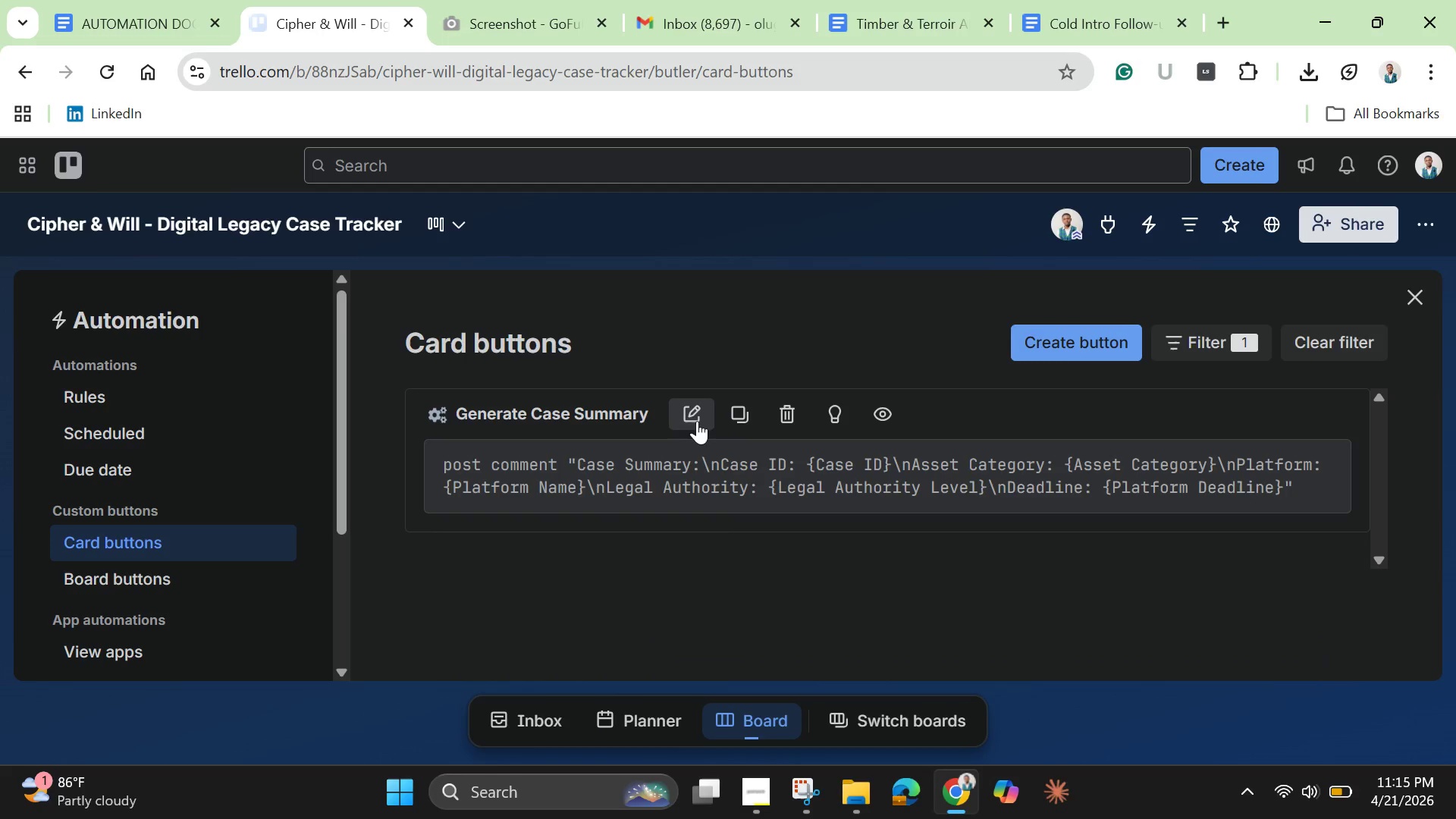 
left_click([695, 418])
 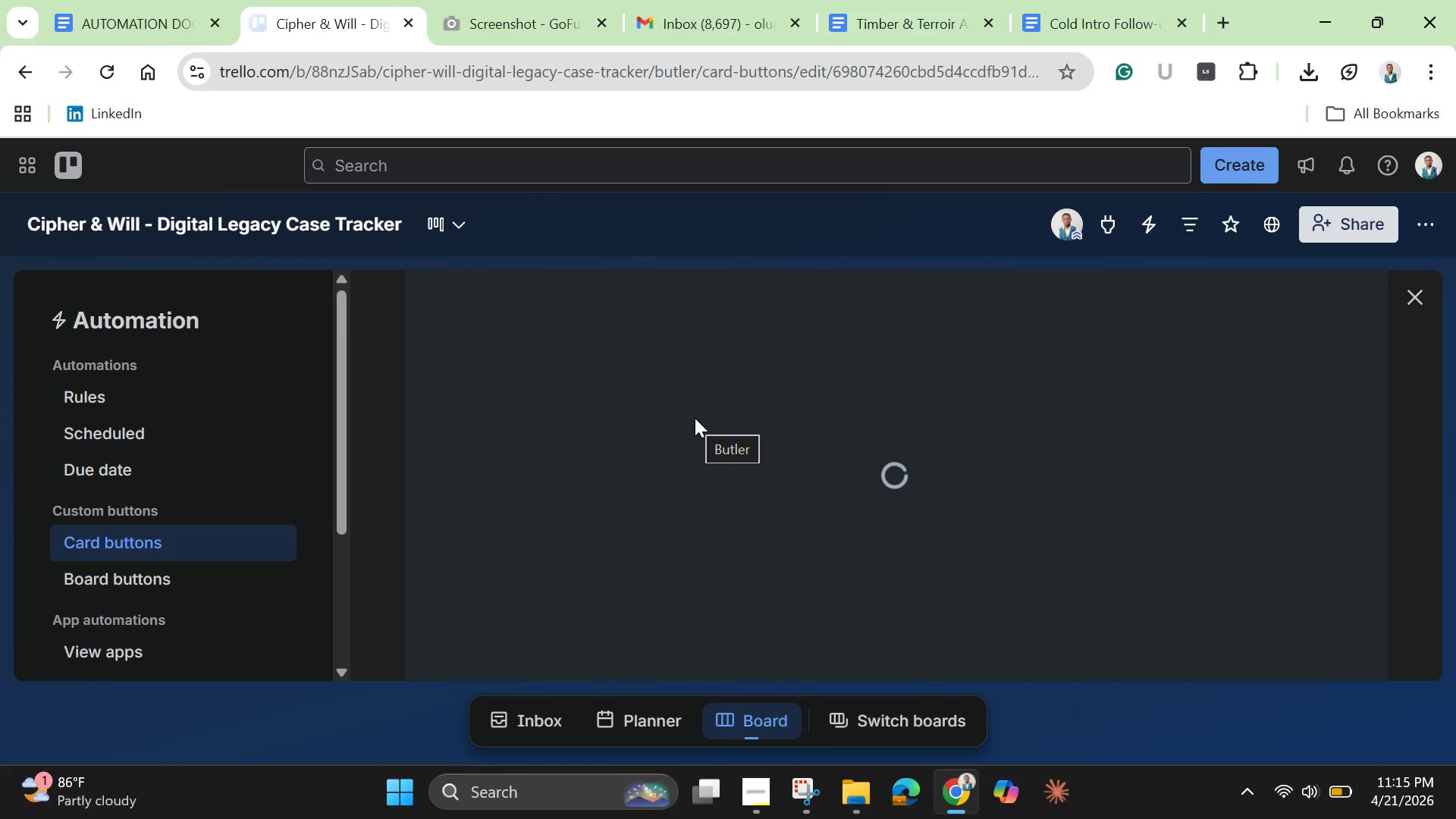 
wait(7.78)
 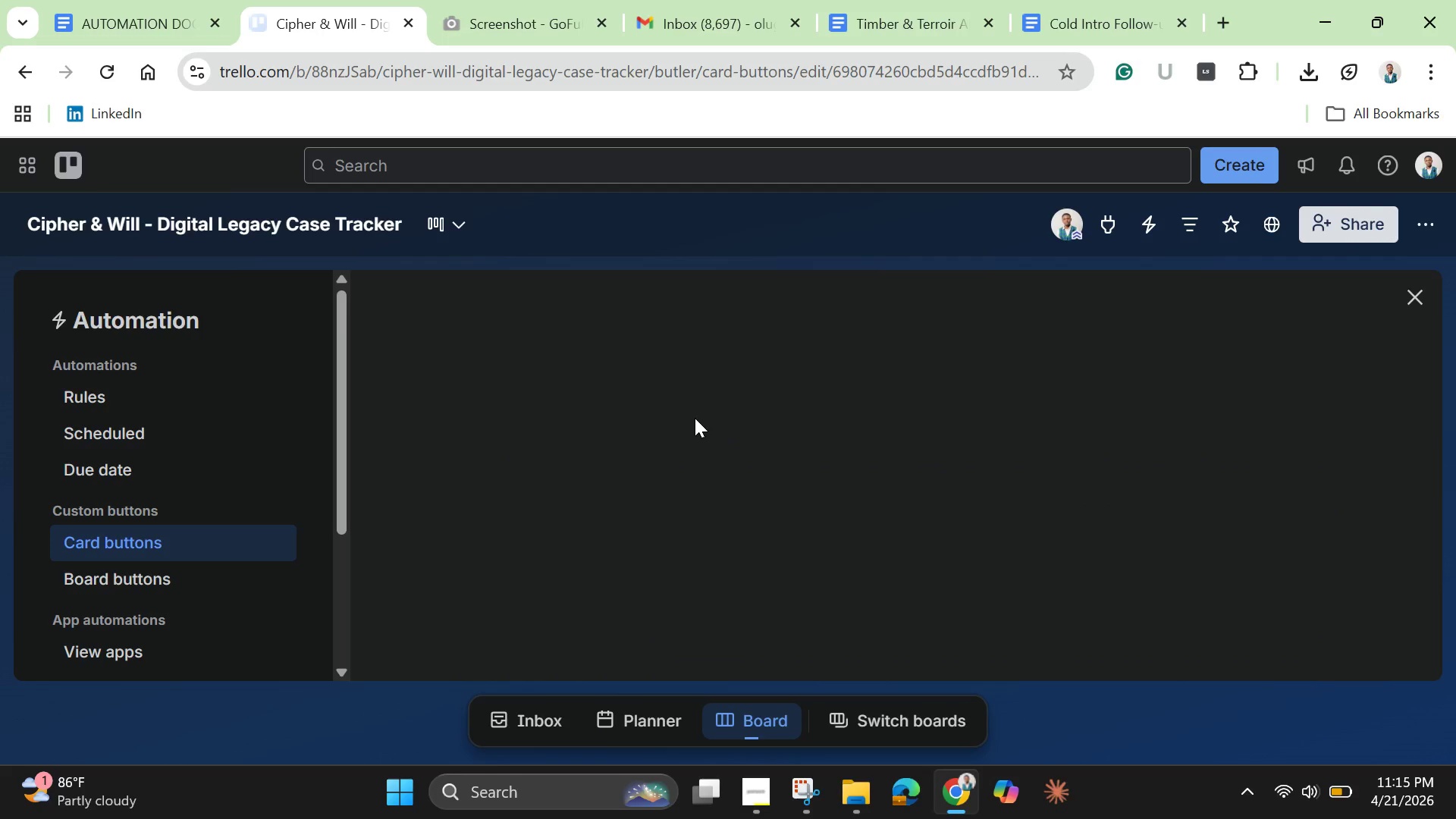 
scroll: coordinate [743, 617], scroll_direction: down, amount: 2.0
 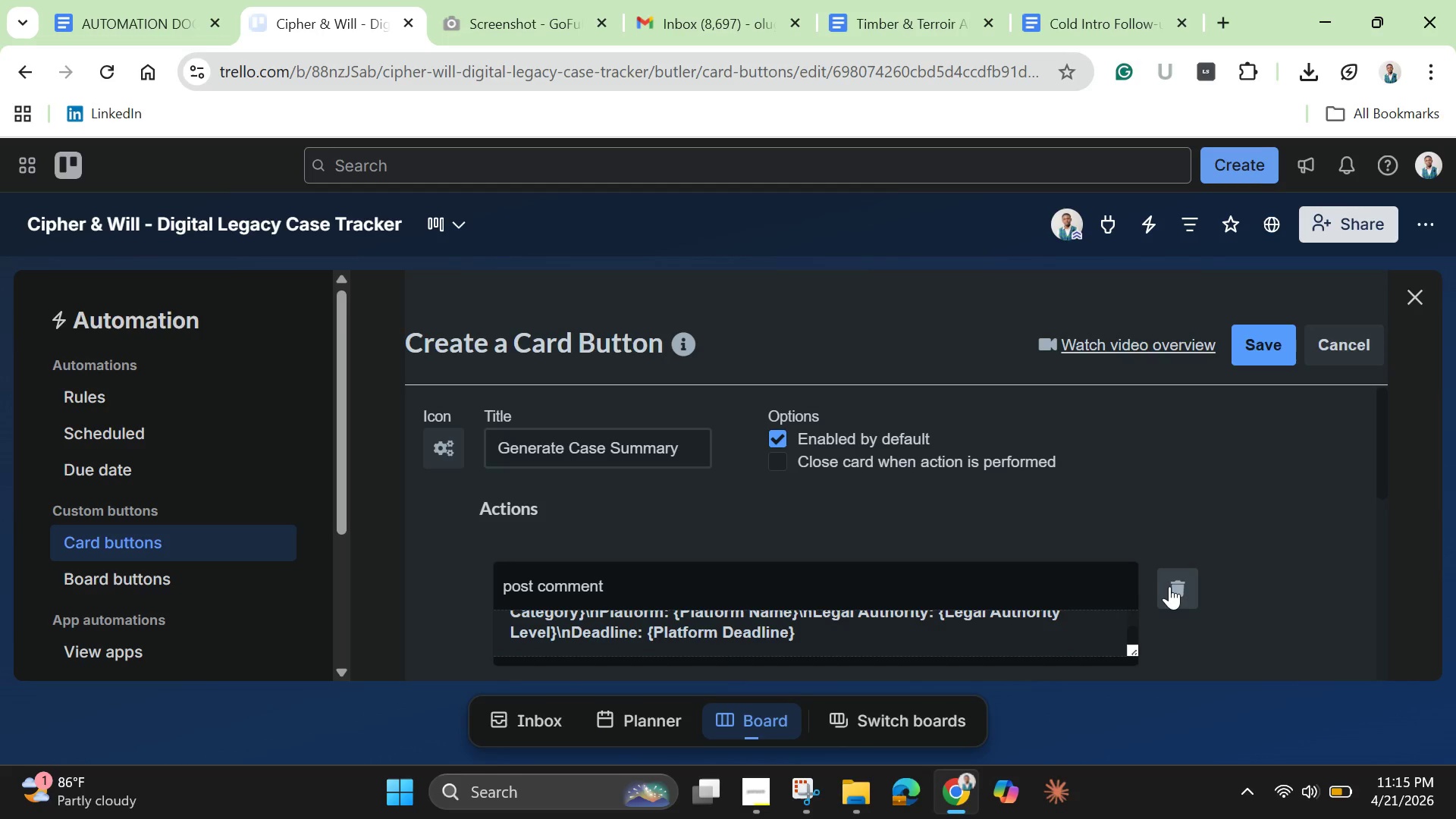 
left_click([1173, 589])
 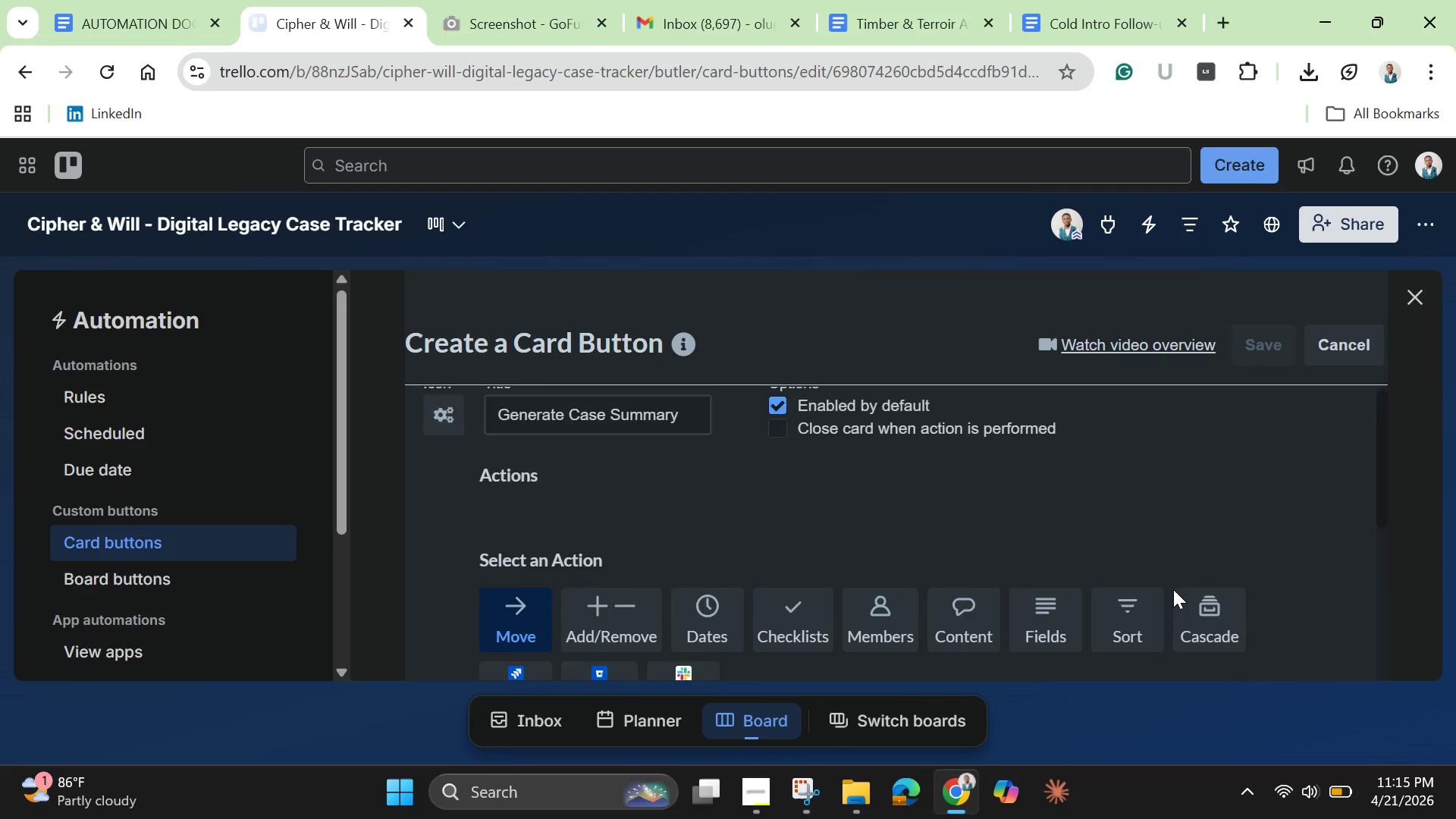 
scroll: coordinate [1173, 589], scroll_direction: down, amount: 1.0
 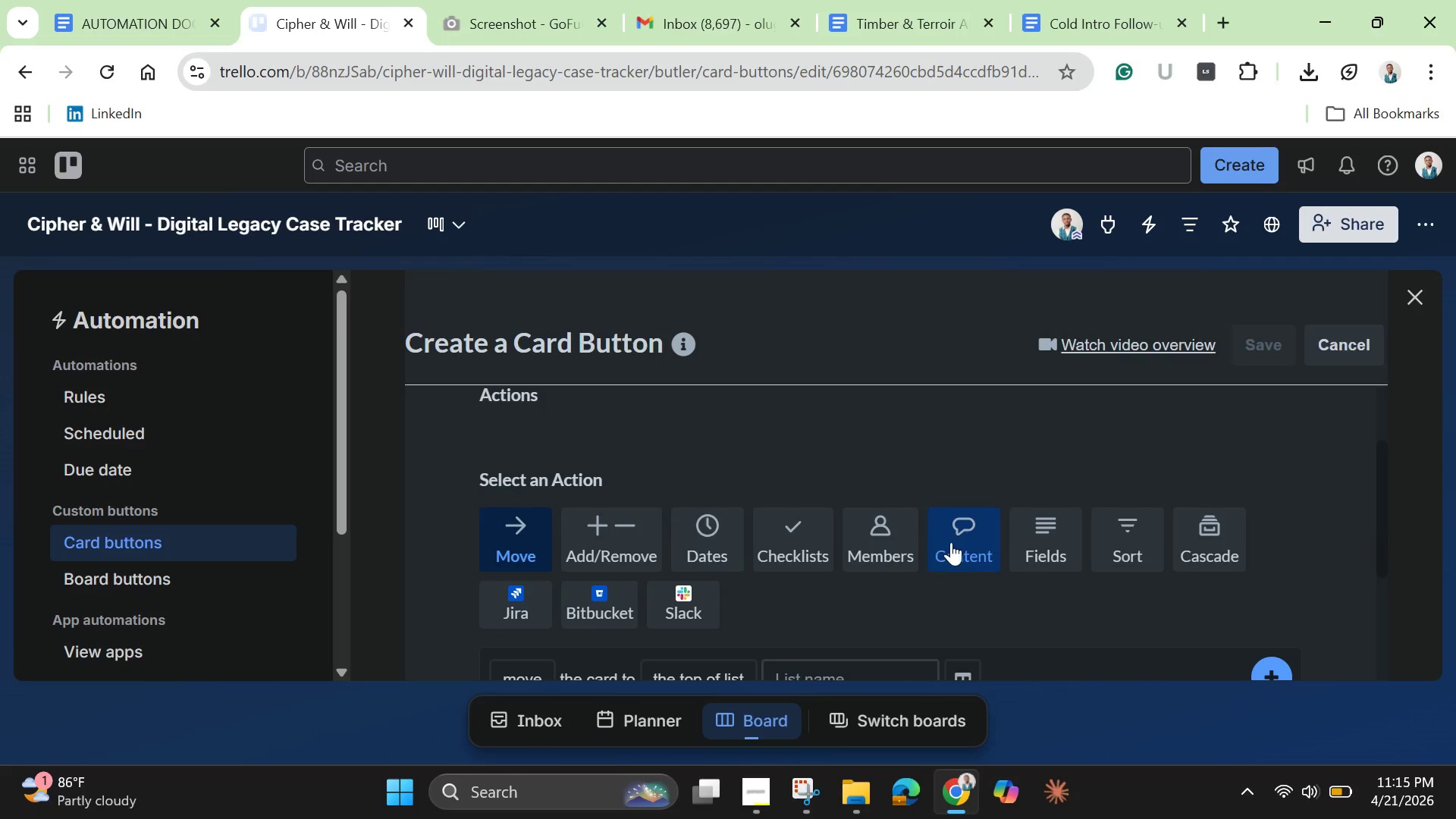 
left_click([957, 541])
 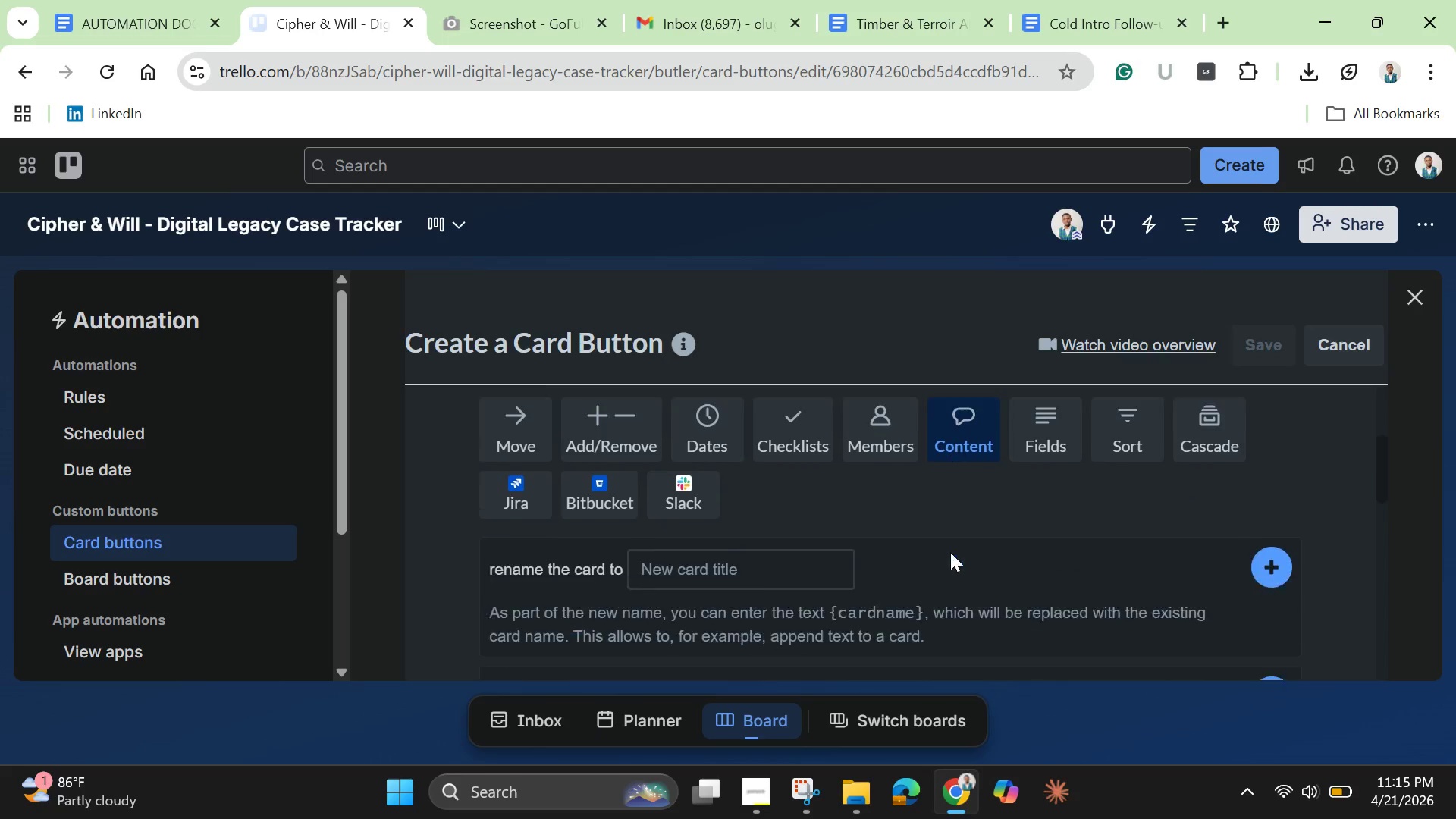 
scroll: coordinate [768, 592], scroll_direction: down, amount: 3.0
 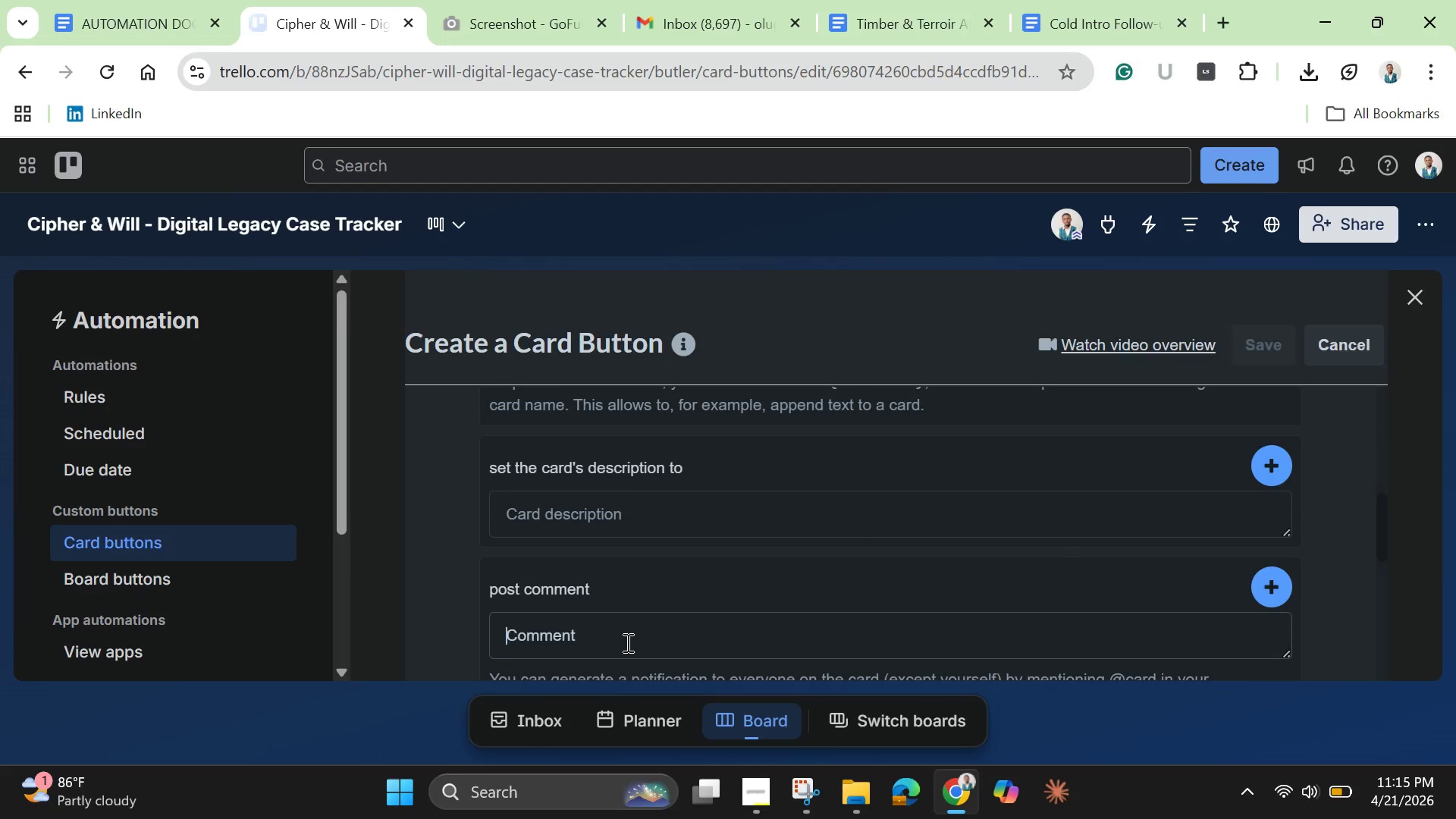 
left_click([626, 642])
 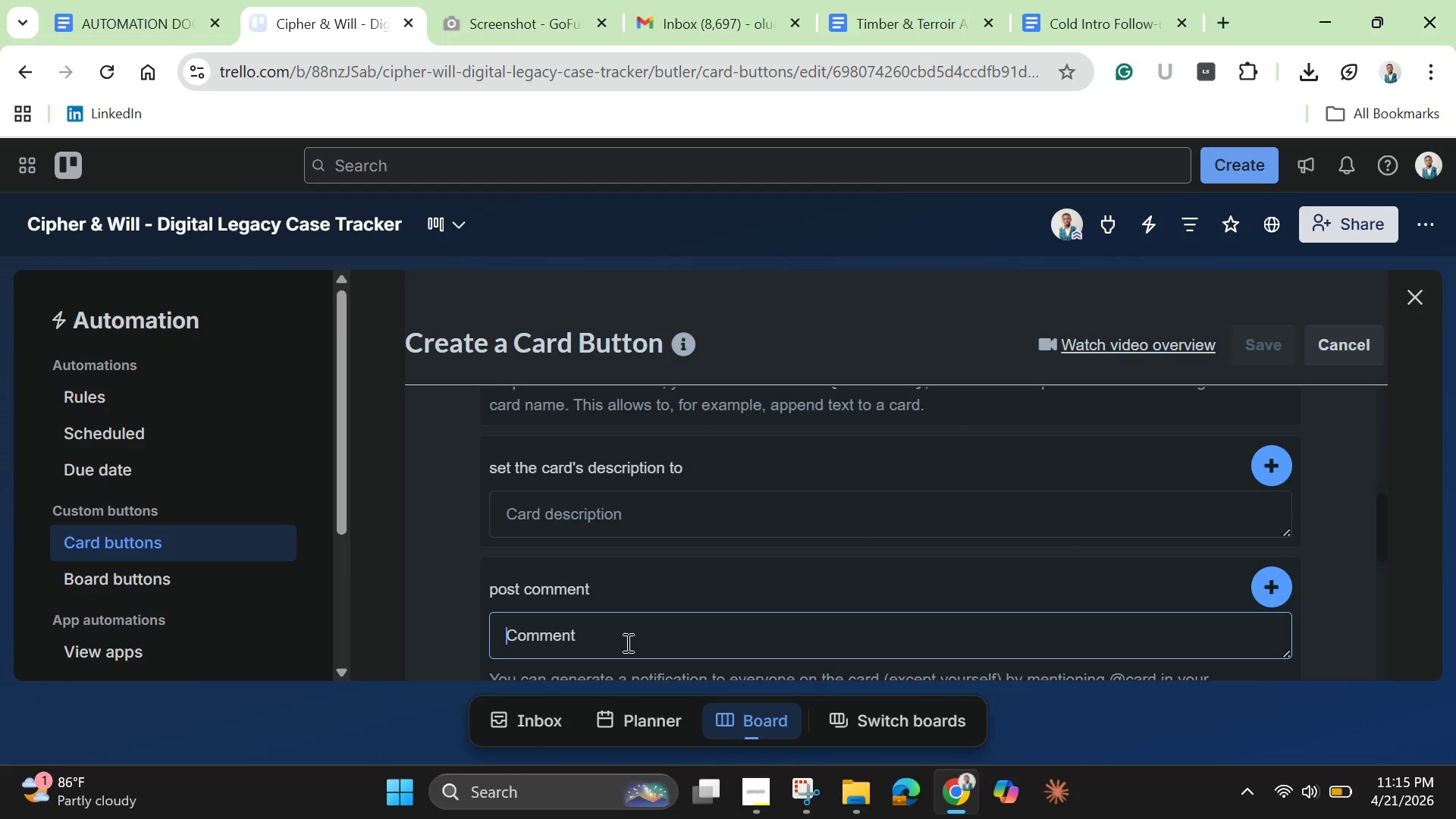 
key(Control+V)
 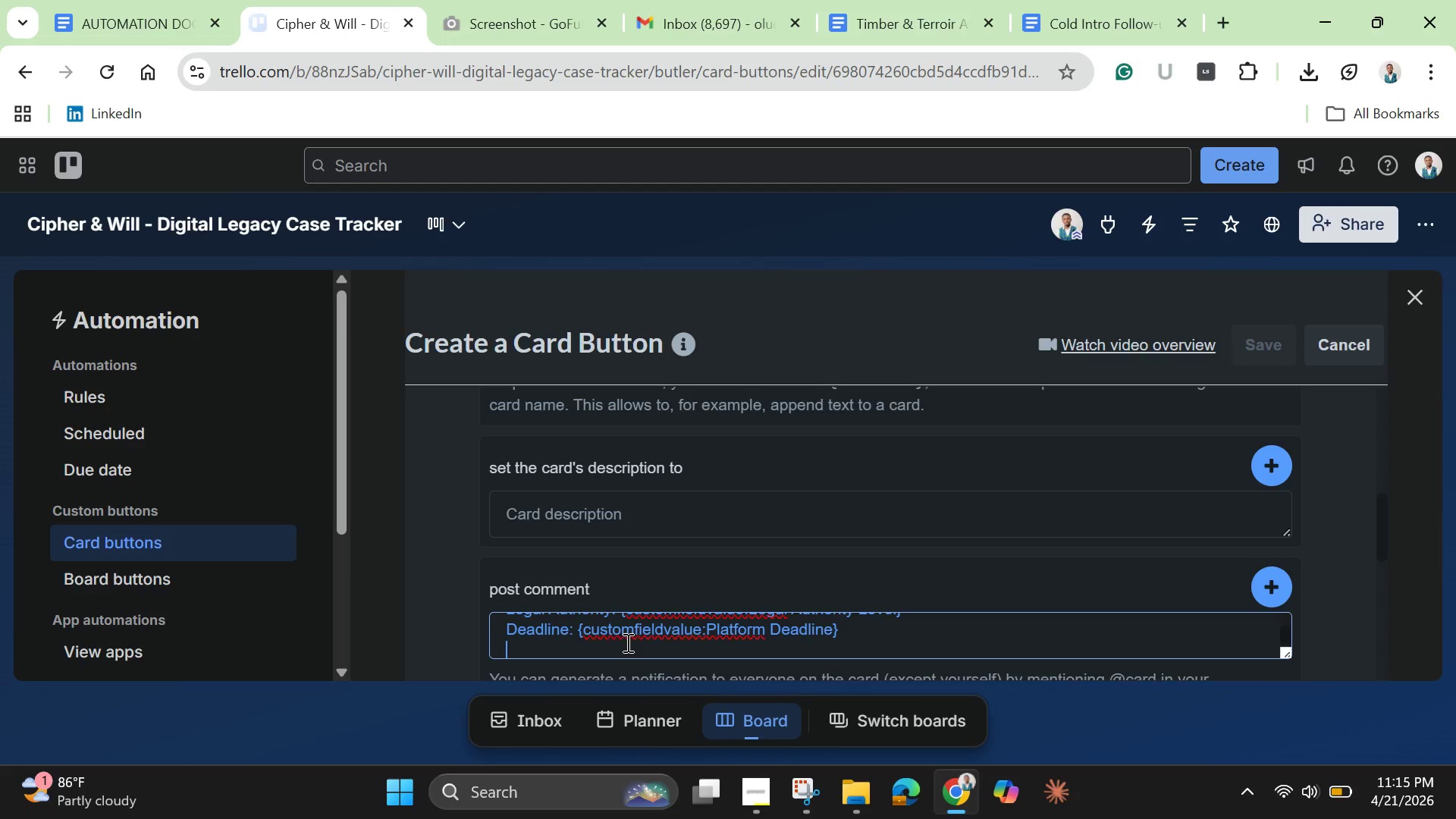 
key(Backspace)
 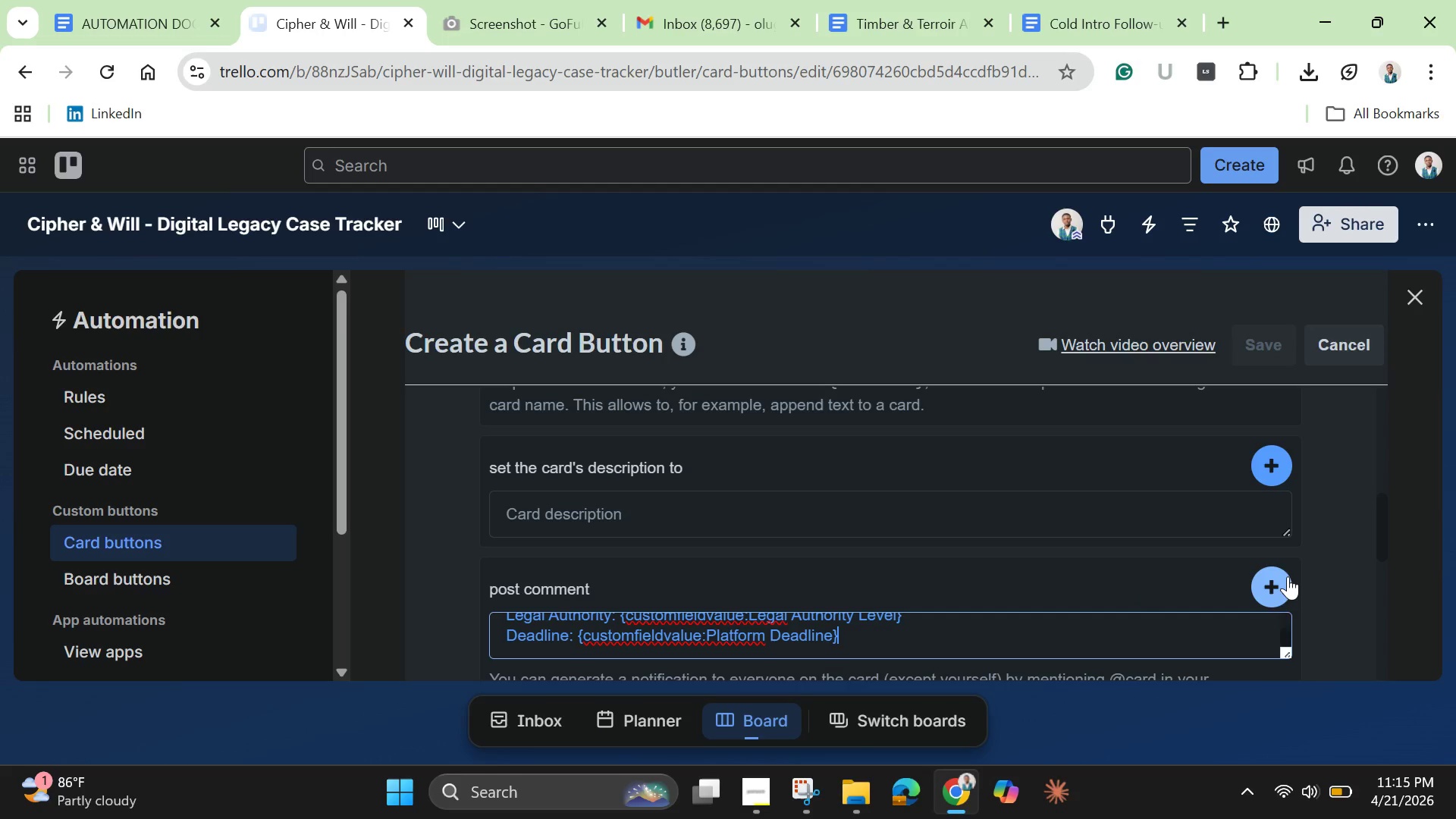 
left_click([1277, 579])
 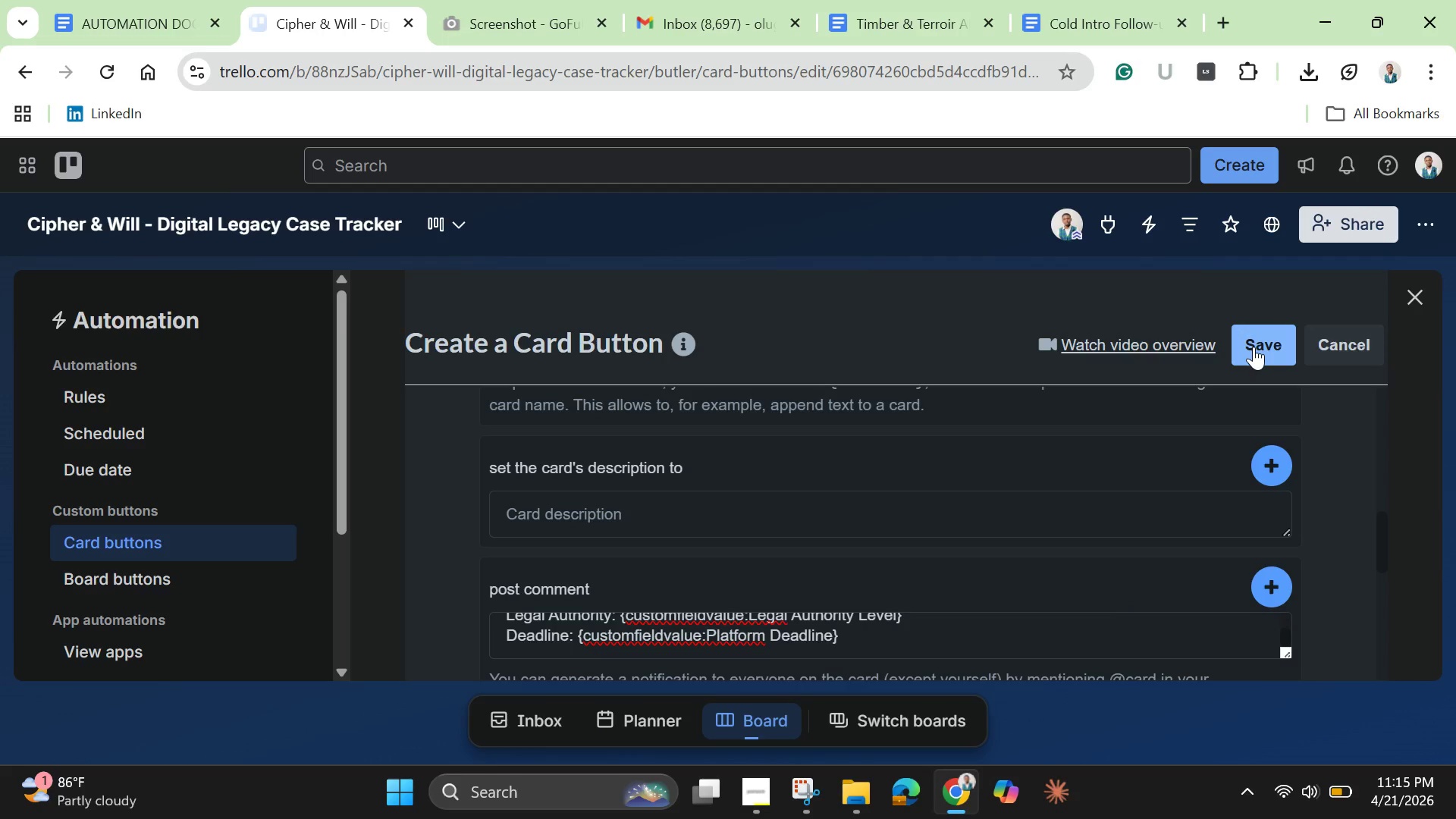 
scroll: coordinate [1228, 422], scroll_direction: up, amount: 4.0
 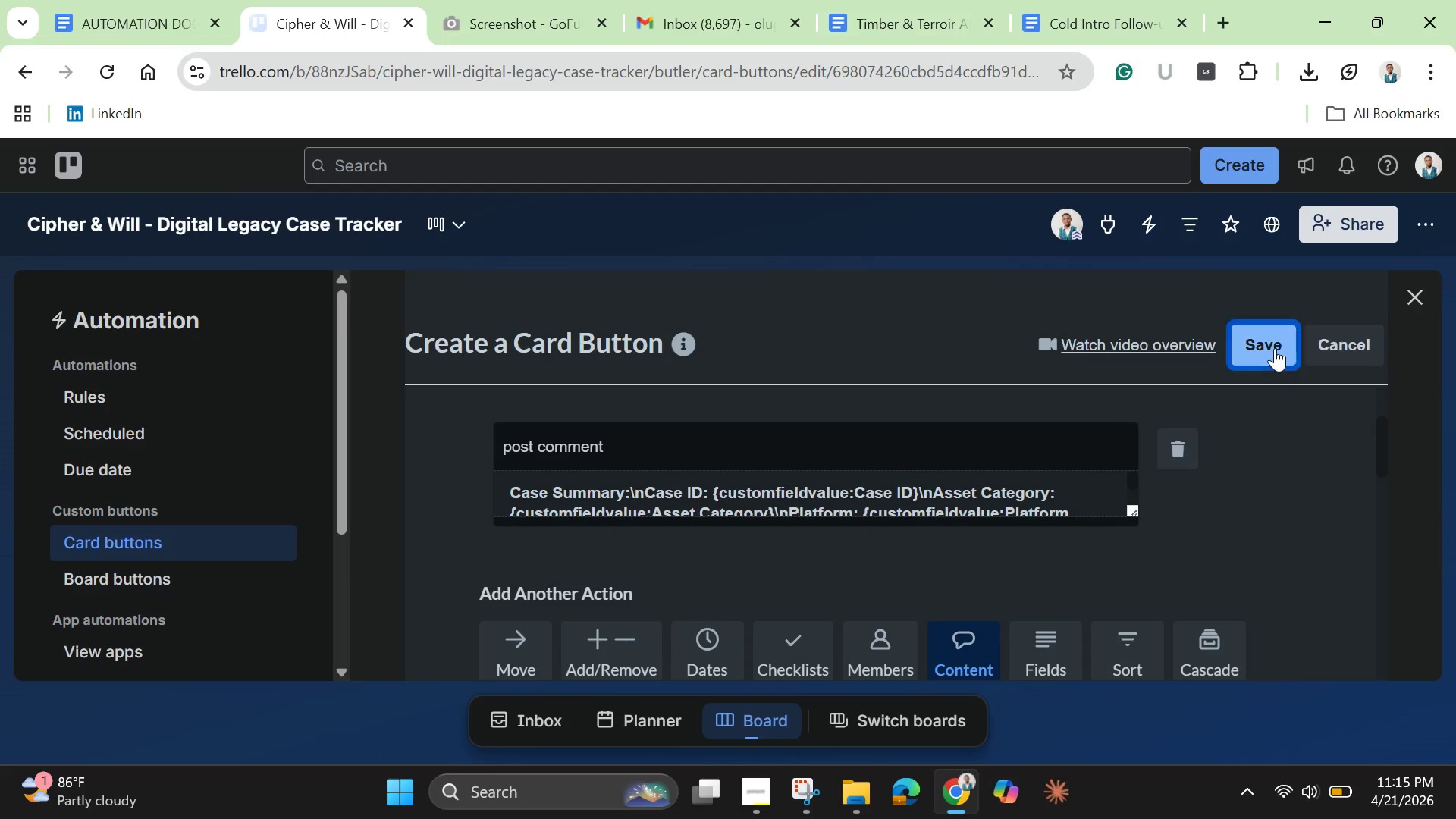 
left_click([1275, 348])
 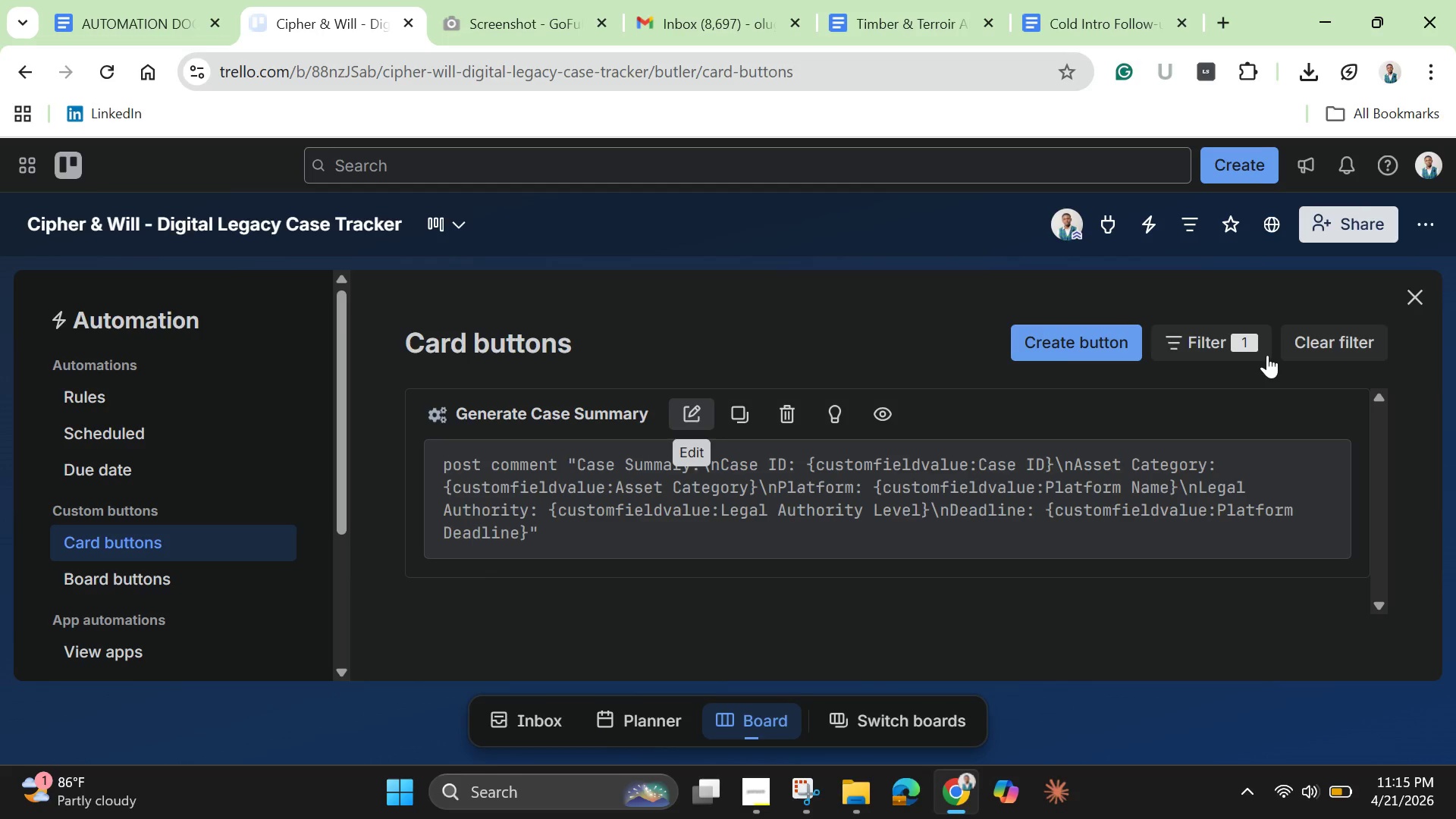 
wait(9.3)
 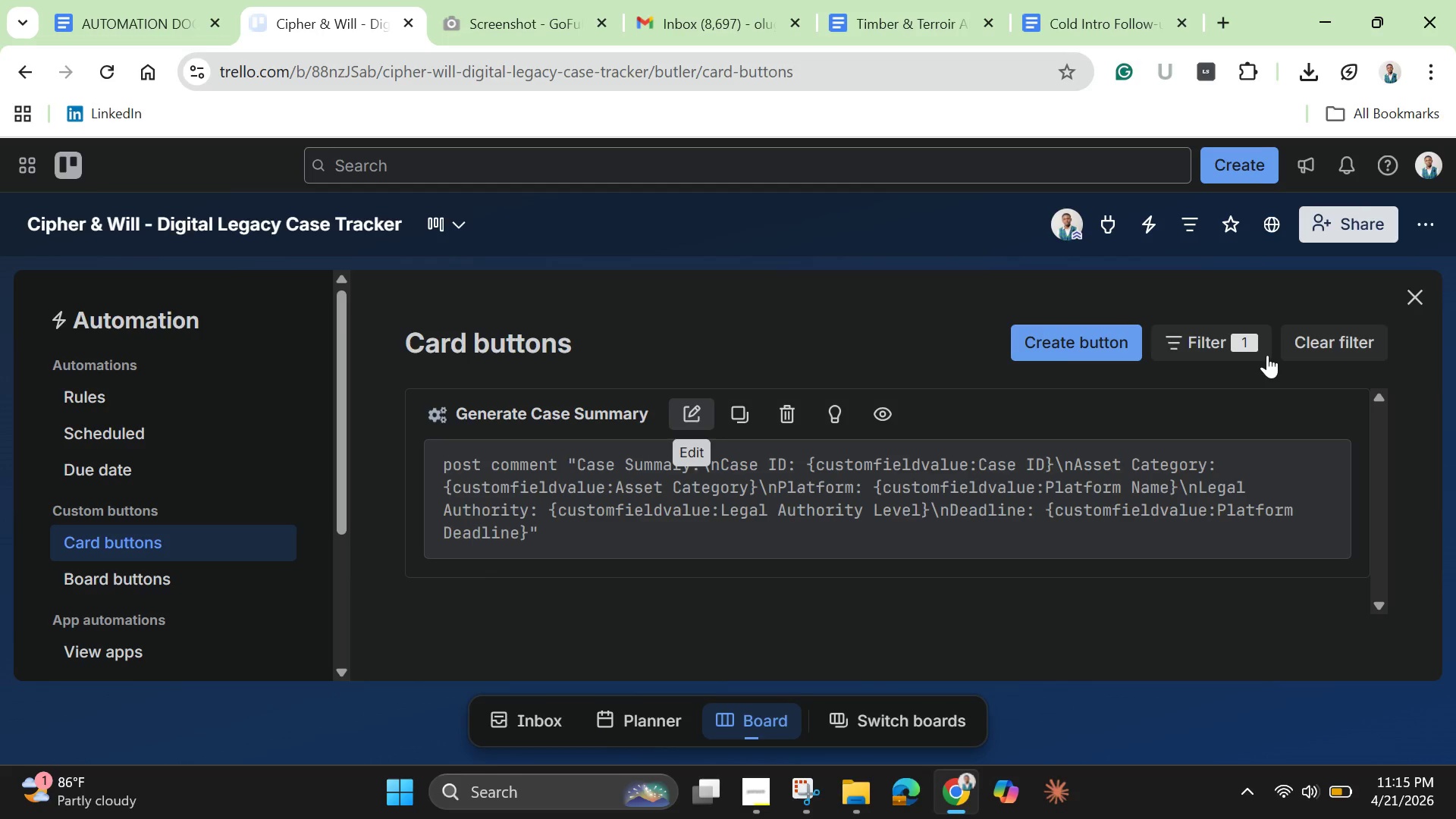 
left_click([1412, 288])
 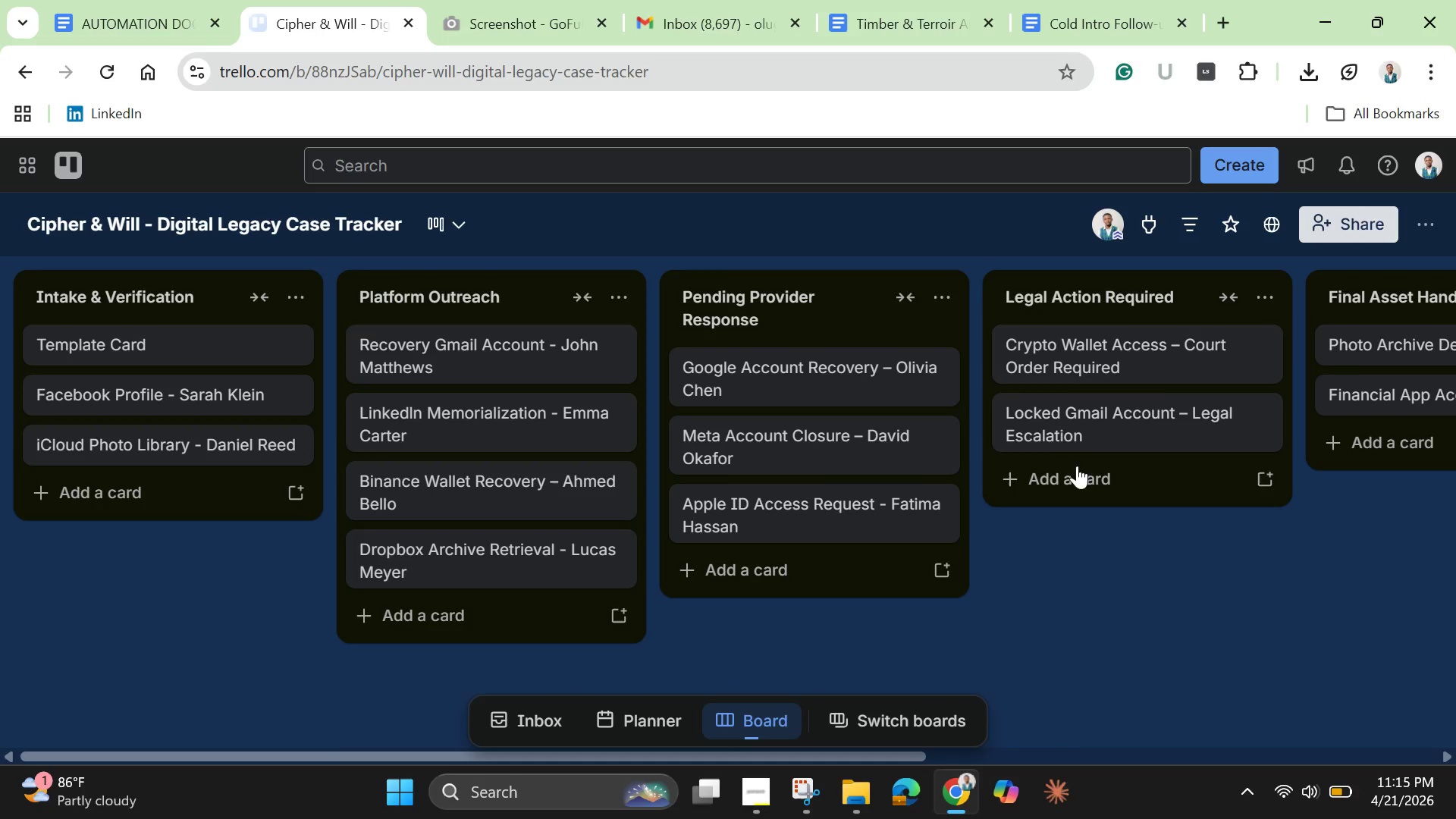 
mouse_move([777, 593])
 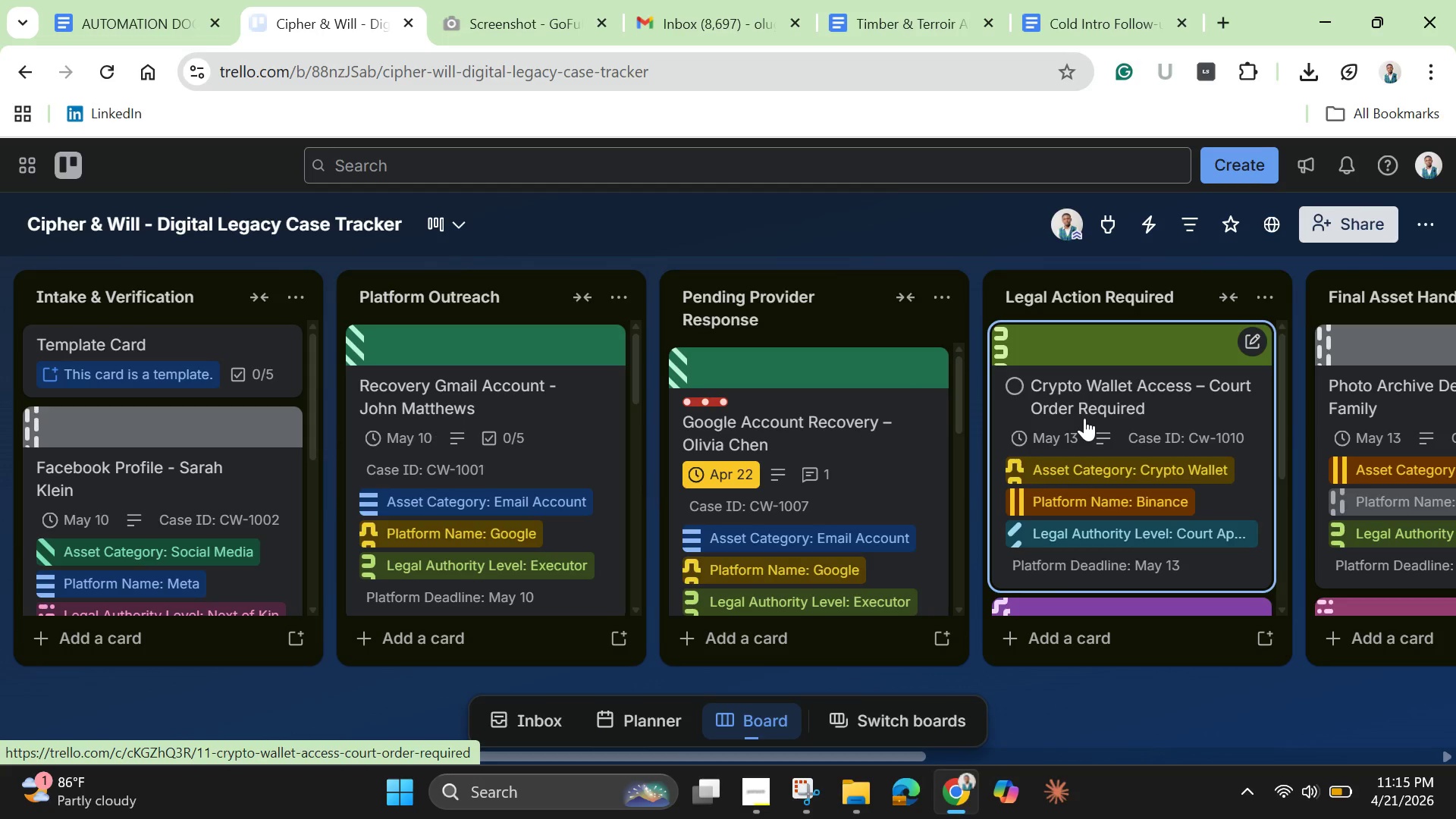 
left_click([1086, 418])
 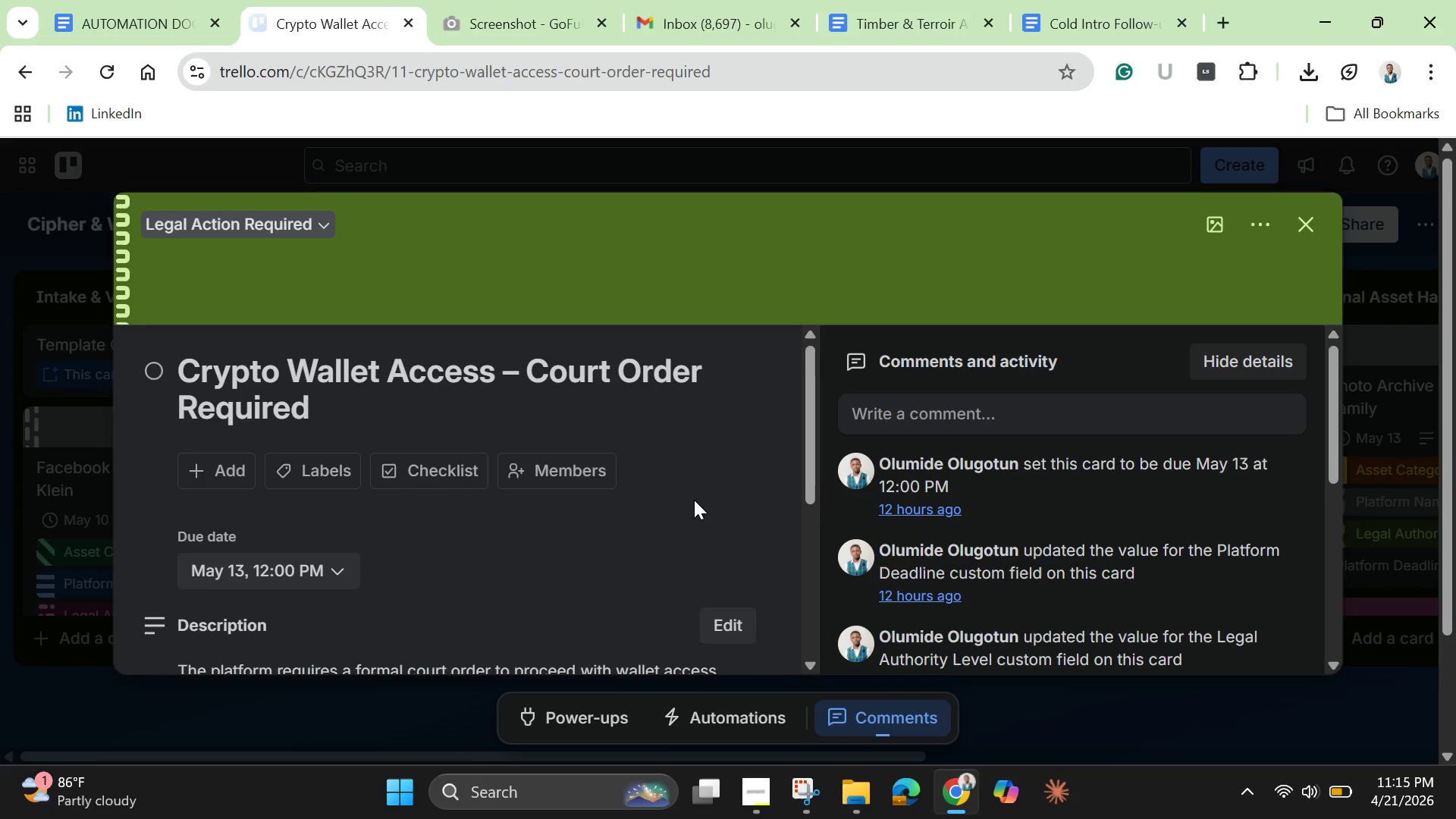 
scroll: coordinate [688, 509], scroll_direction: down, amount: 8.0
 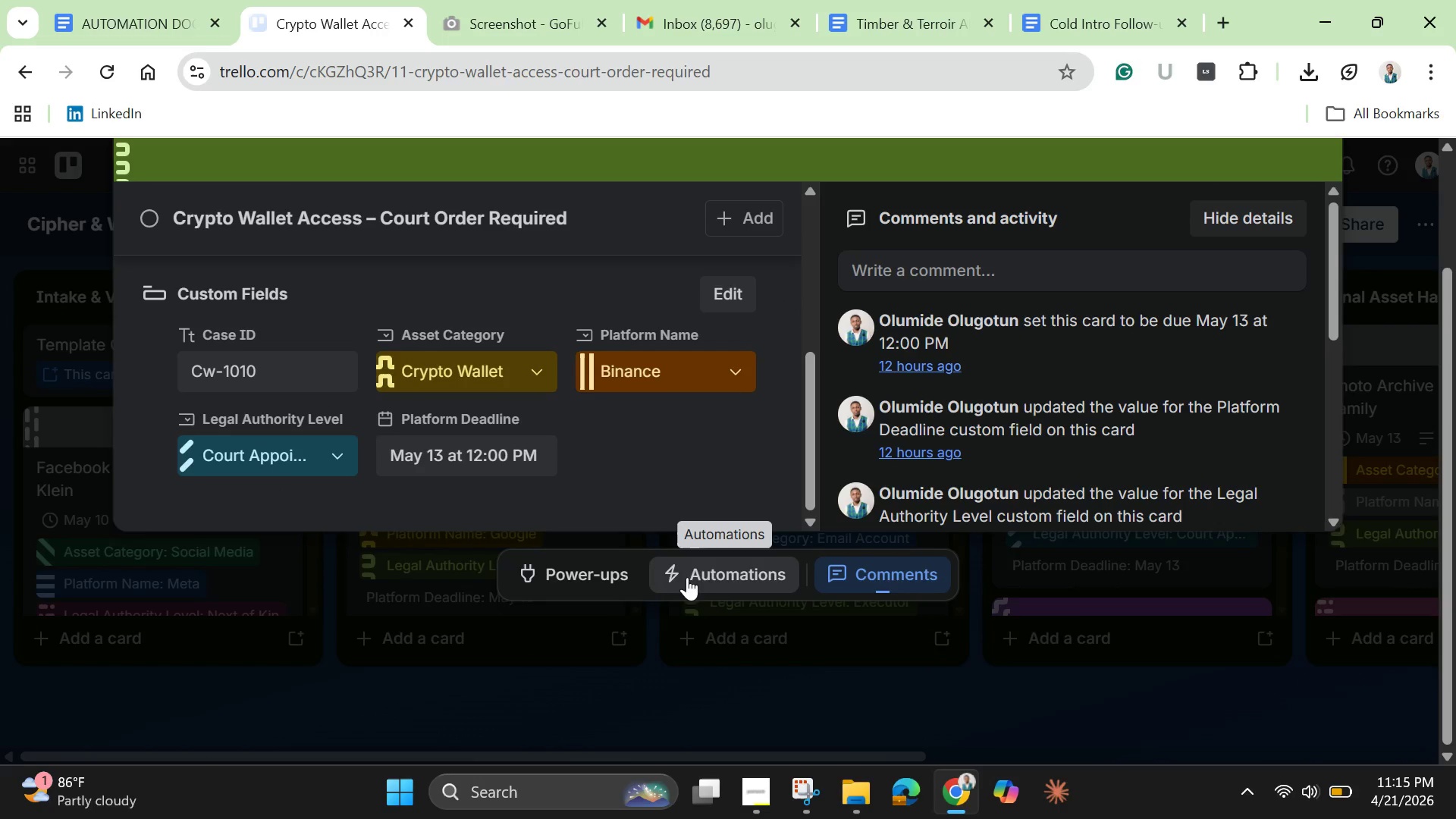 
left_click([725, 567])
 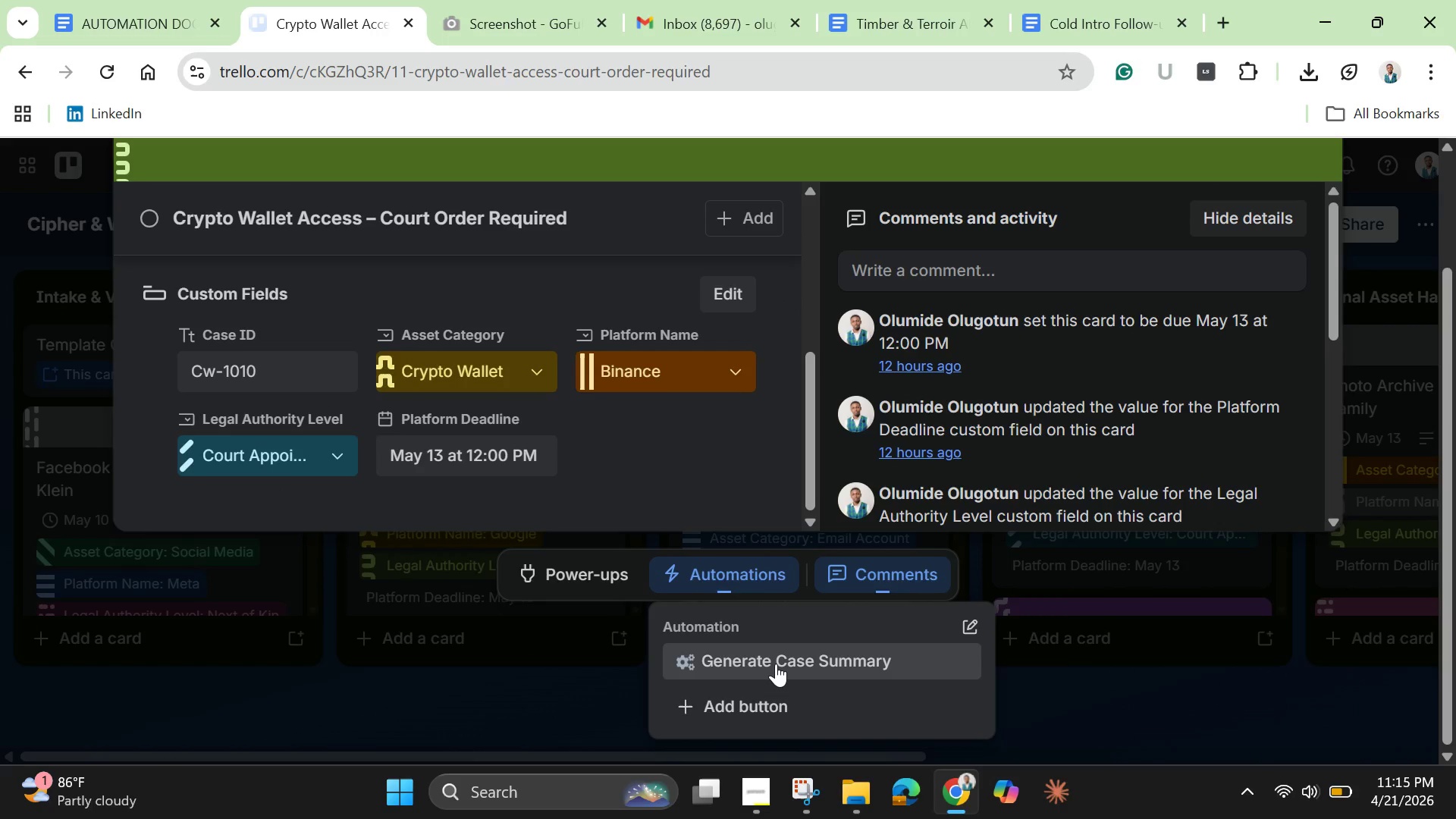 
left_click([776, 664])
 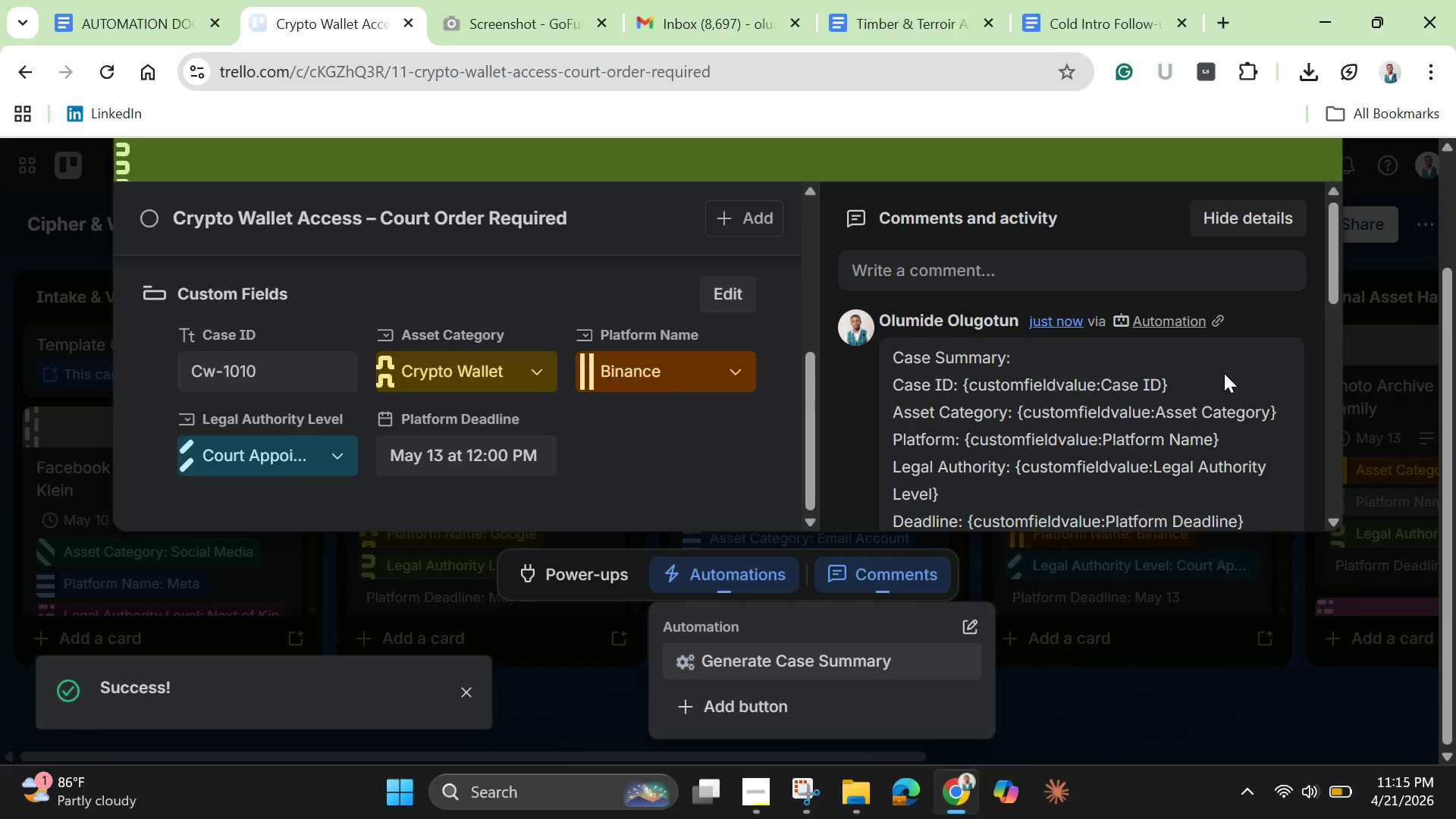 
wait(7.27)
 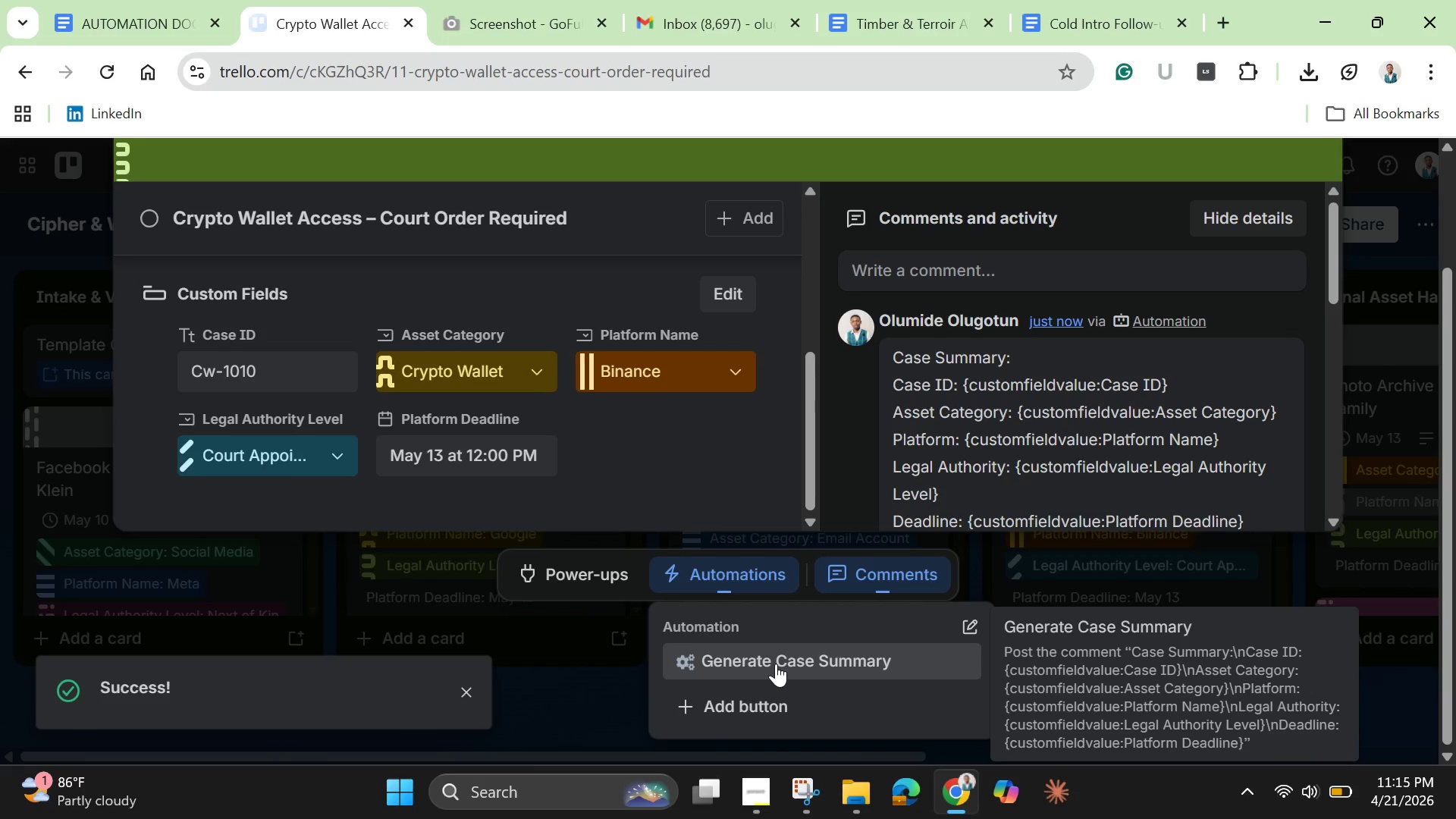 
left_click_drag(start_coordinate=[1329, 287], to_coordinate=[1335, 315])
 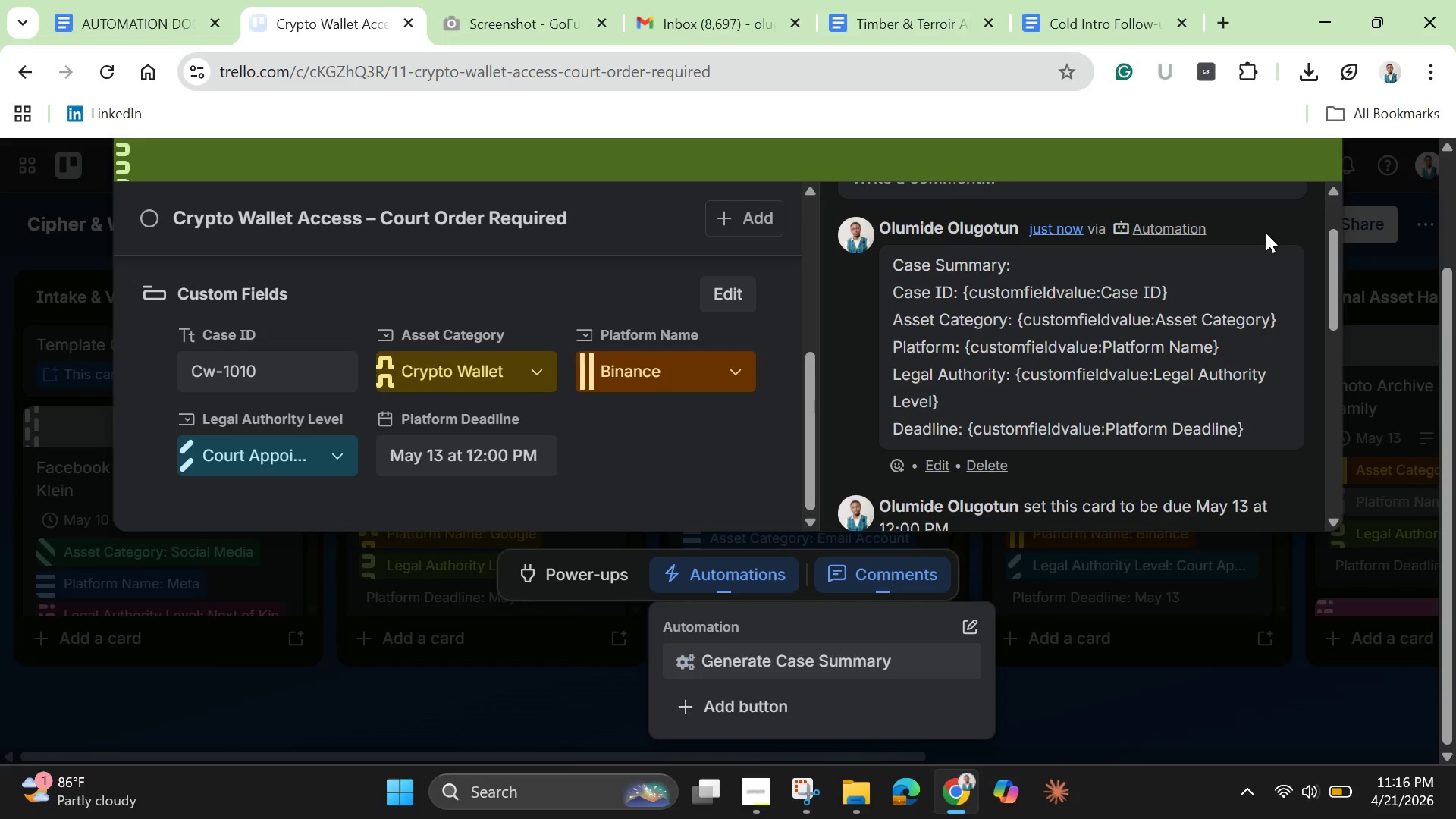 
wait(5.66)
 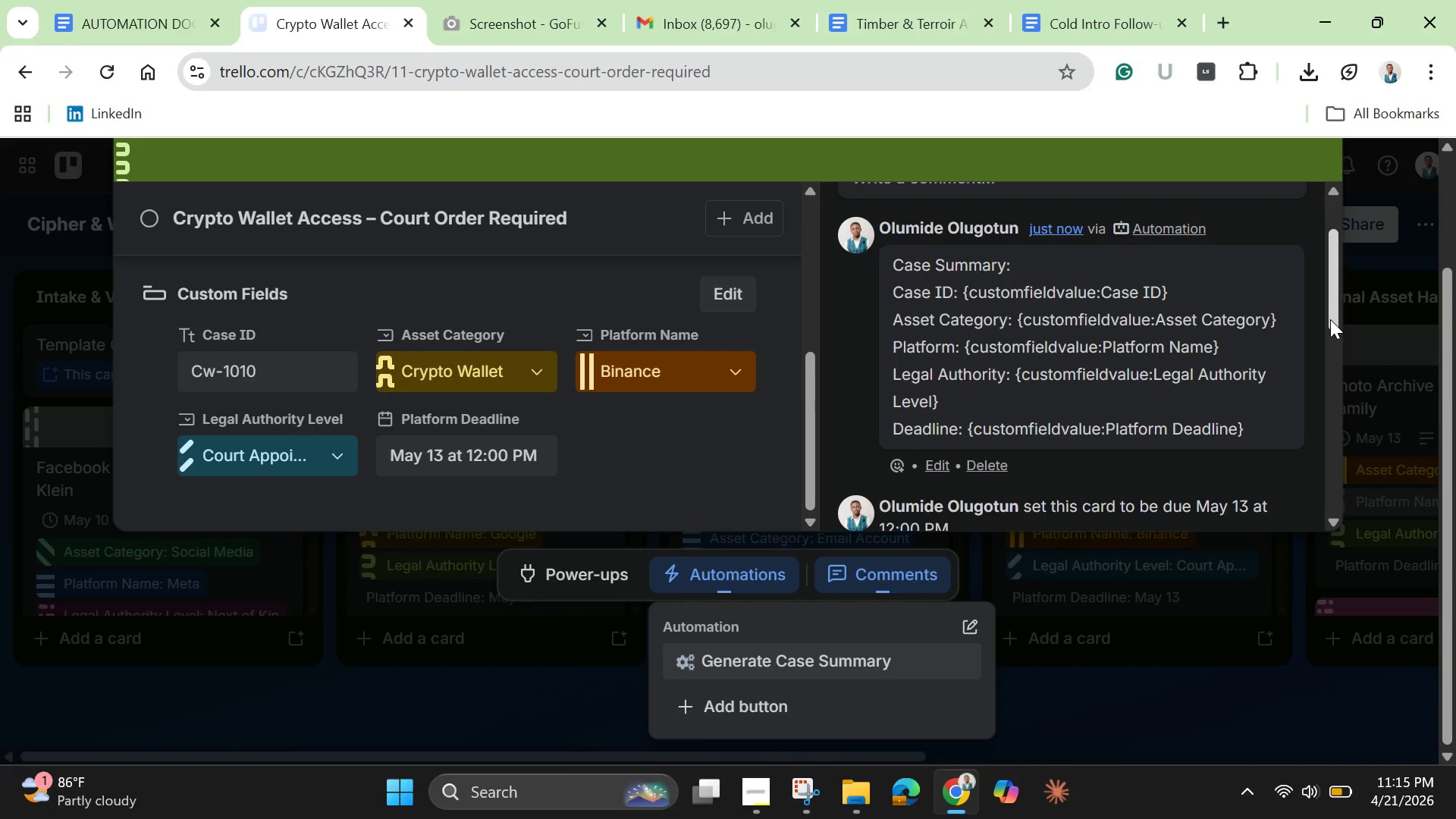 
left_click([1002, 469])
 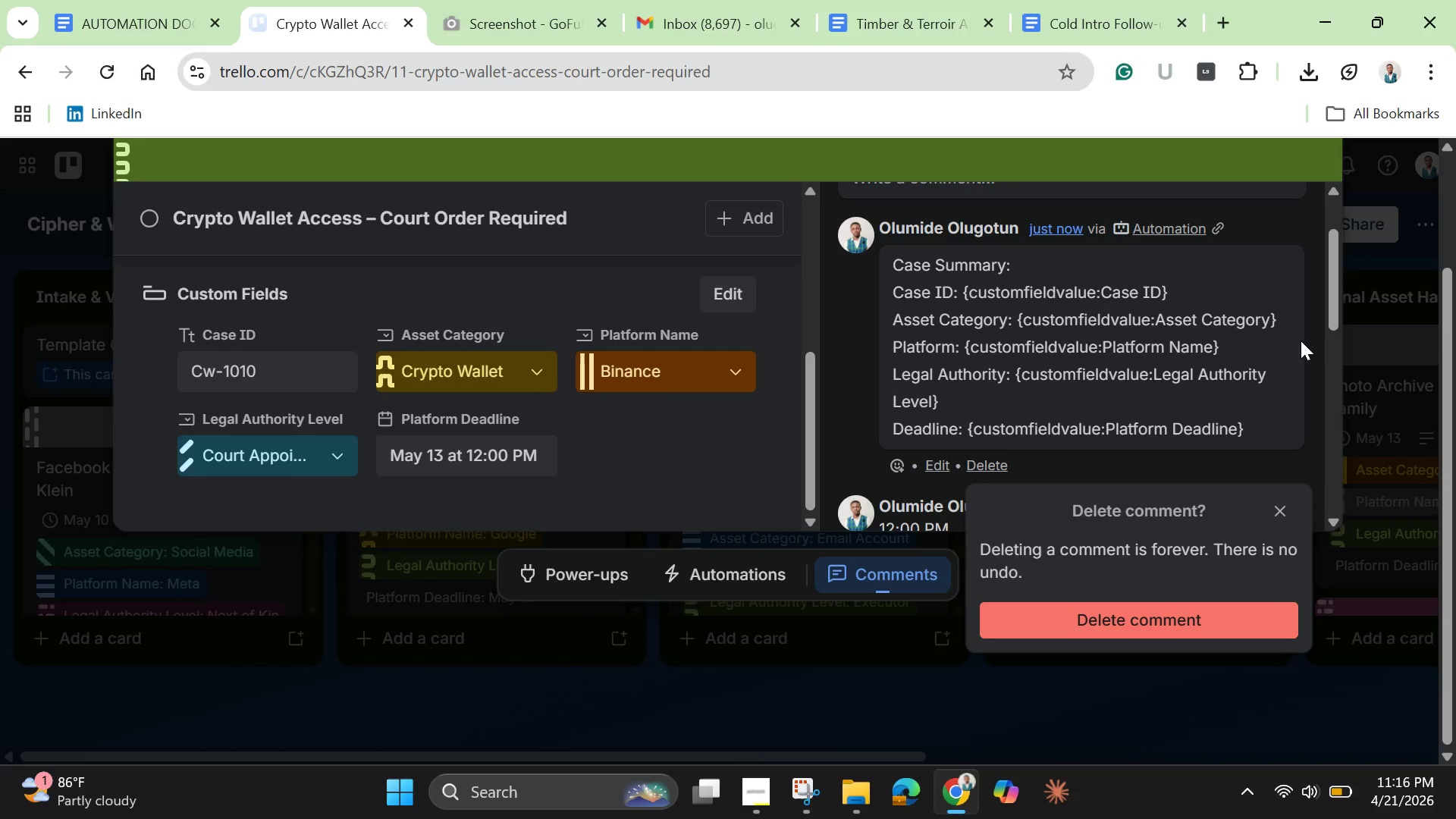 
left_click([1333, 349])
 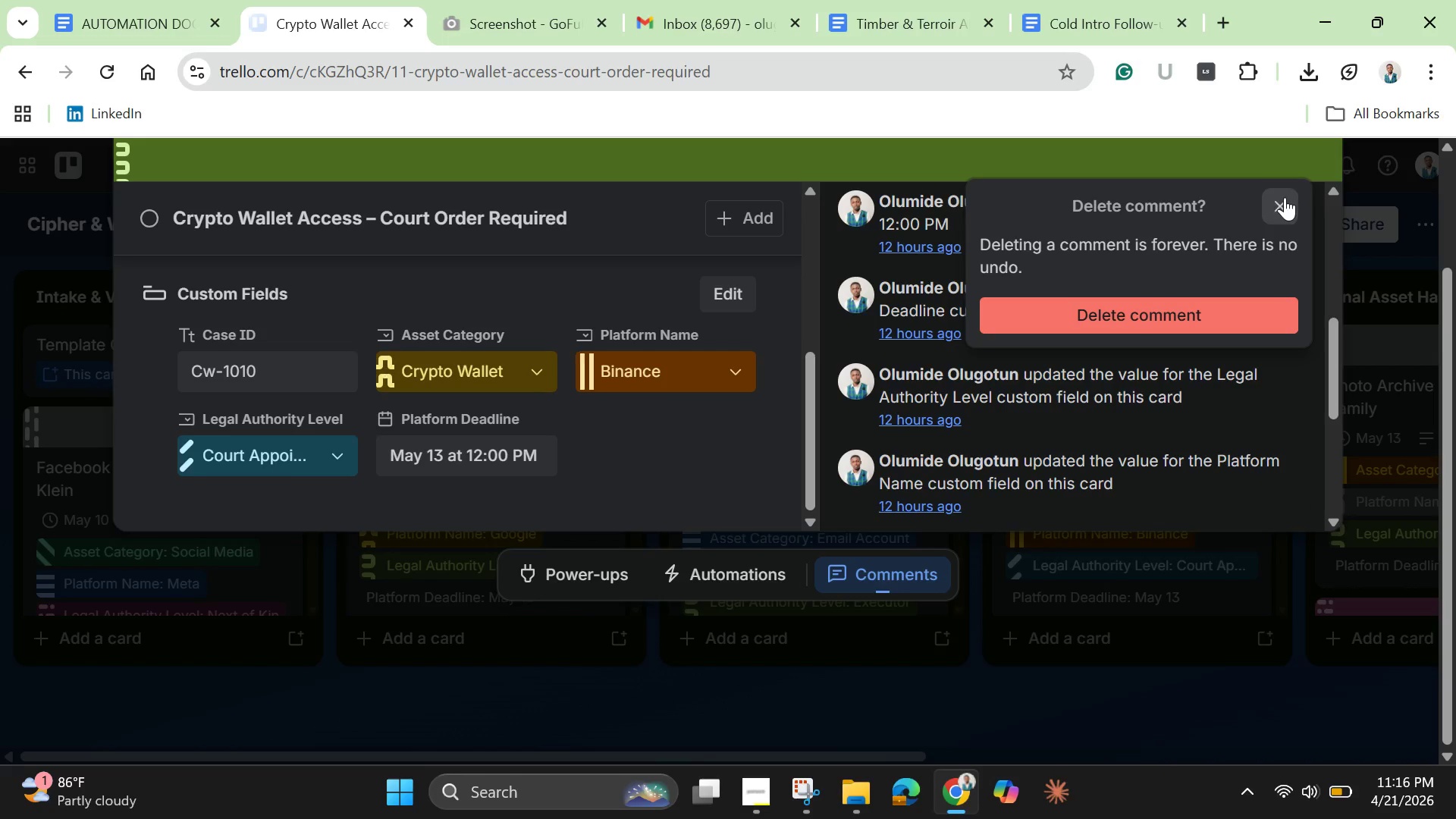 
left_click([1285, 197])
 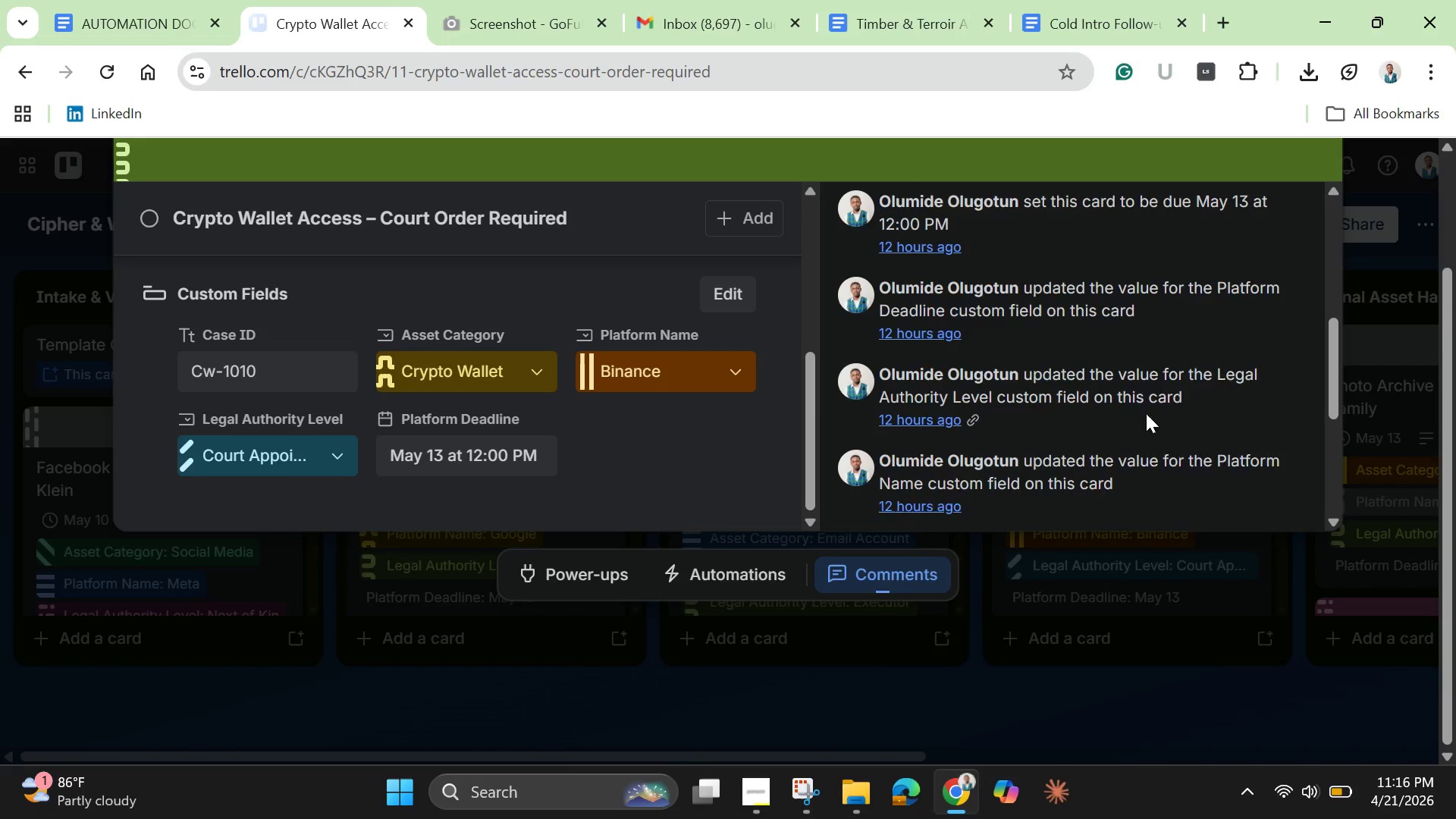 
scroll: coordinate [1146, 413], scroll_direction: none, amount: 0.0
 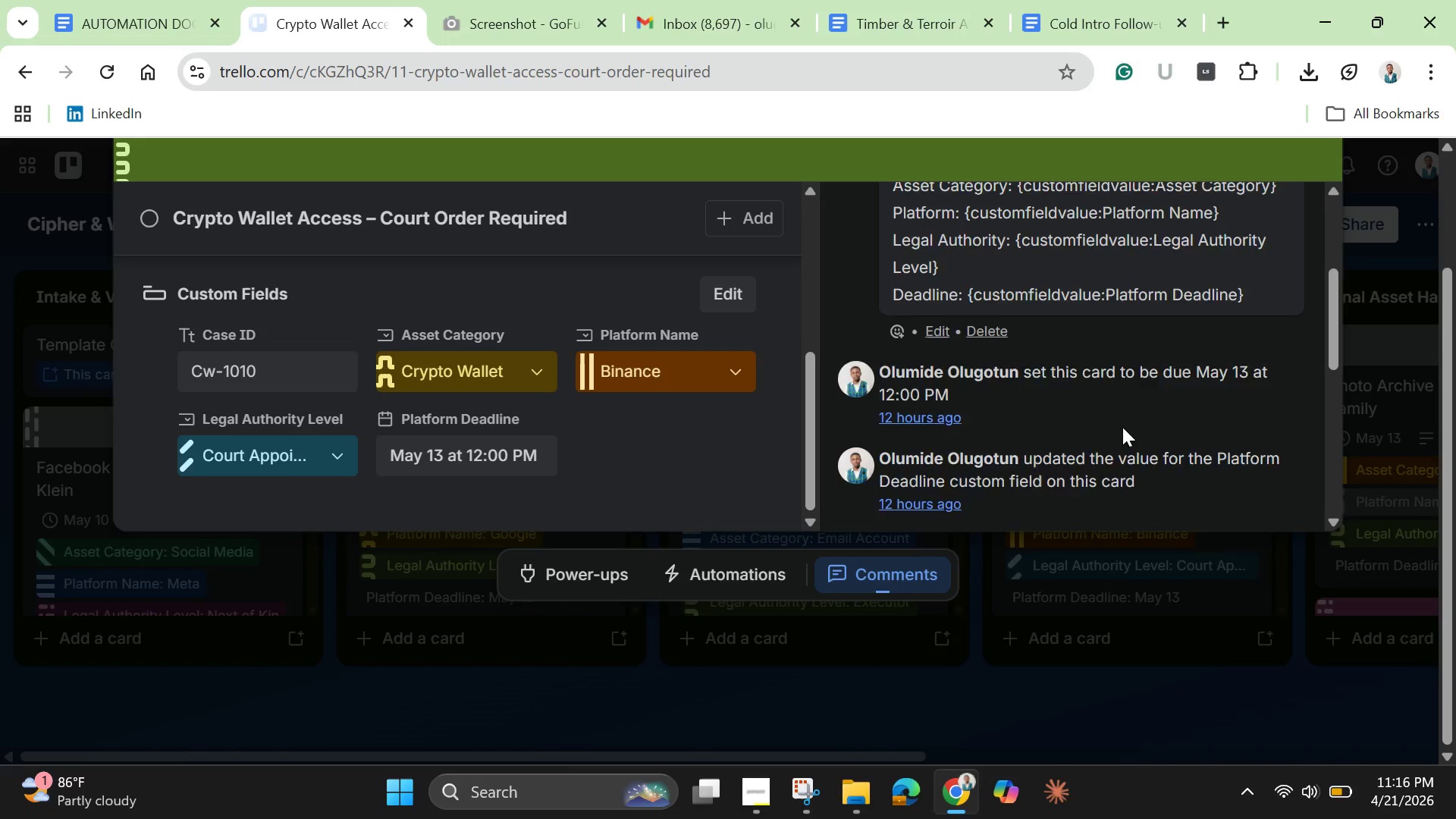 
scroll: coordinate [1146, 413], scroll_direction: up, amount: 2.0
 